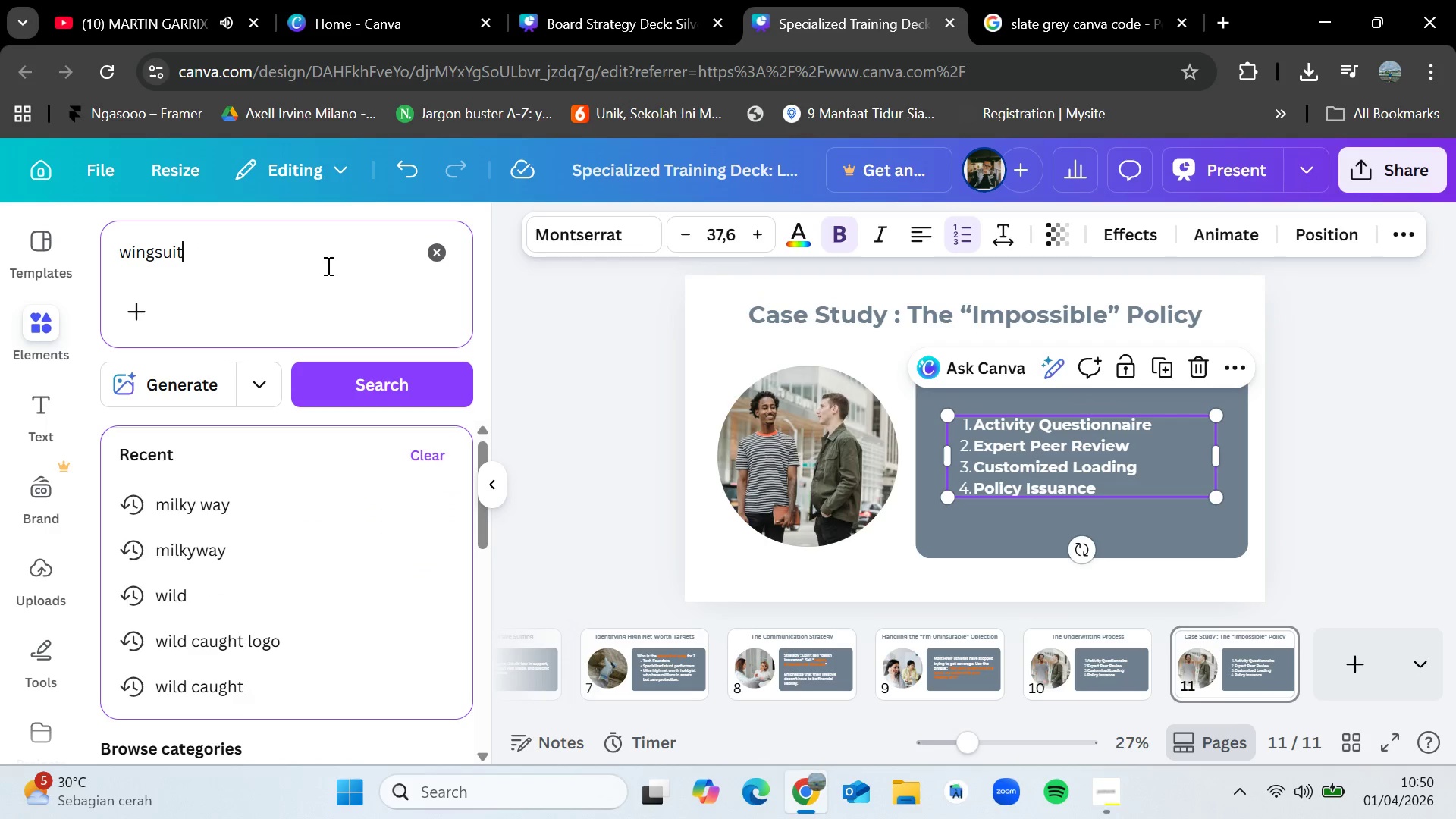 
key(Enter)
 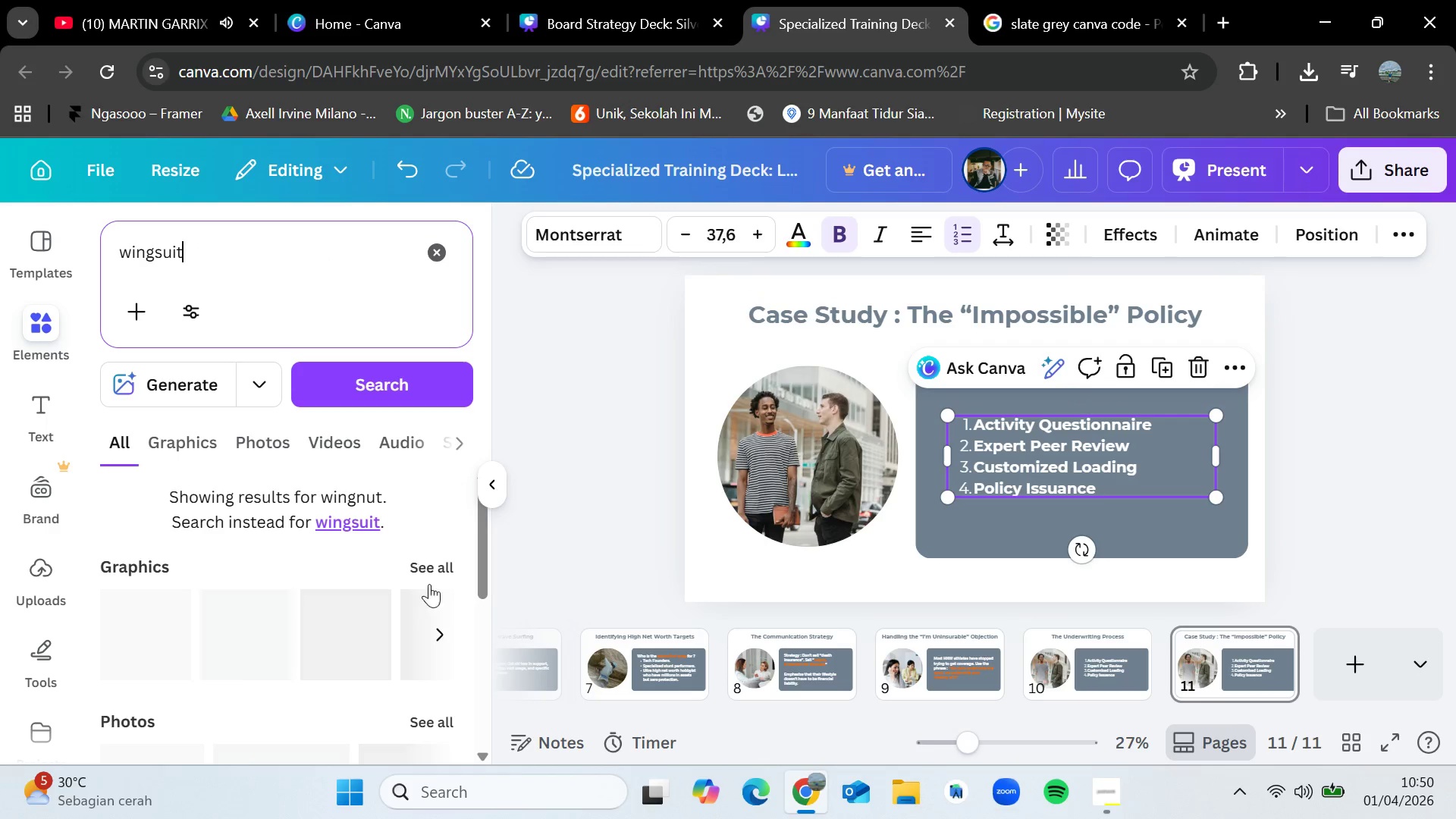 
scroll: coordinate [384, 655], scroll_direction: down, amount: 1.0
 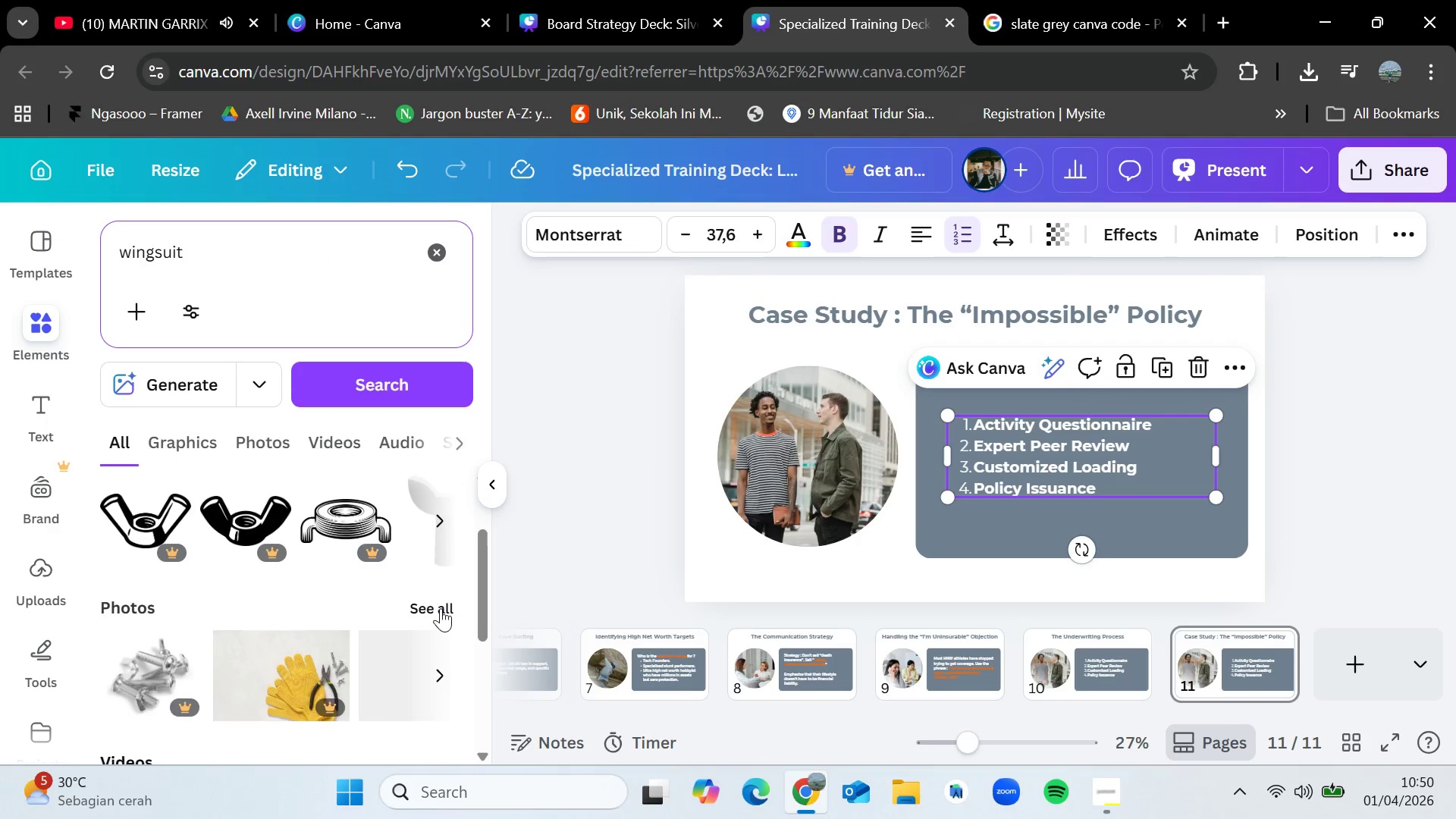 
left_click([441, 608])
 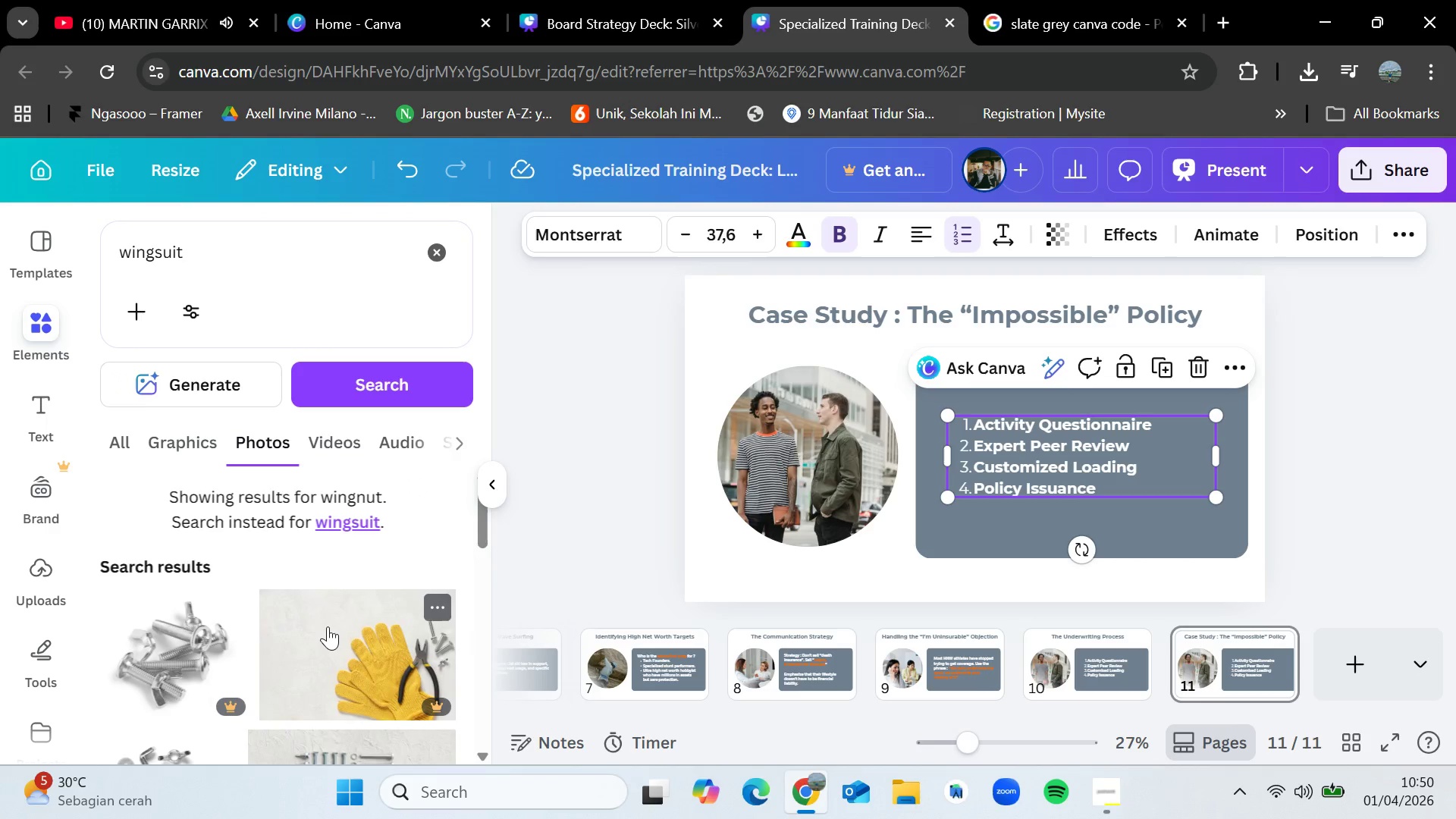 
scroll: coordinate [310, 613], scroll_direction: down, amount: 7.0
 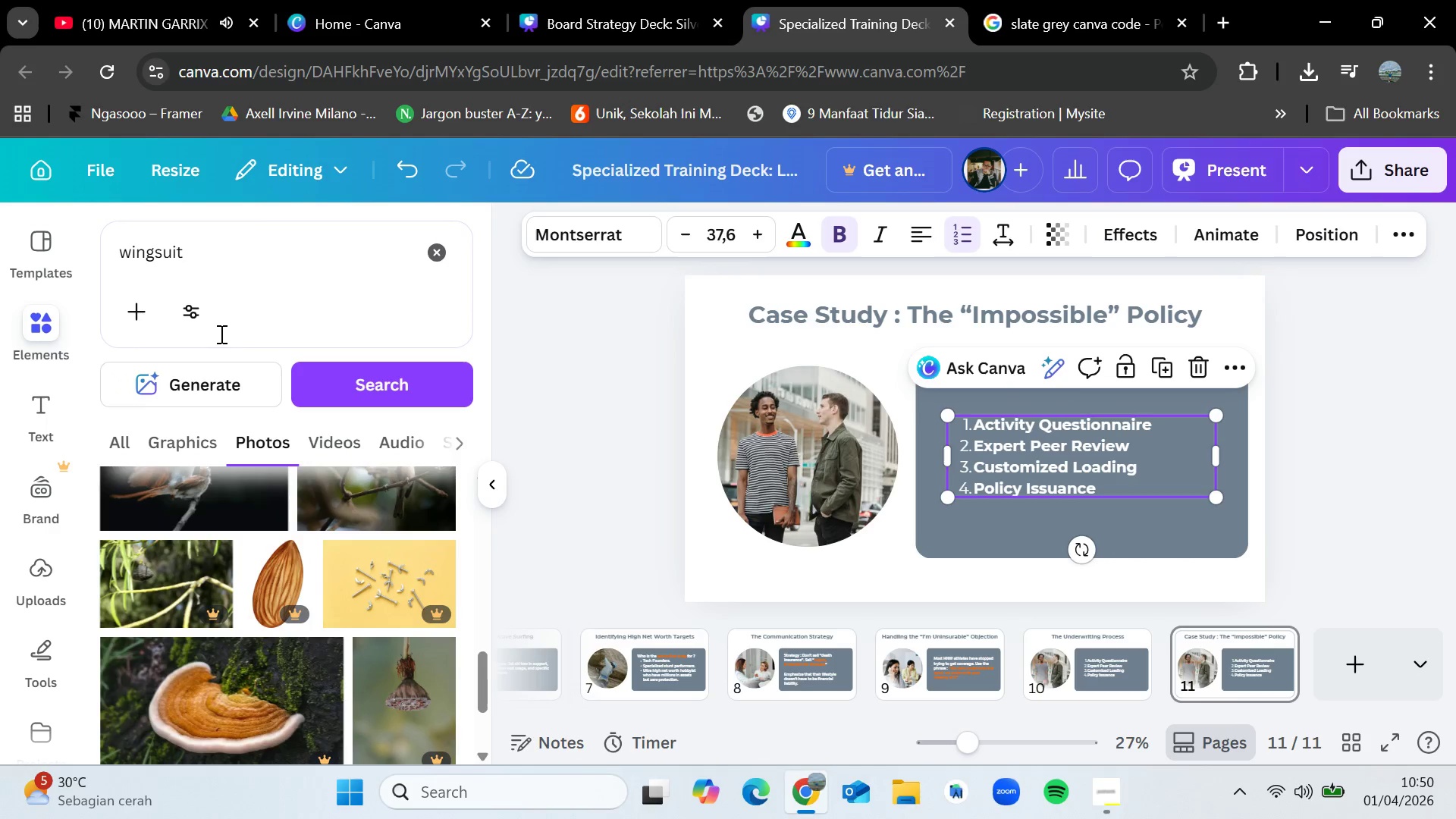 
left_click([232, 279])
 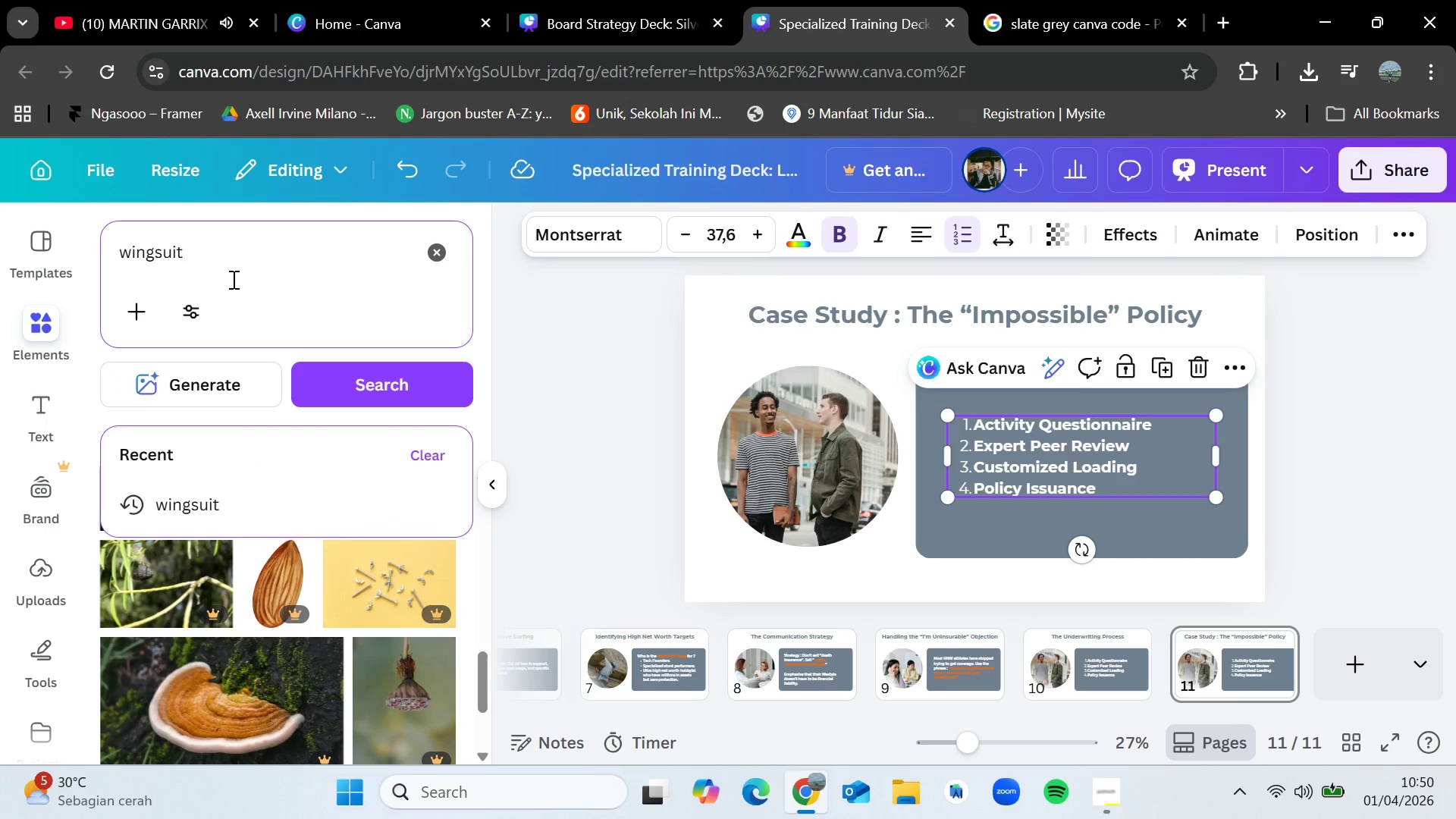 
type( pio)
key(Backspace)
type(lot)
 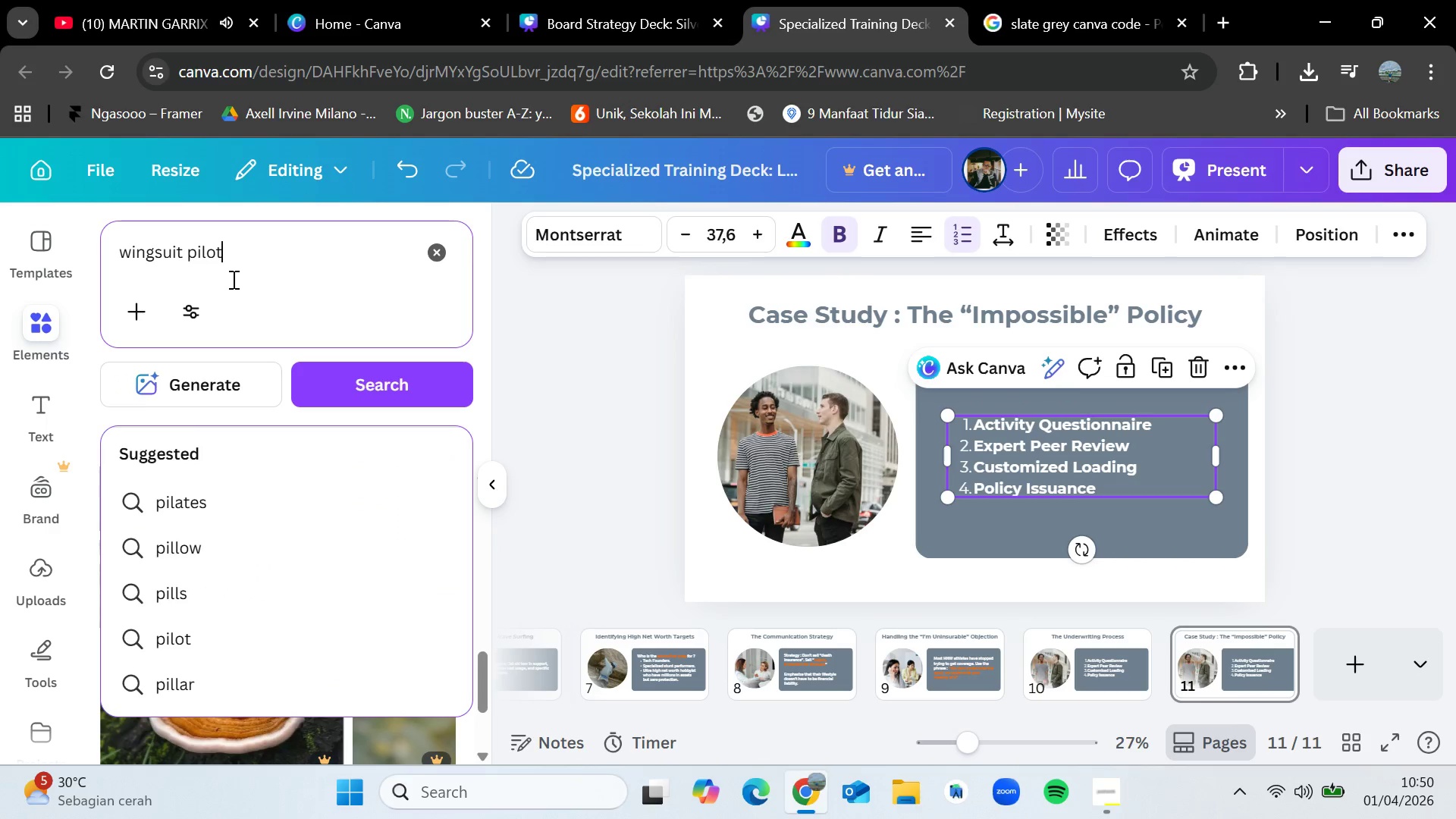 
key(Enter)
 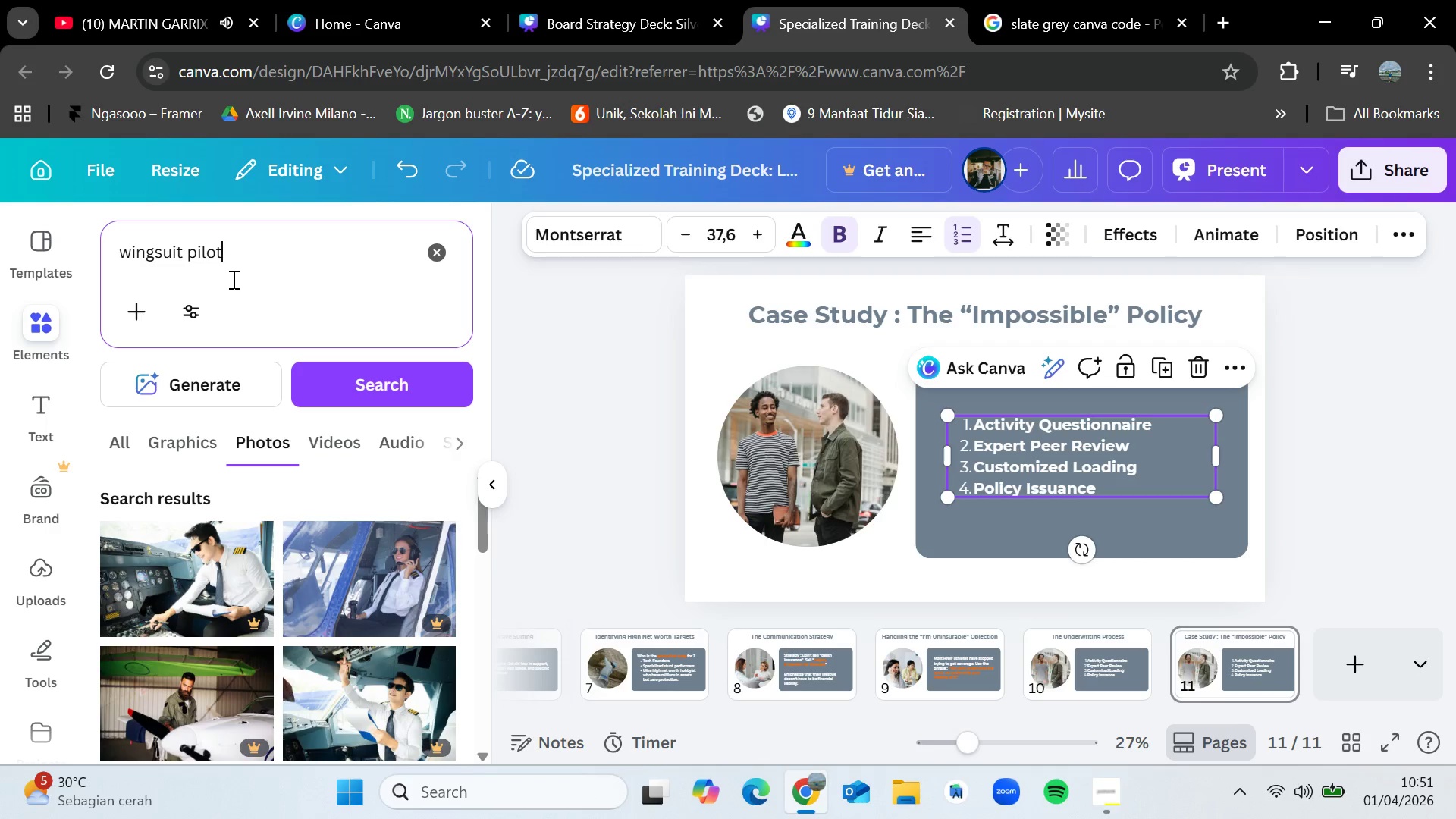 
wait(45.12)
 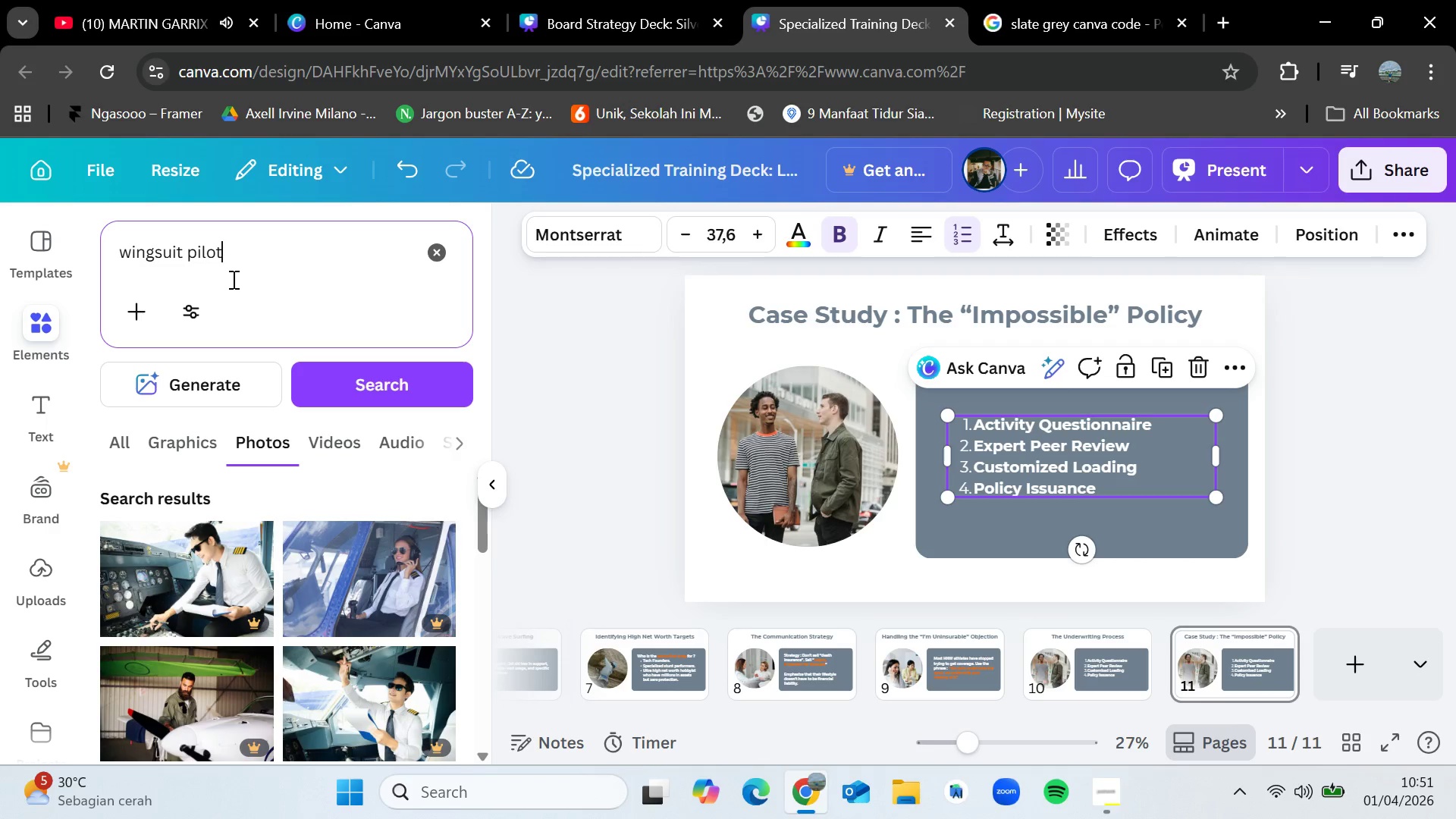 
scroll: coordinate [355, 577], scroll_direction: down, amount: 6.0
 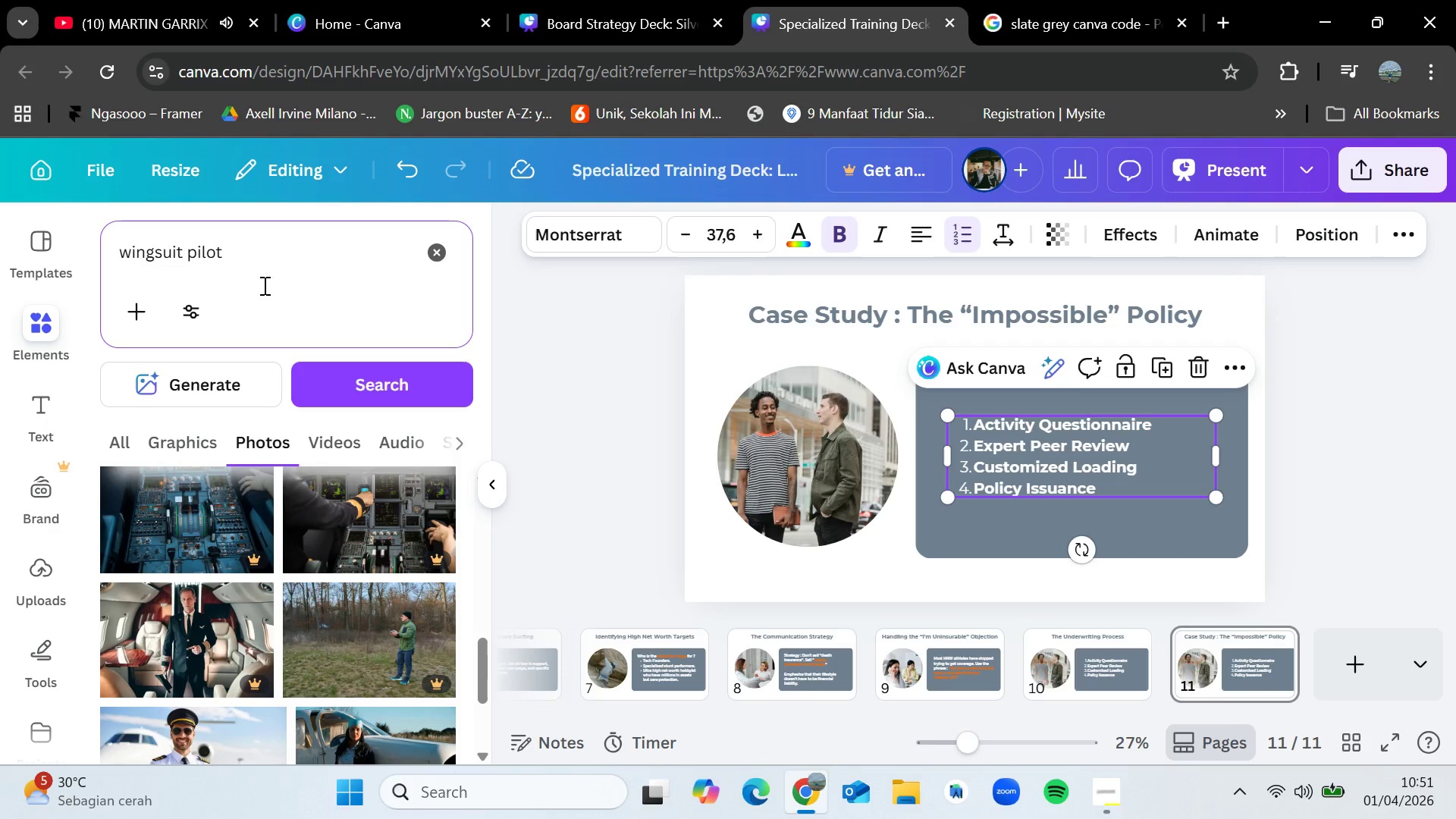 
left_click([1094, 0])
 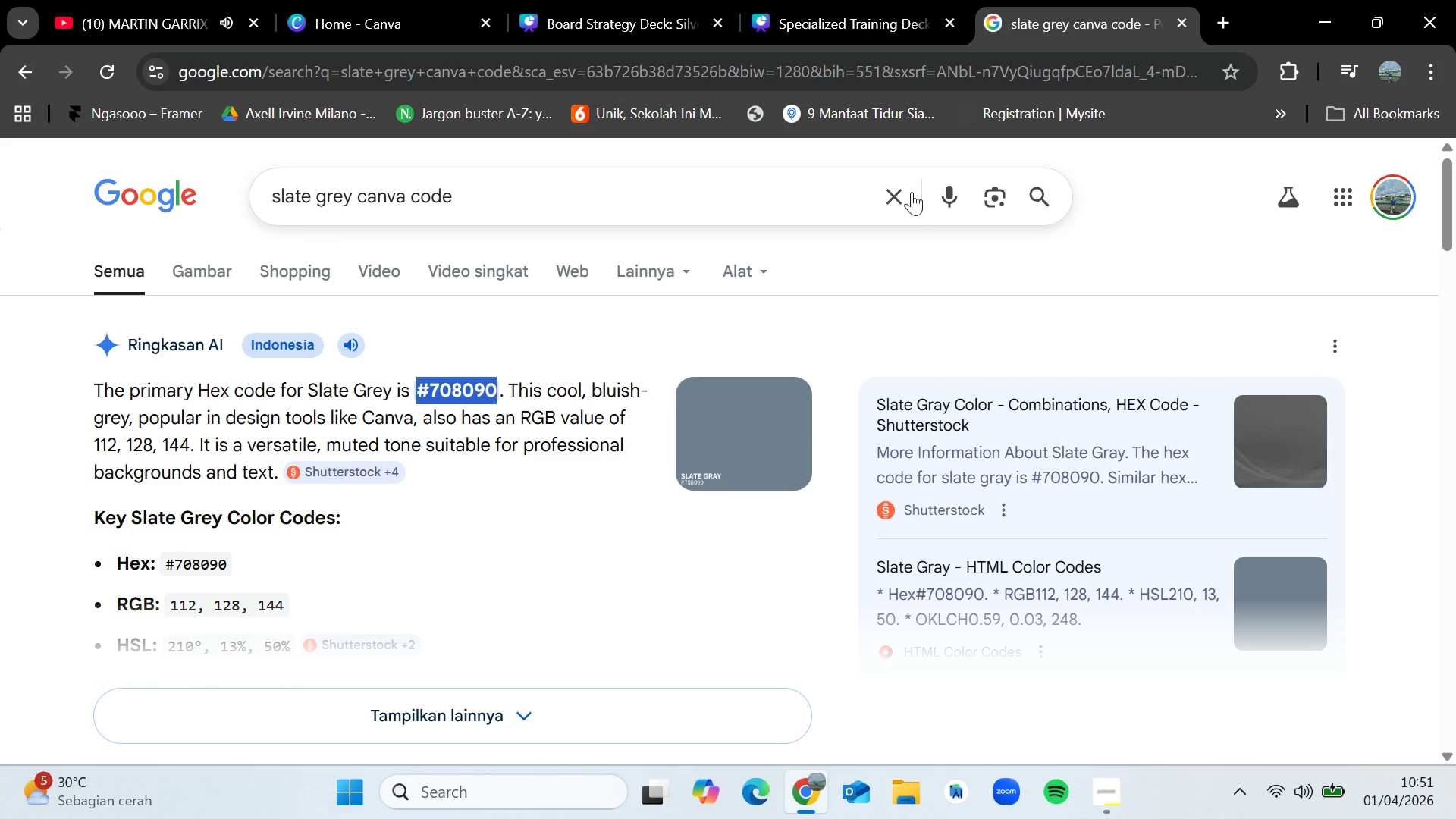 
left_click([897, 189])
 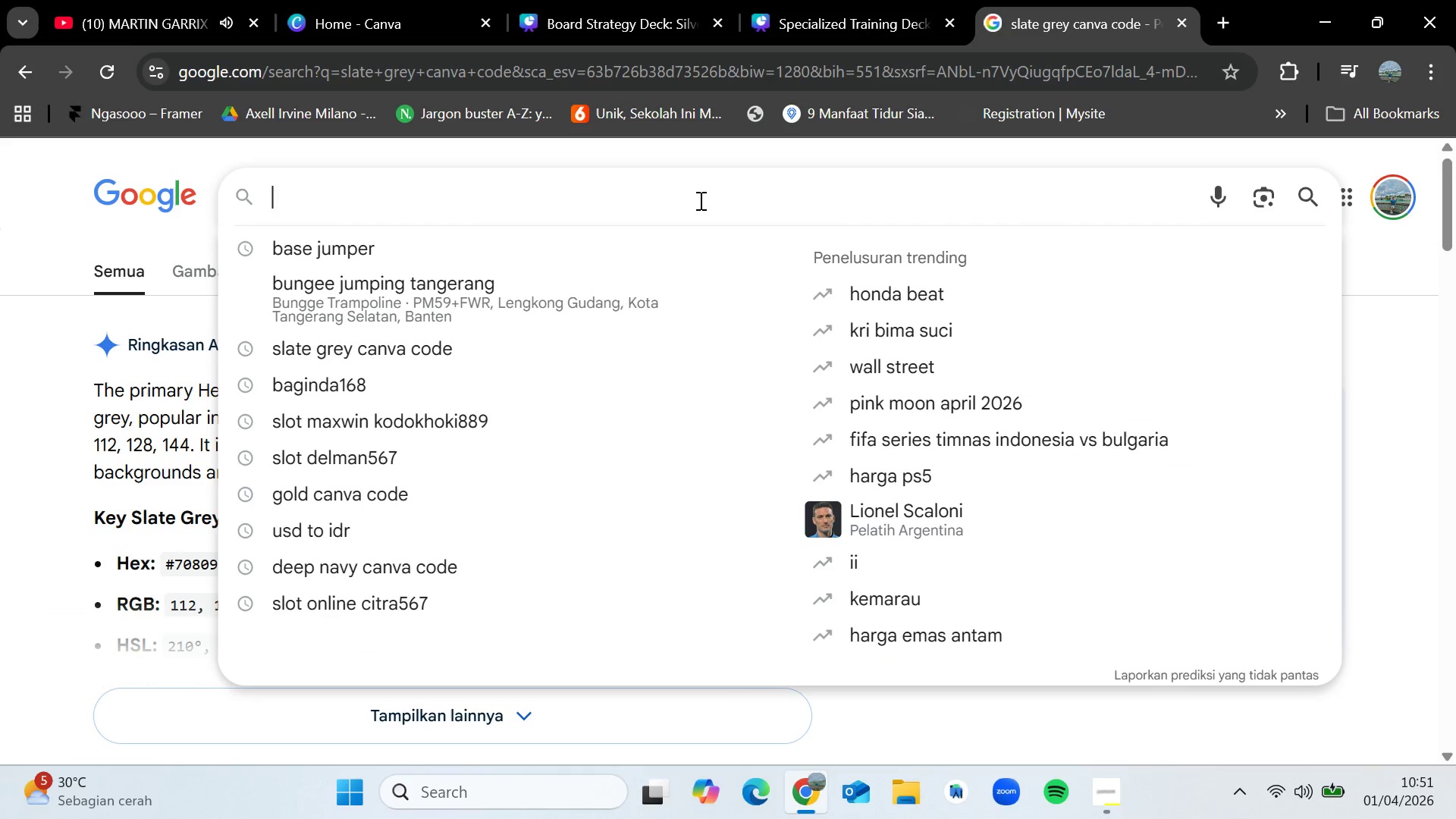 
type(redbull wing flying)
 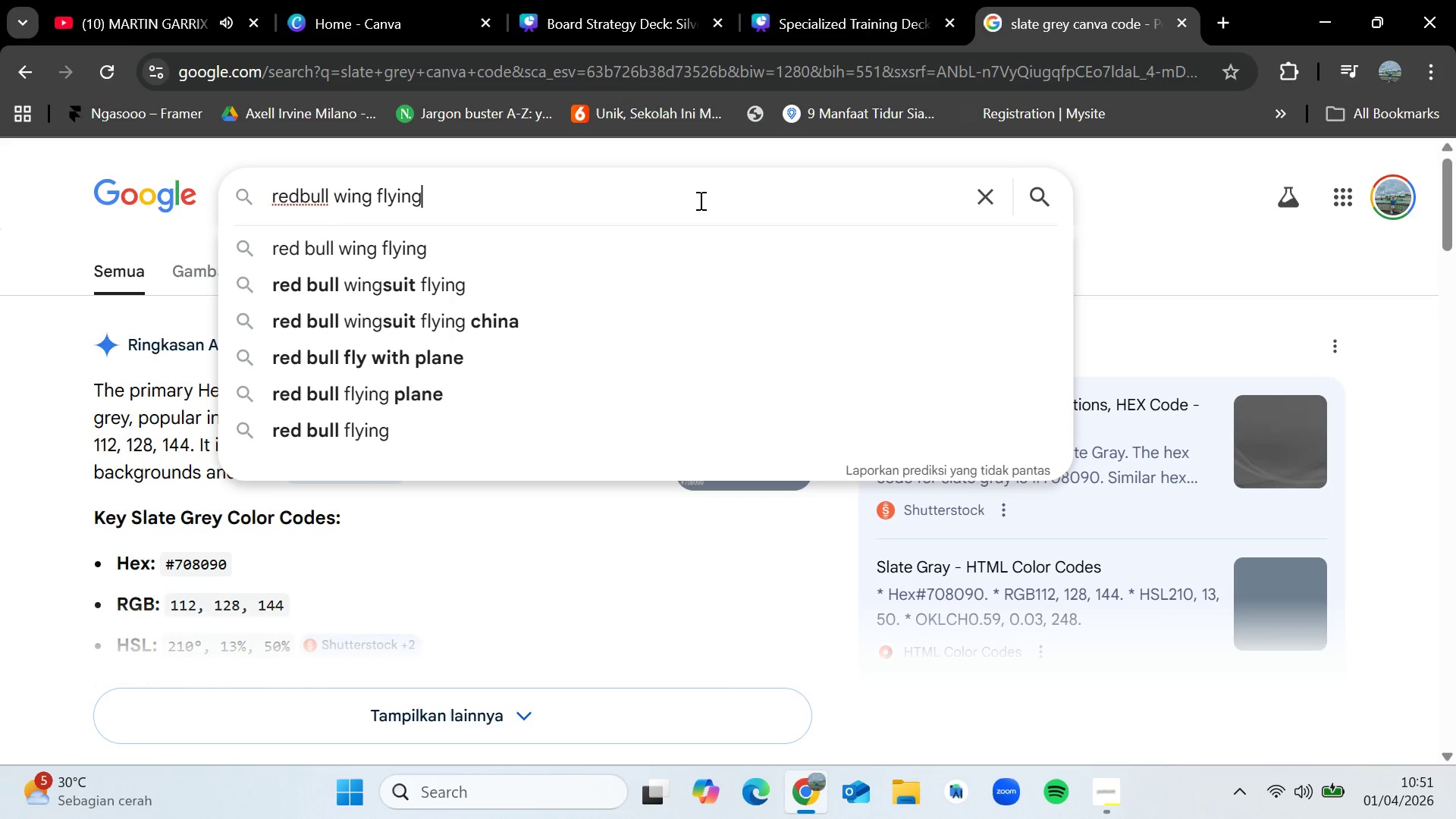 
key(Enter)
 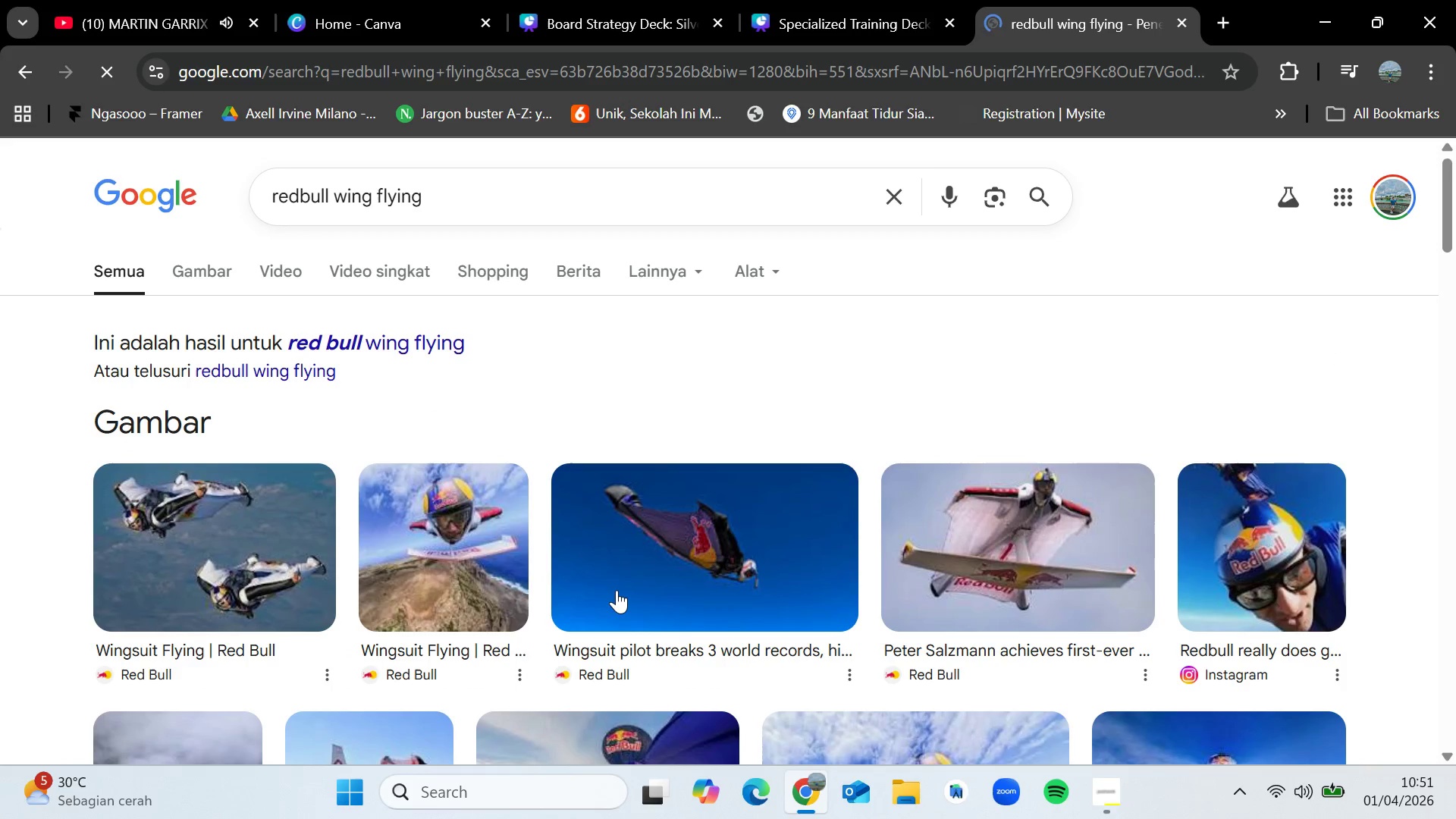 
left_click([880, 0])
 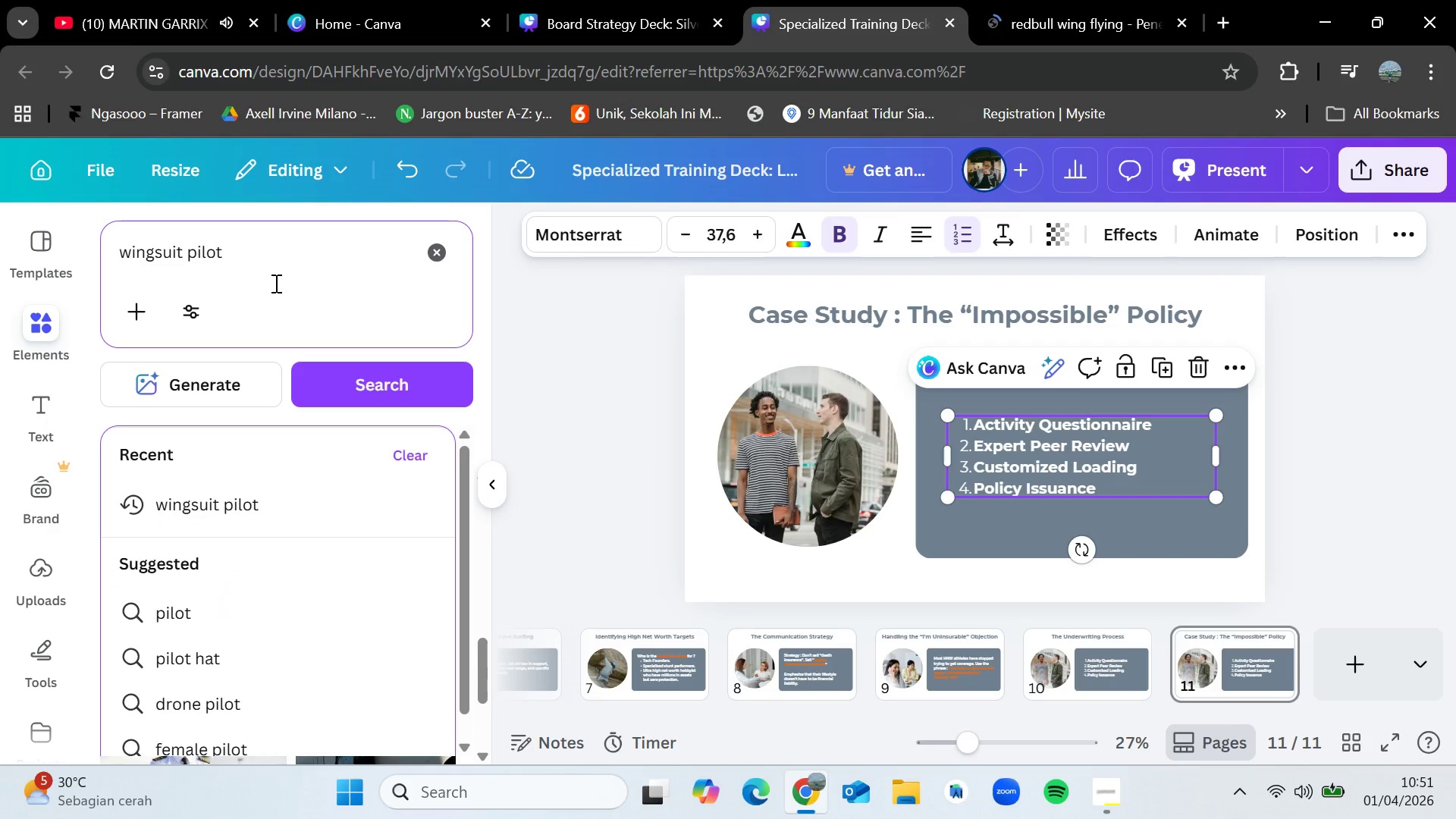 
left_click_drag(start_coordinate=[277, 259], to_coordinate=[188, 246])
 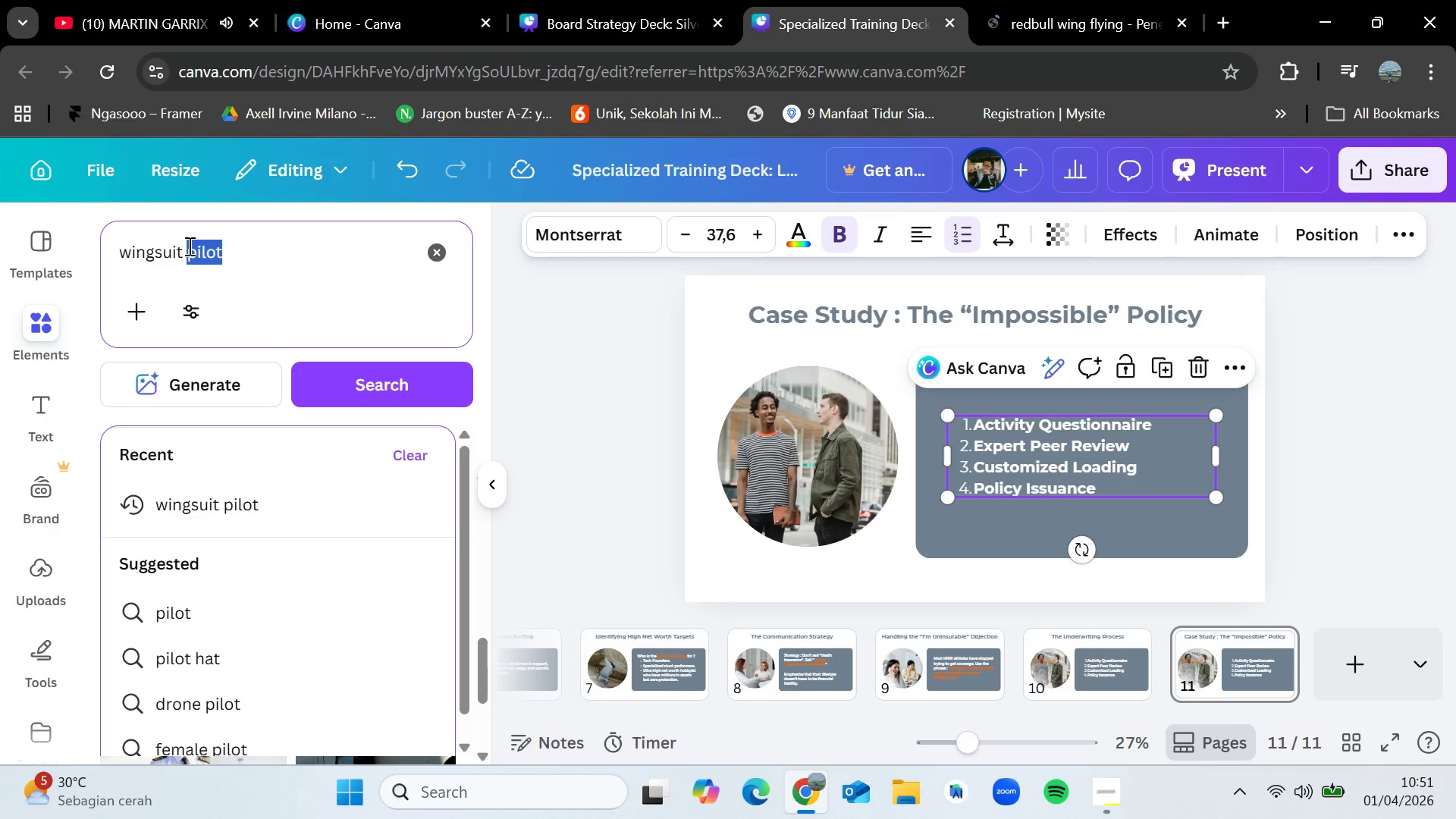 
key(Backspace)
type(flying)
 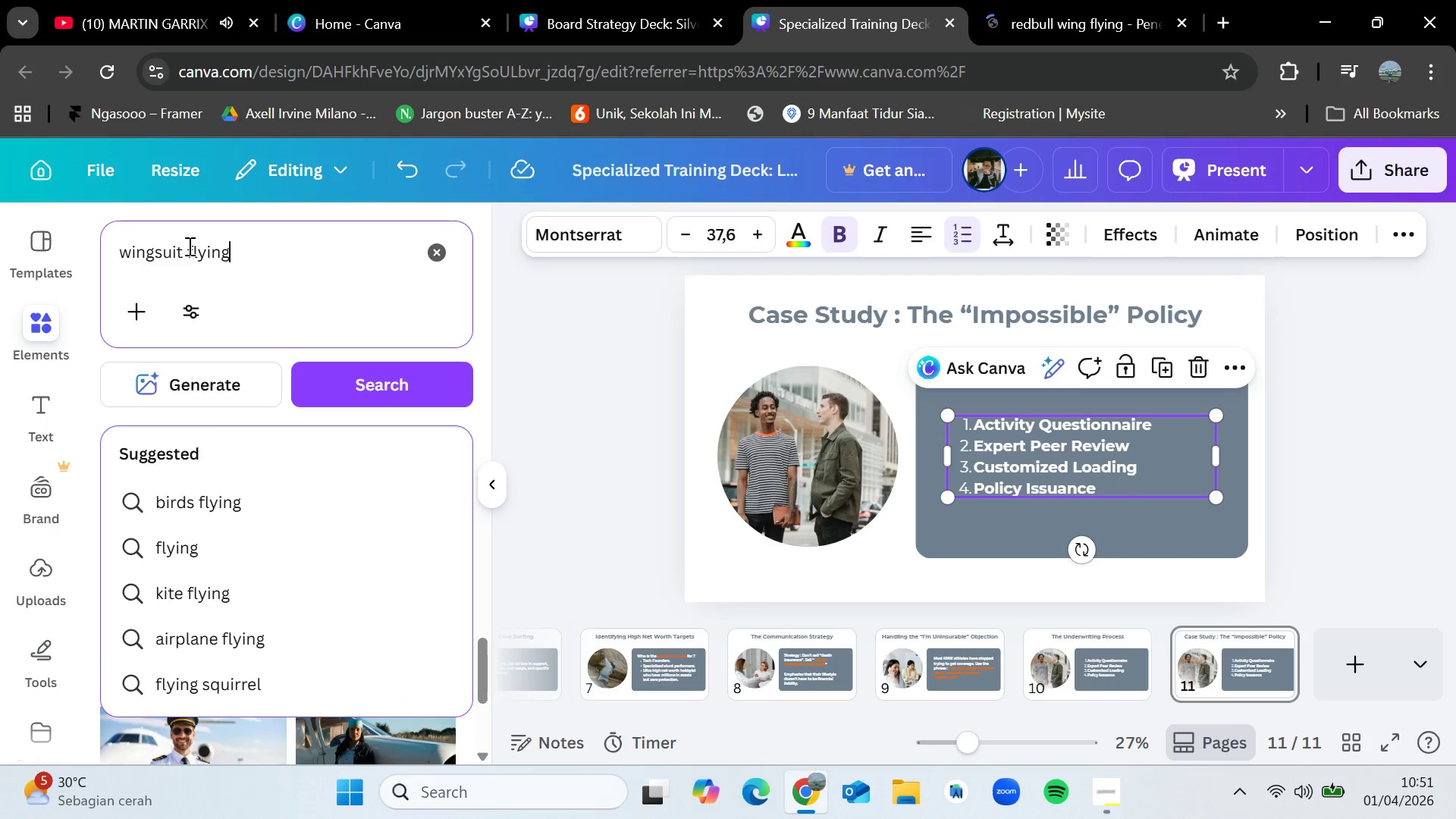 
key(Enter)
 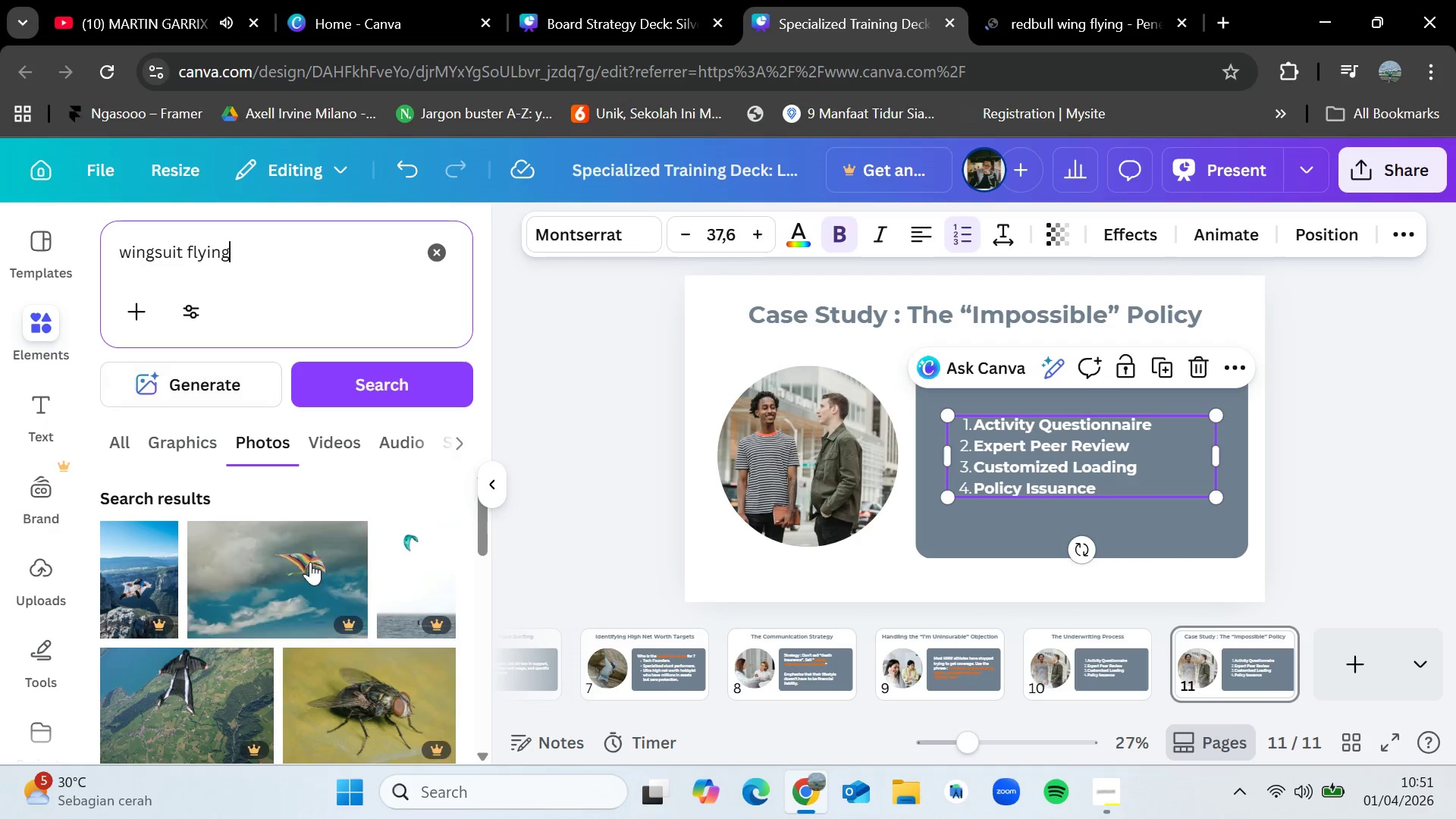 
scroll: coordinate [360, 620], scroll_direction: down, amount: 7.0
 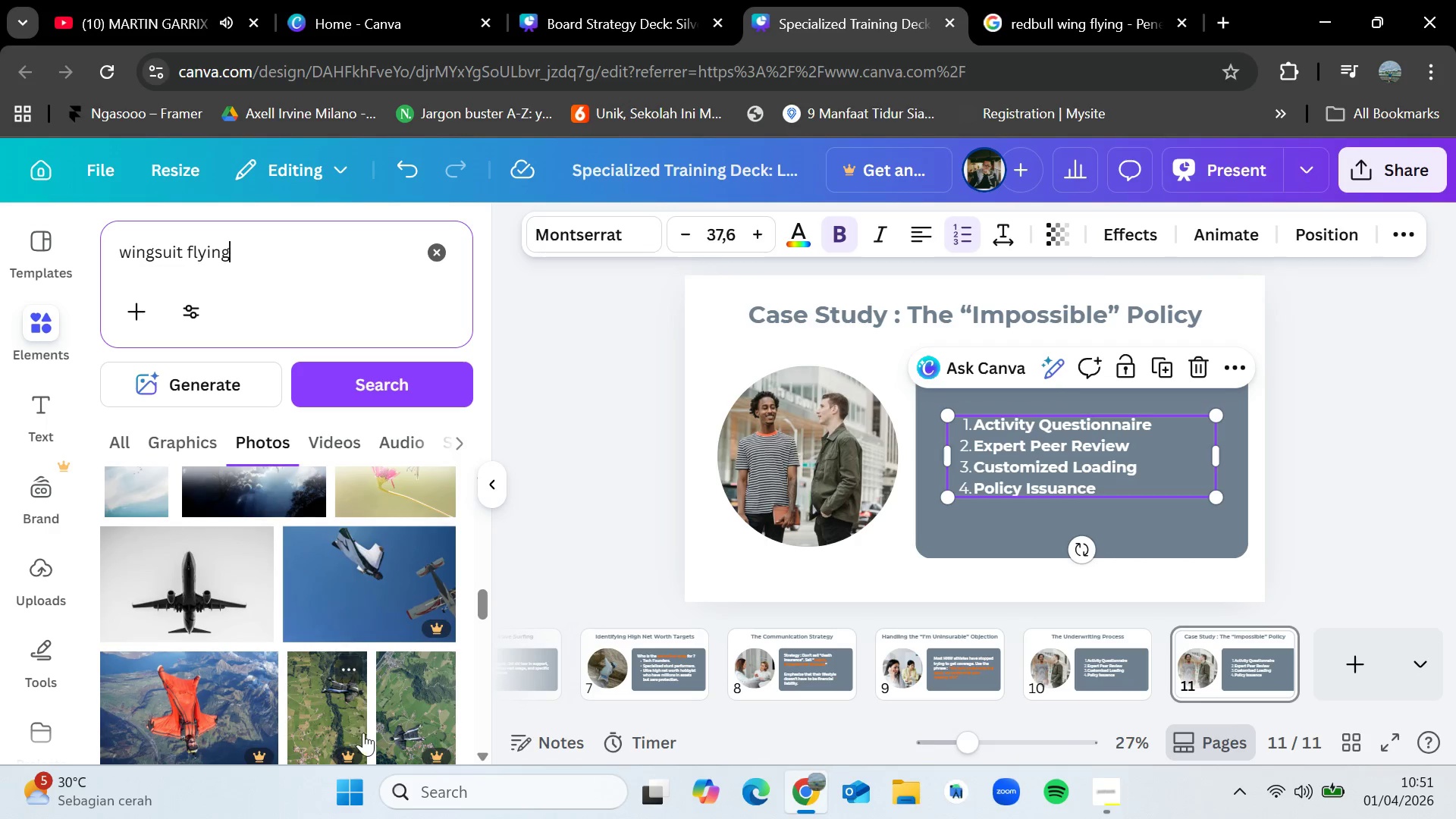 
scroll: coordinate [337, 682], scroll_direction: down, amount: 6.0
 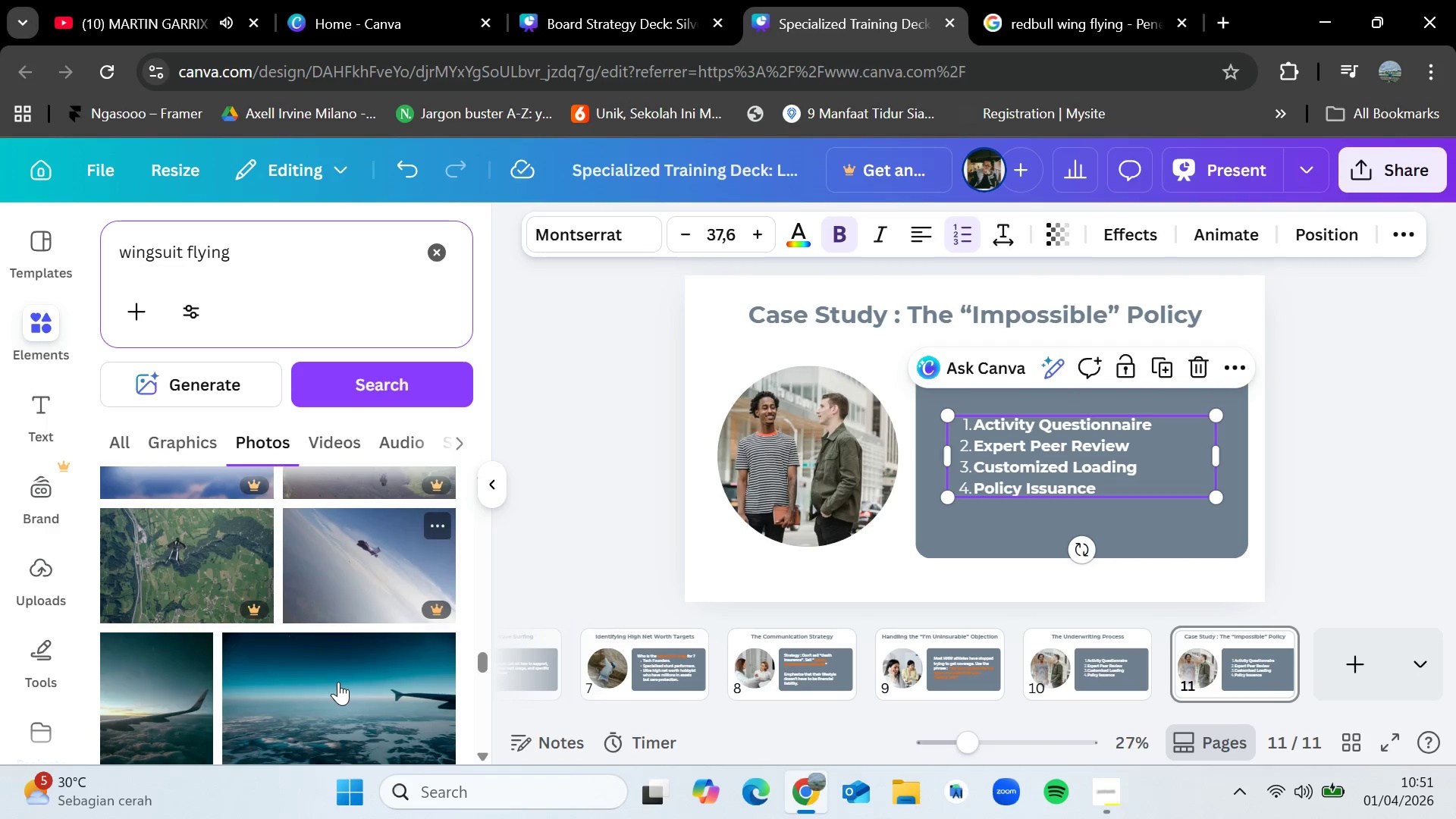 
scroll: coordinate [339, 682], scroll_direction: down, amount: 8.0
 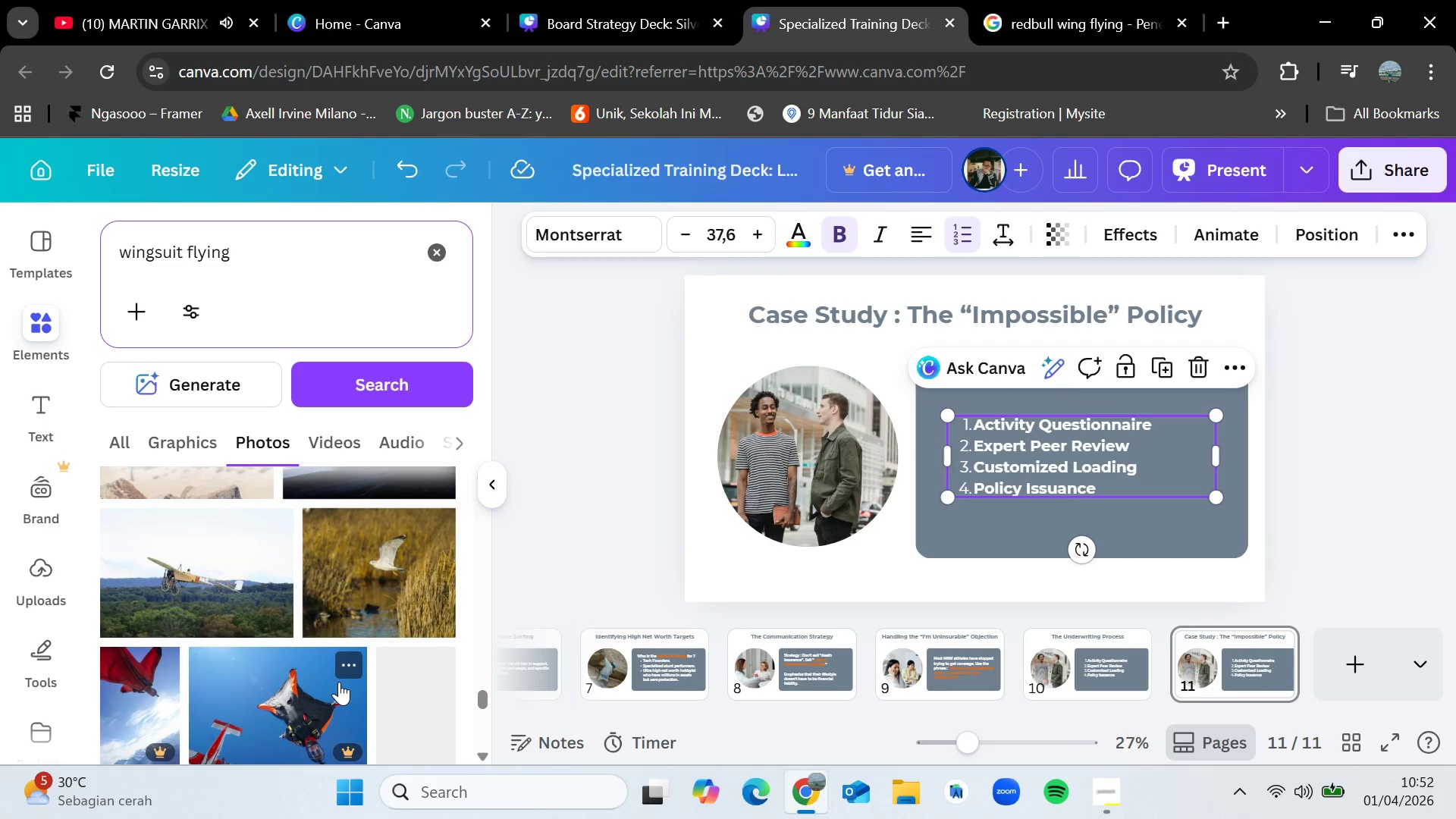 
scroll: coordinate [341, 682], scroll_direction: down, amount: 9.0
 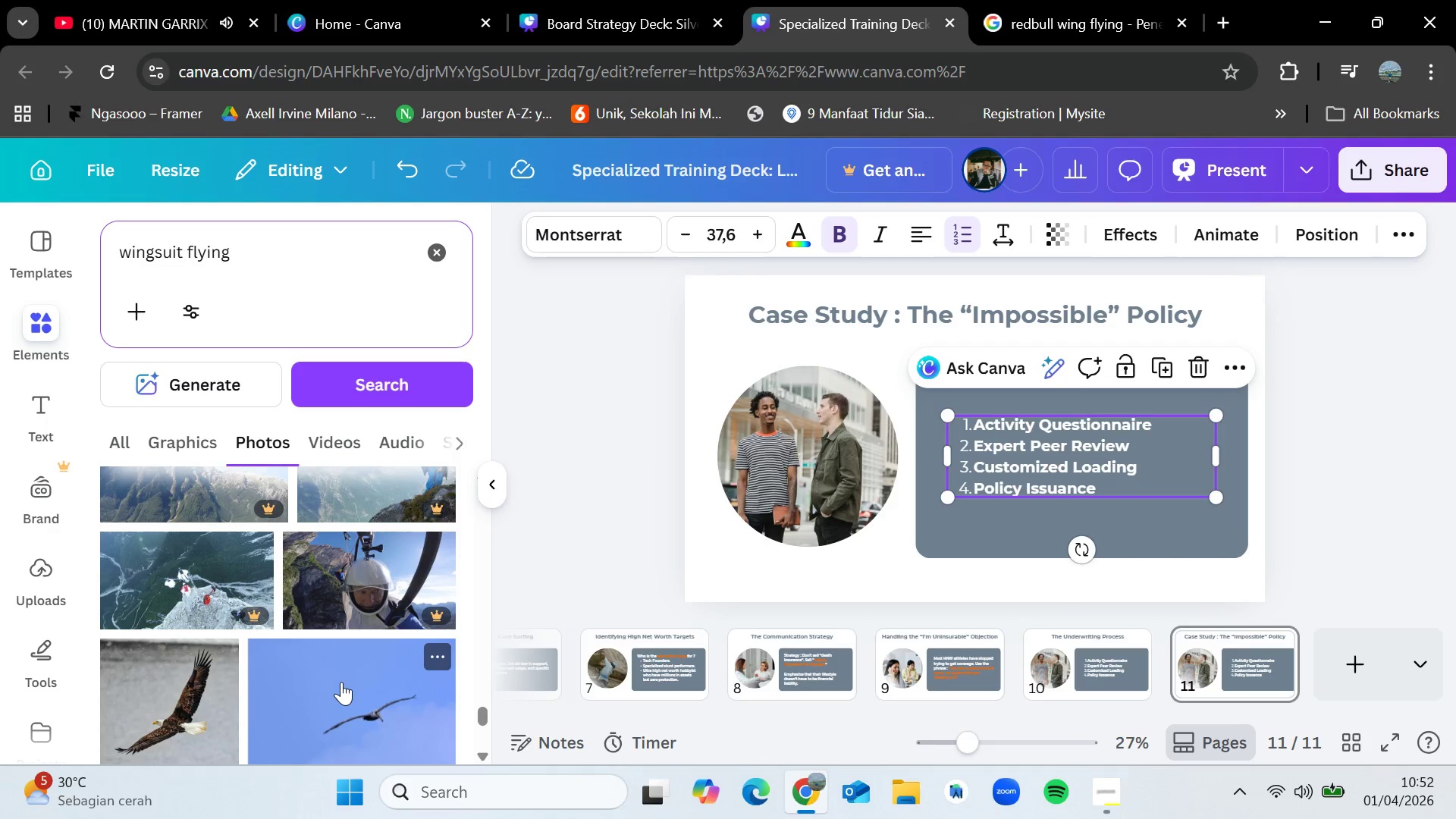 
scroll: coordinate [341, 682], scroll_direction: up, amount: 1.0
 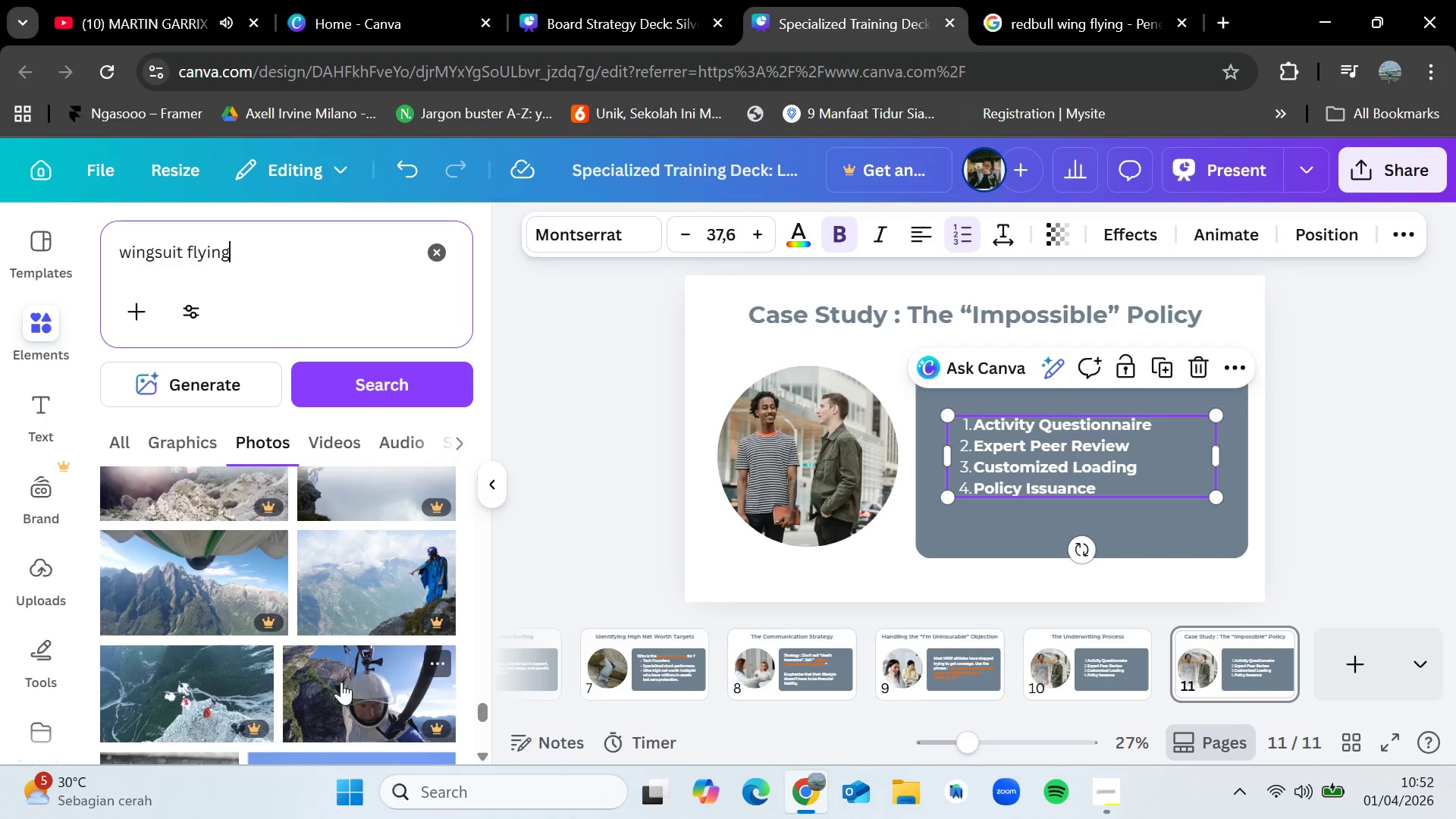 
scroll: coordinate [341, 682], scroll_direction: down, amount: 3.0
 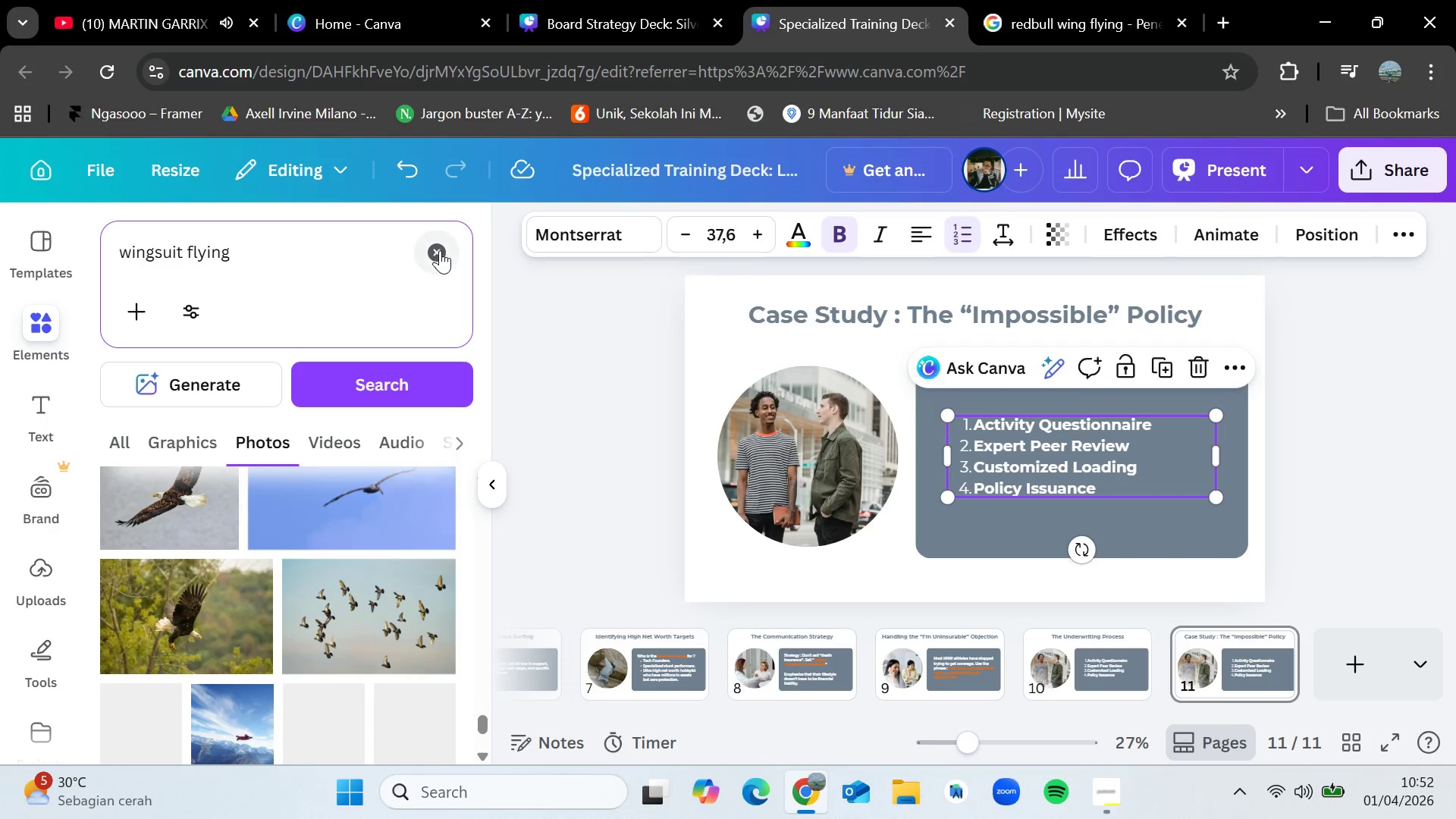 
double_click([379, 277])
 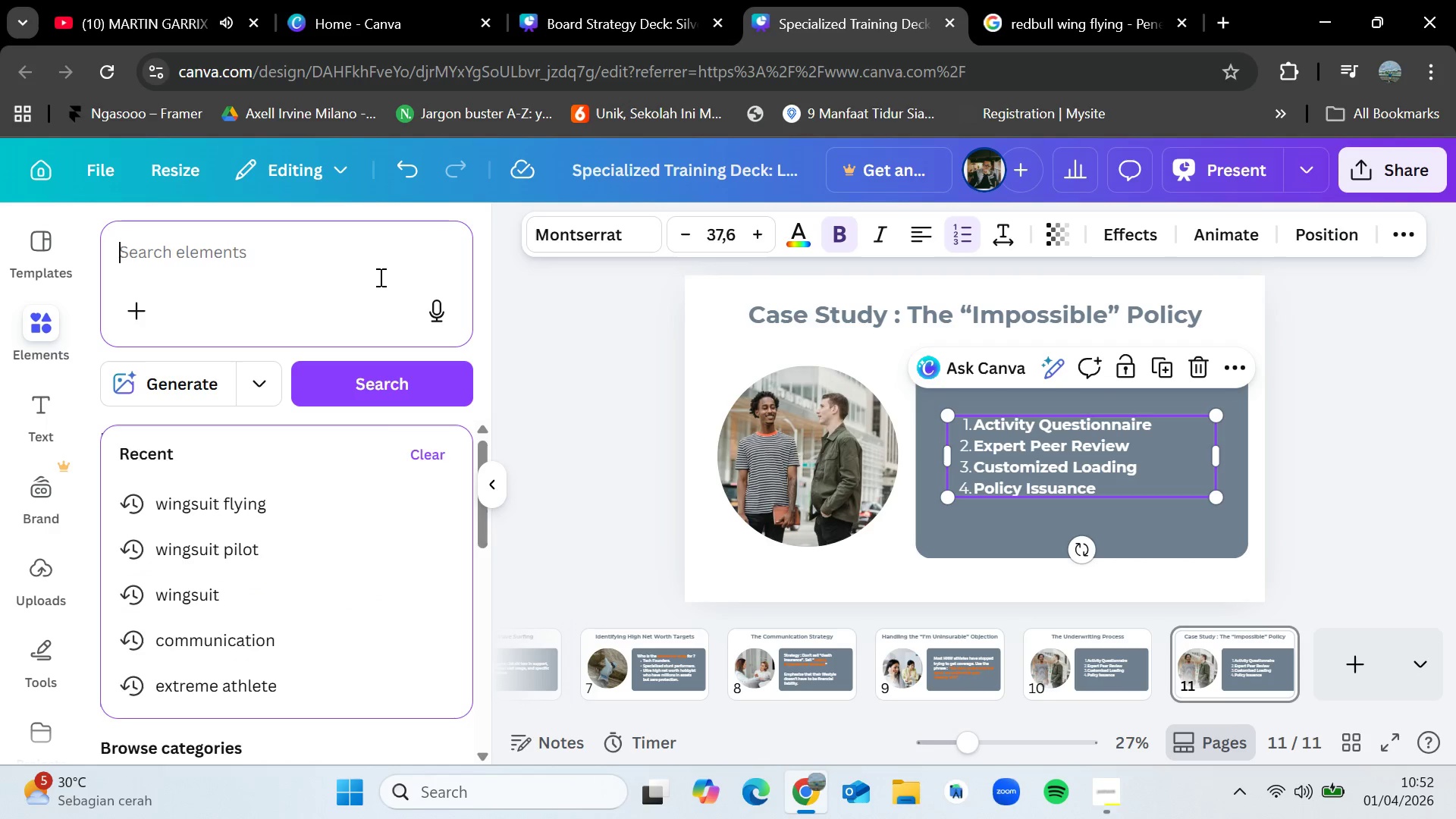 
type(sjydivib)
key(Backspace)
key(Backspace)
type(e)
key(Backspace)
key(Backspace)
key(Backspace)
key(Backspace)
key(Backspace)
key(Backspace)
type(kydive')
key(Backspace)
 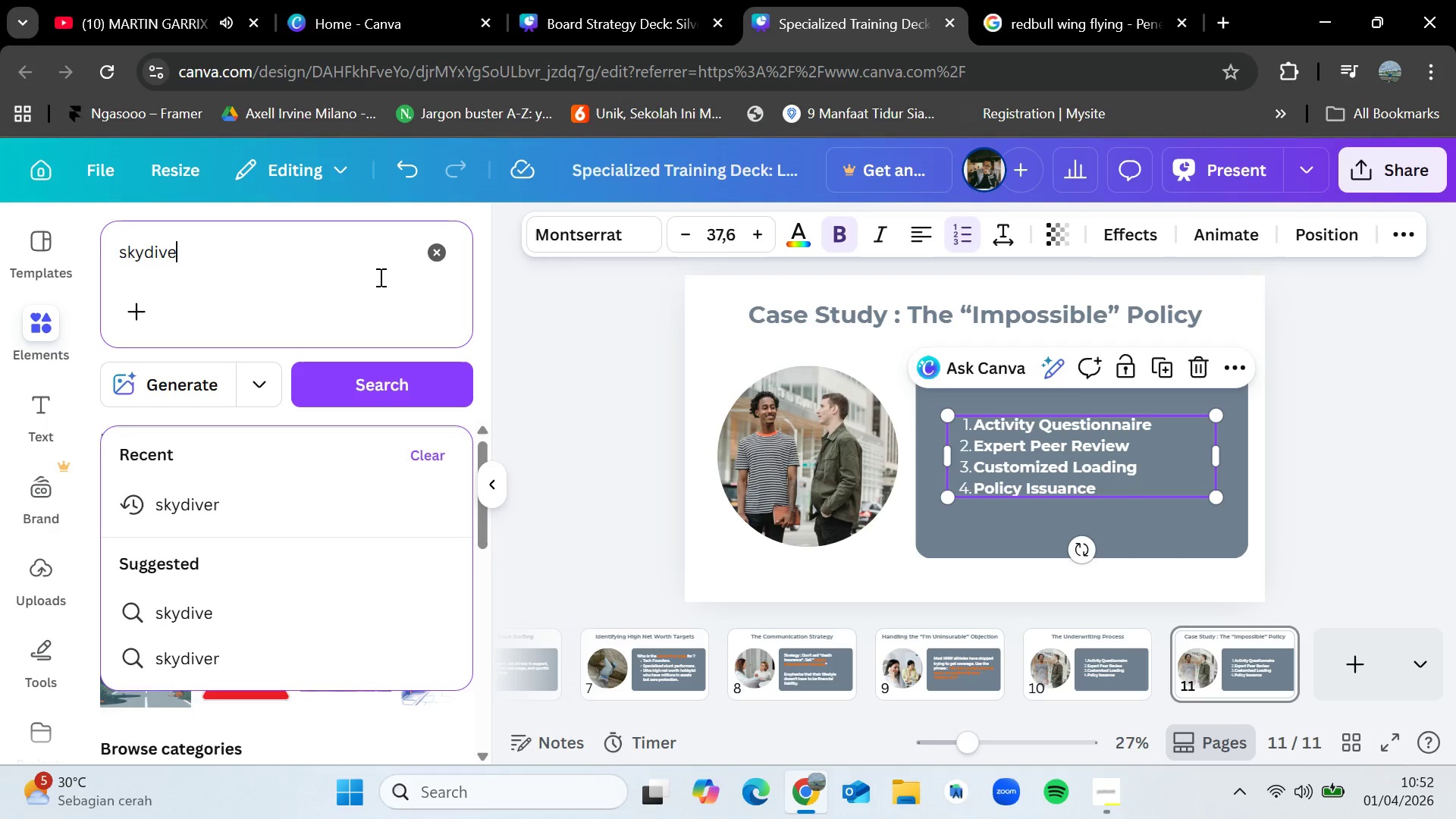 
key(Enter)
 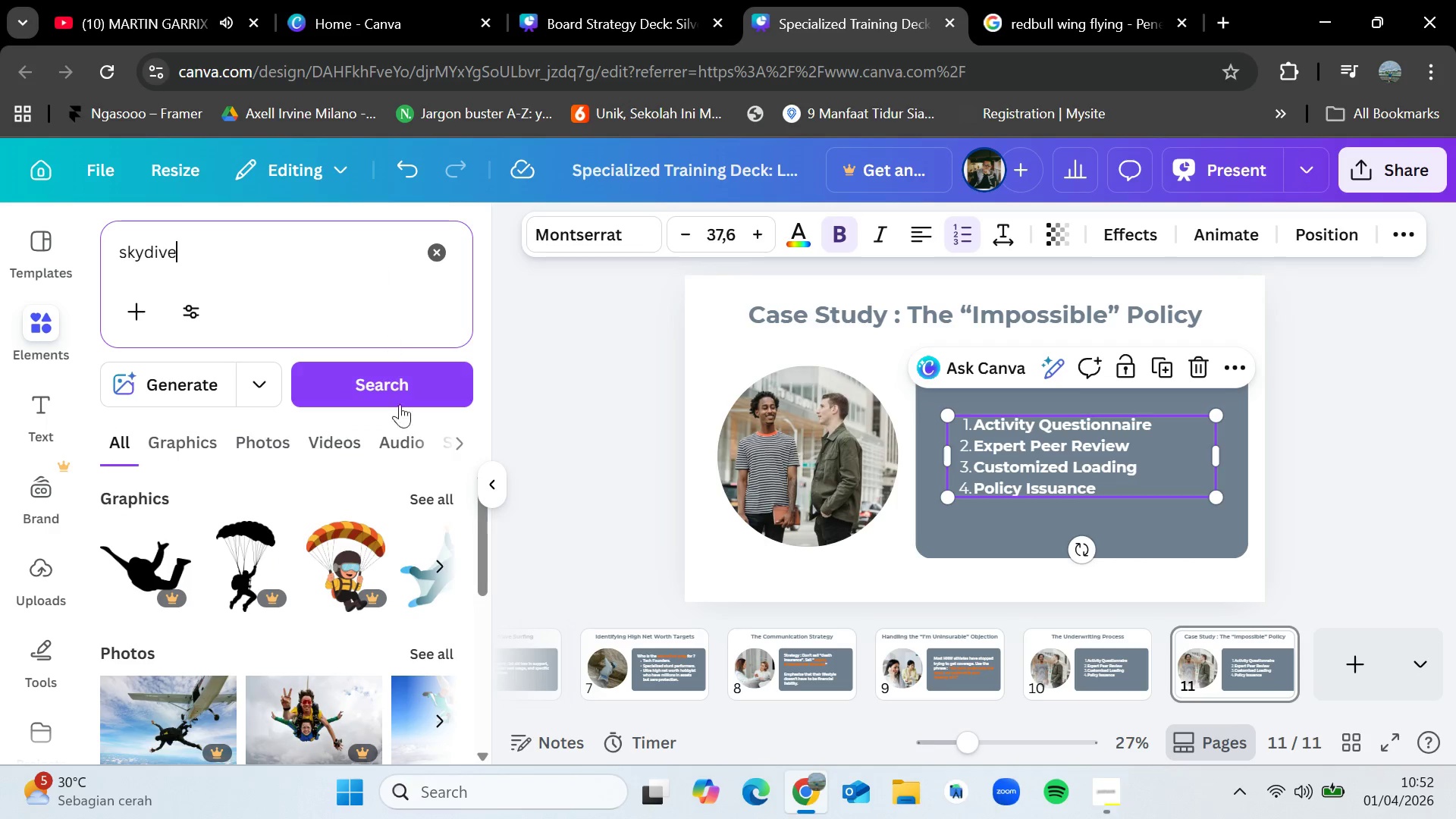 
left_click([428, 657])
 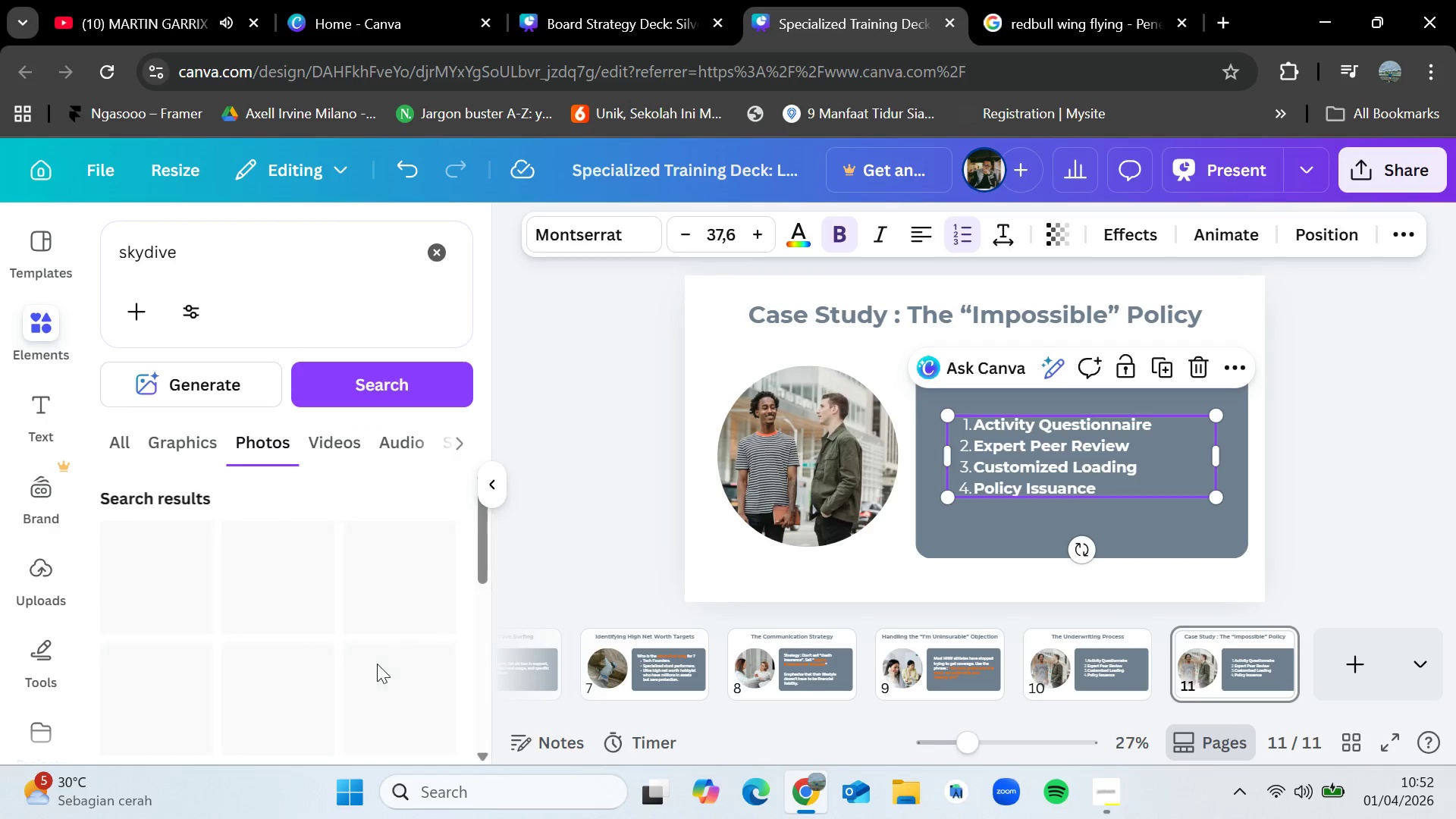 
scroll: coordinate [371, 665], scroll_direction: down, amount: 4.0
 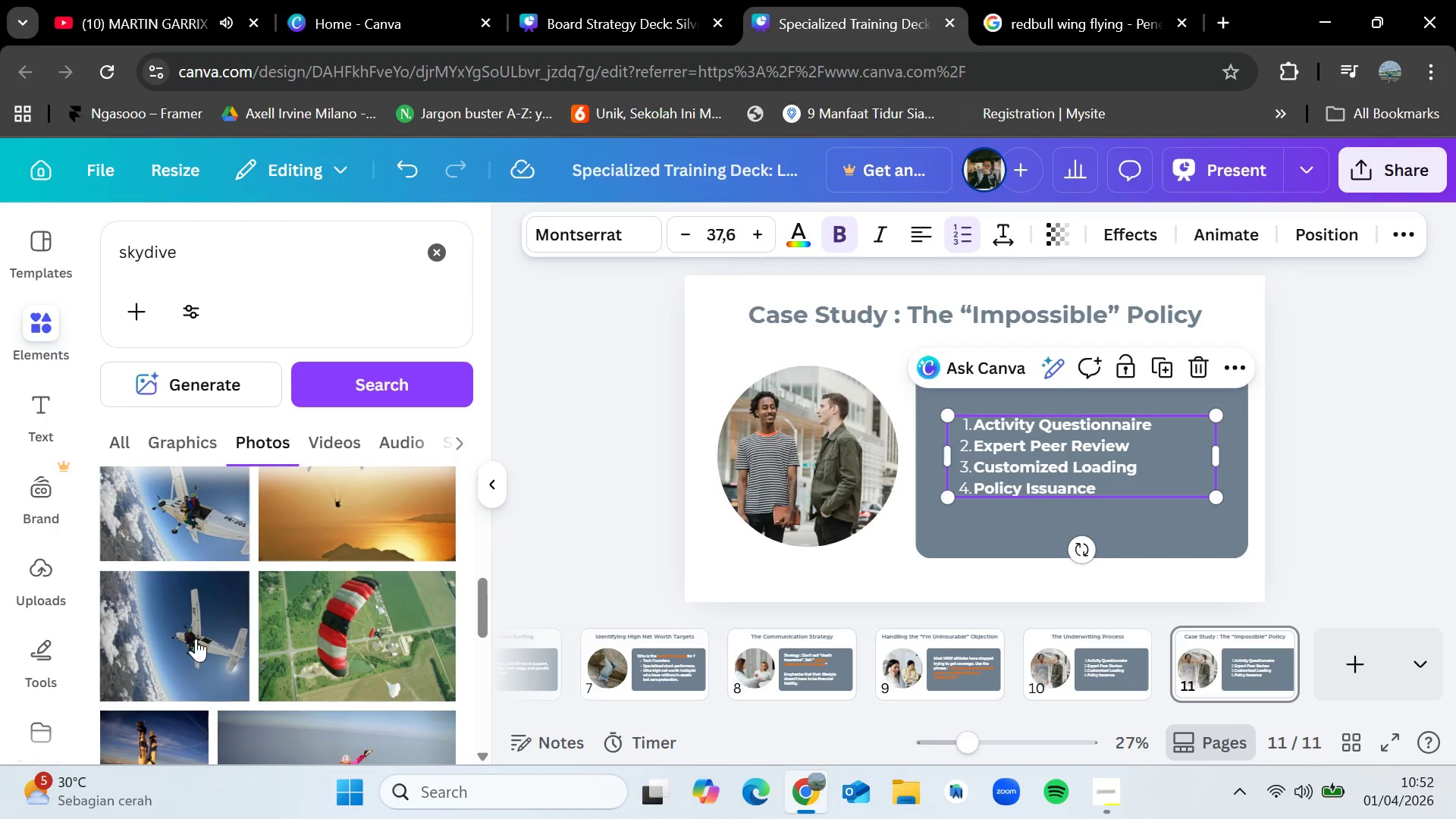 
left_click_drag(start_coordinate=[190, 648], to_coordinate=[803, 445])
 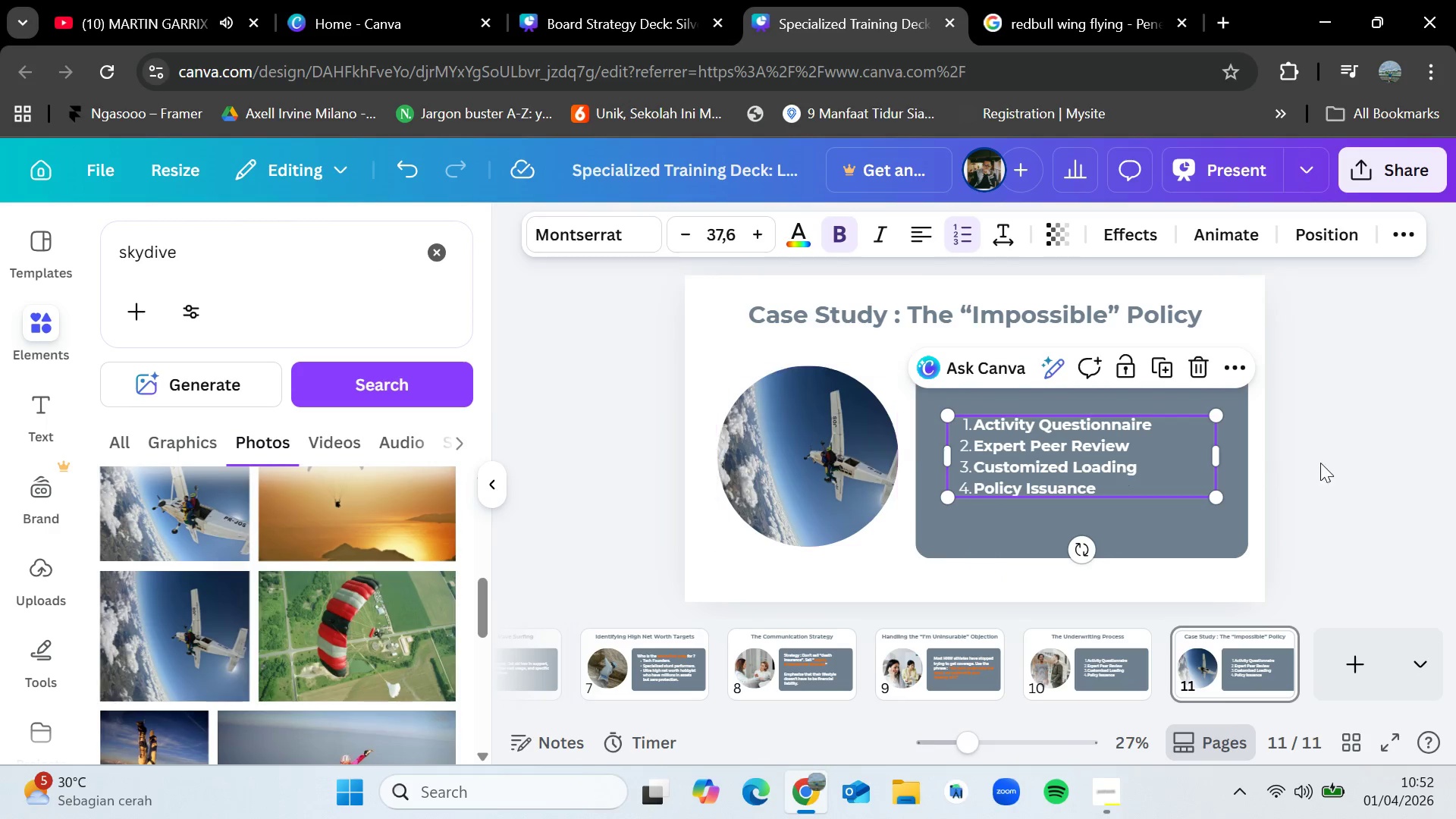 
left_click([1370, 456])
 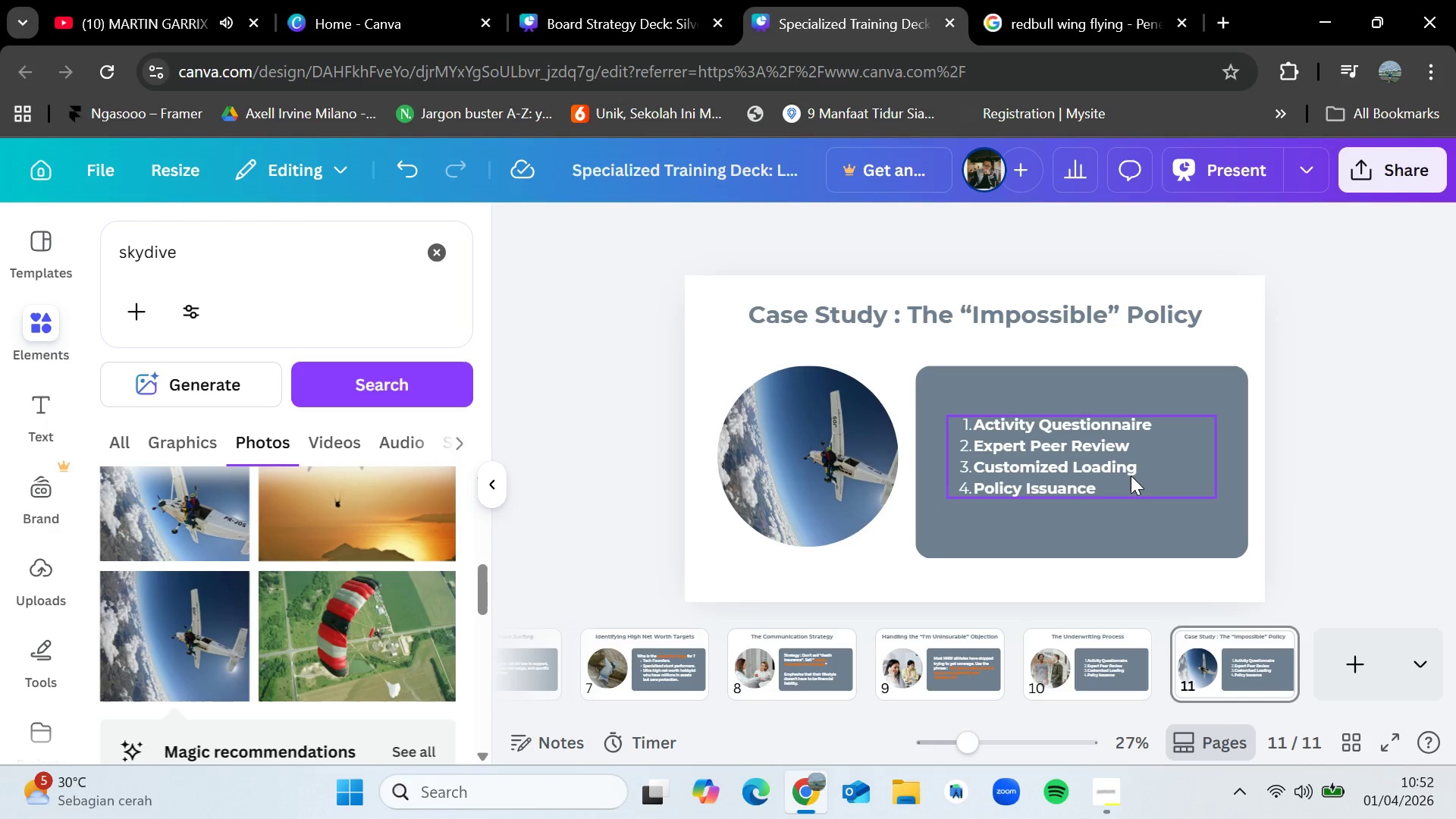 
wait(7.91)
 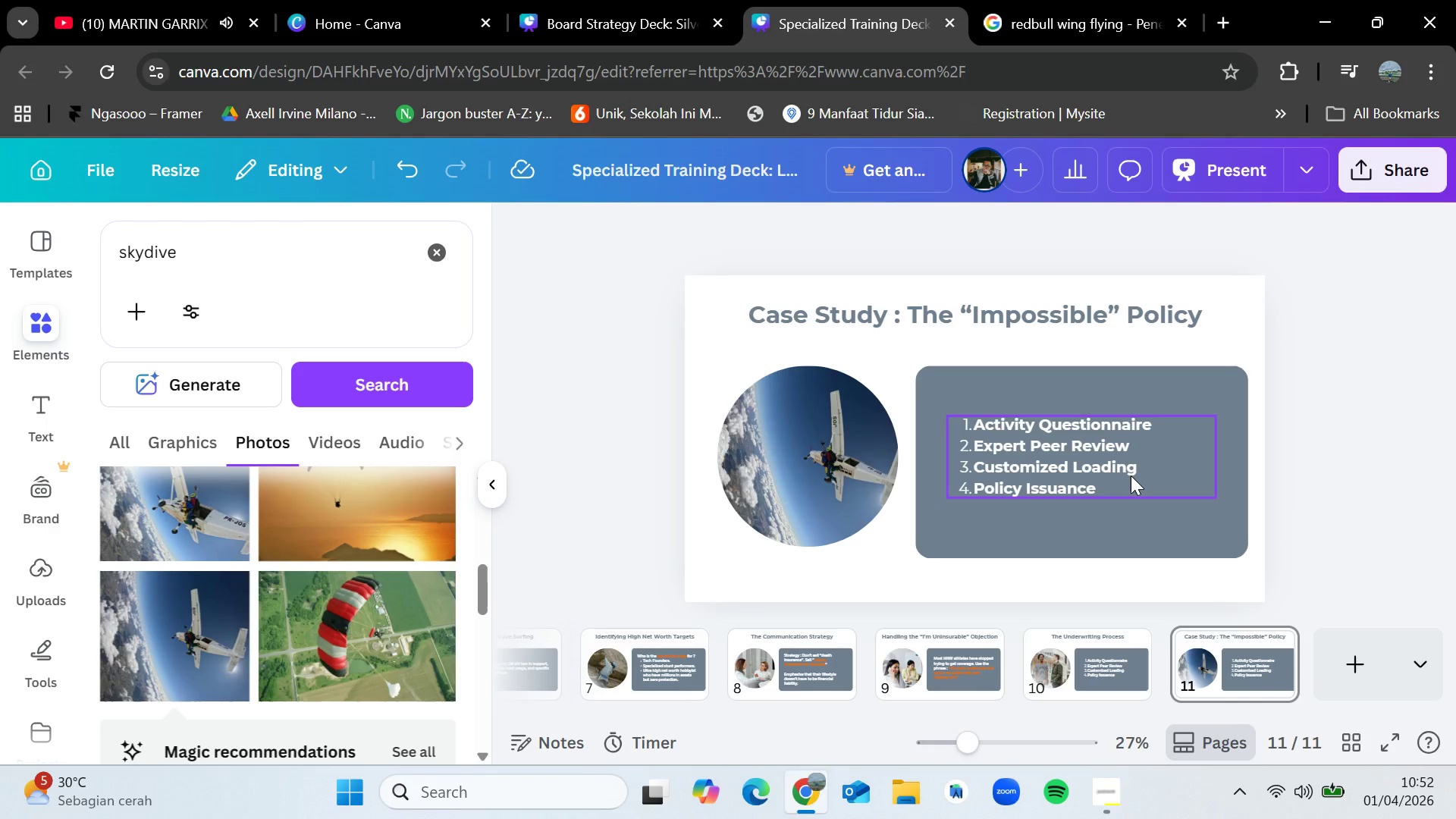 
double_click([1131, 475])
 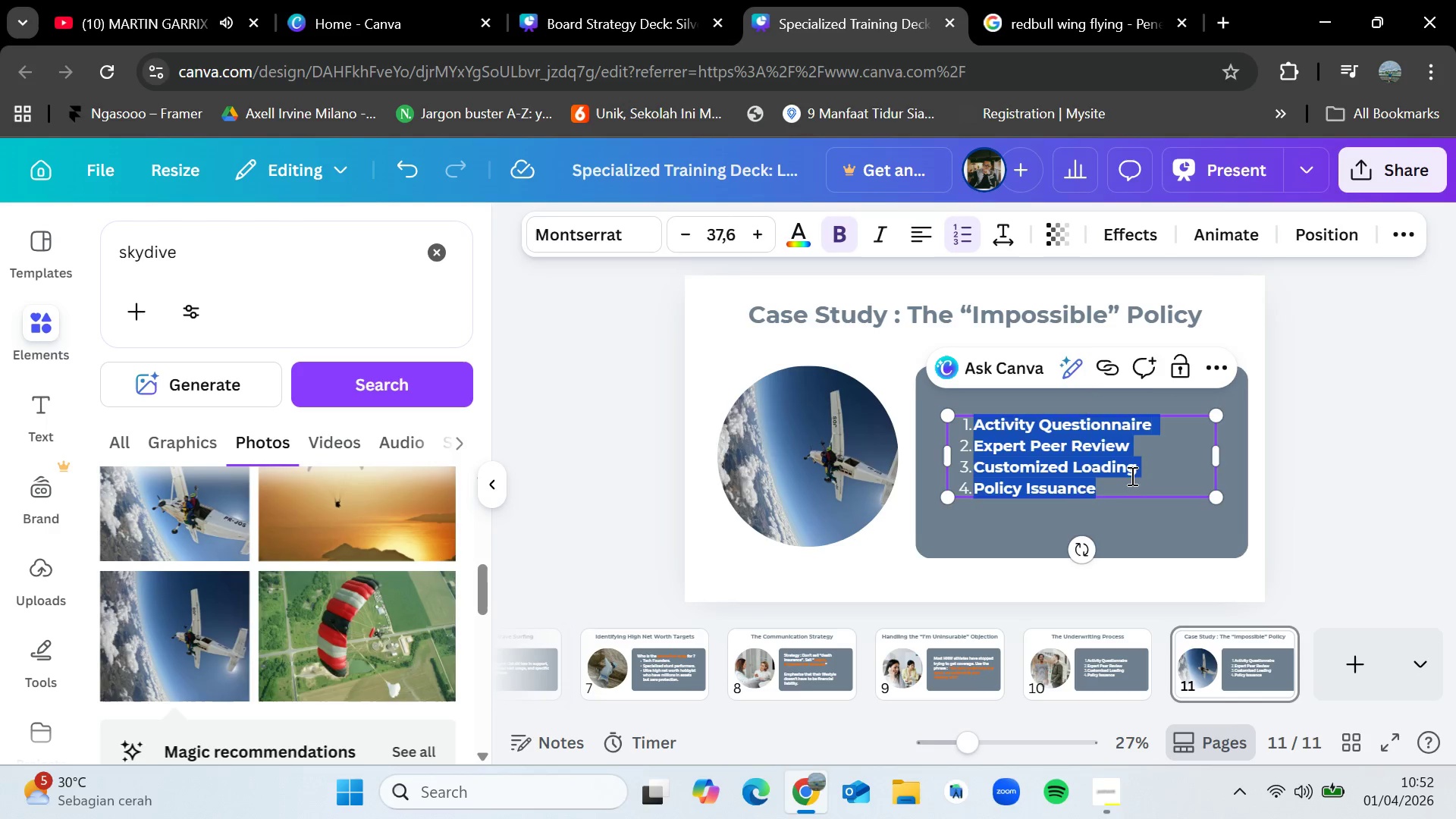 
key(Backspace)
key(Backspace)
type(The Wingsuit Pilot)
 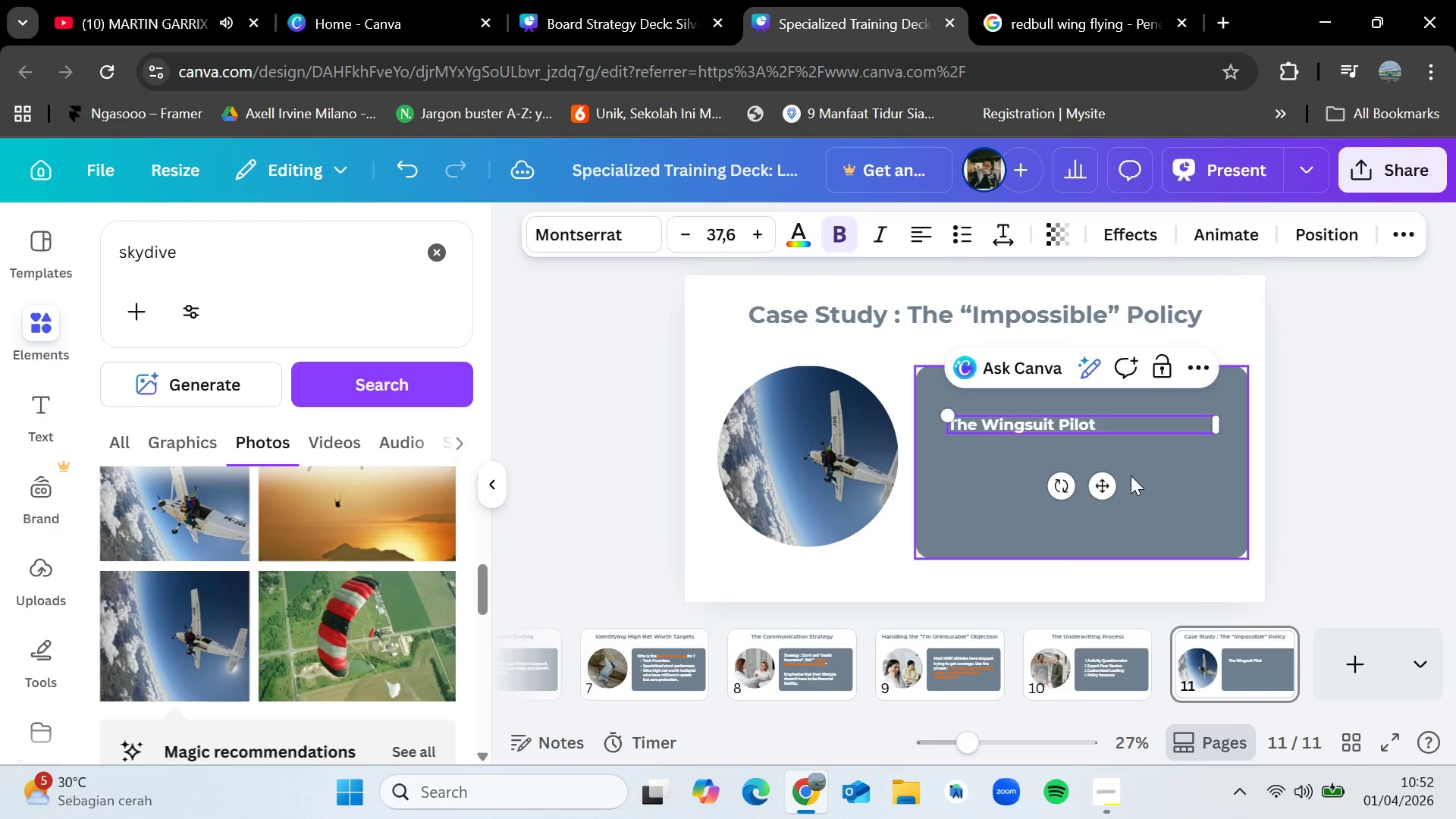 
key(Enter)
 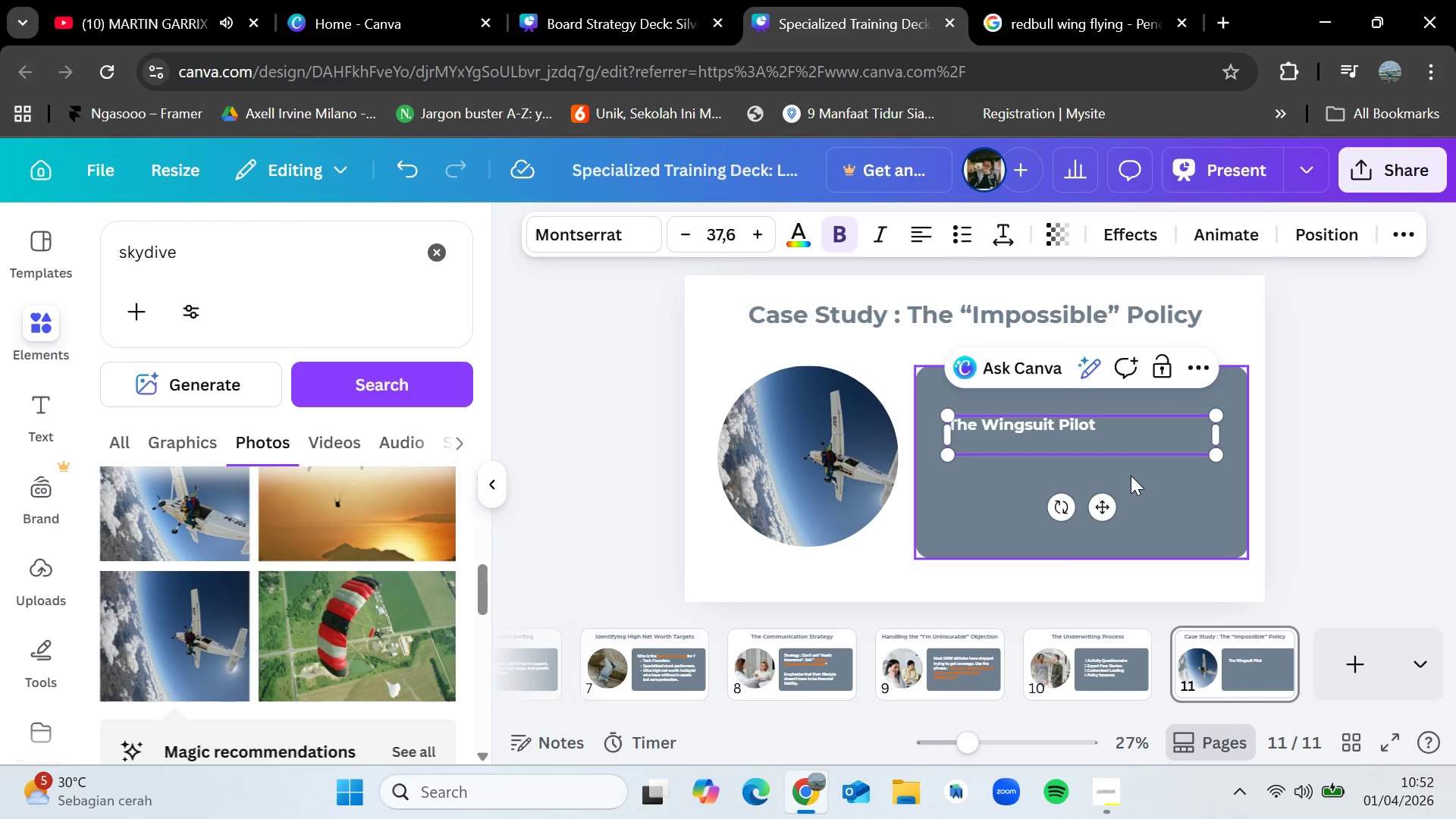 
key(Enter)
 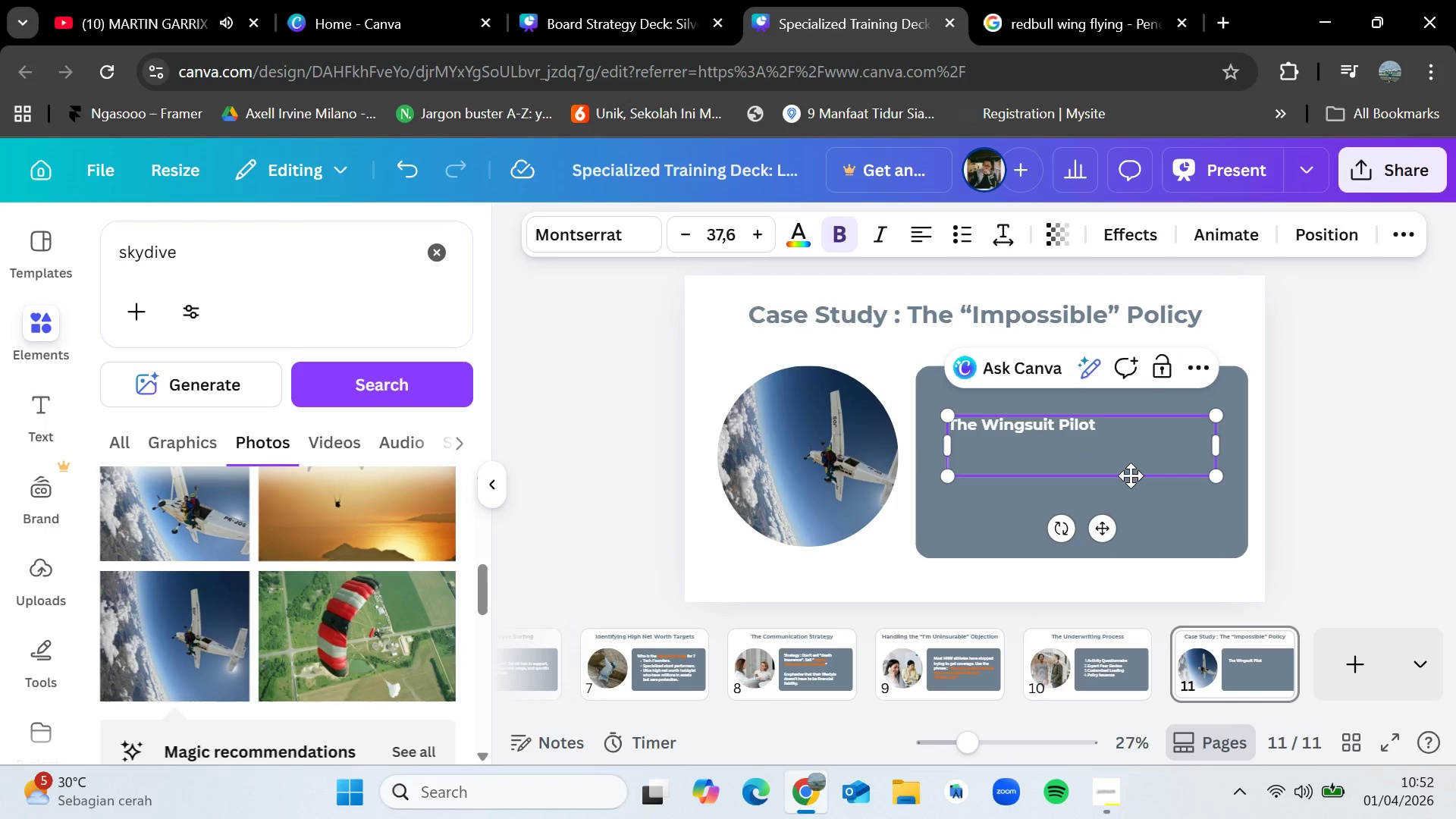 
type(H)
key(Backspace)
key(Backspace)
type(h)
key(Backspace)
type(Howw)
key(Backspace)
key(Backspace)
key(Backspace)
key(Backspace)
 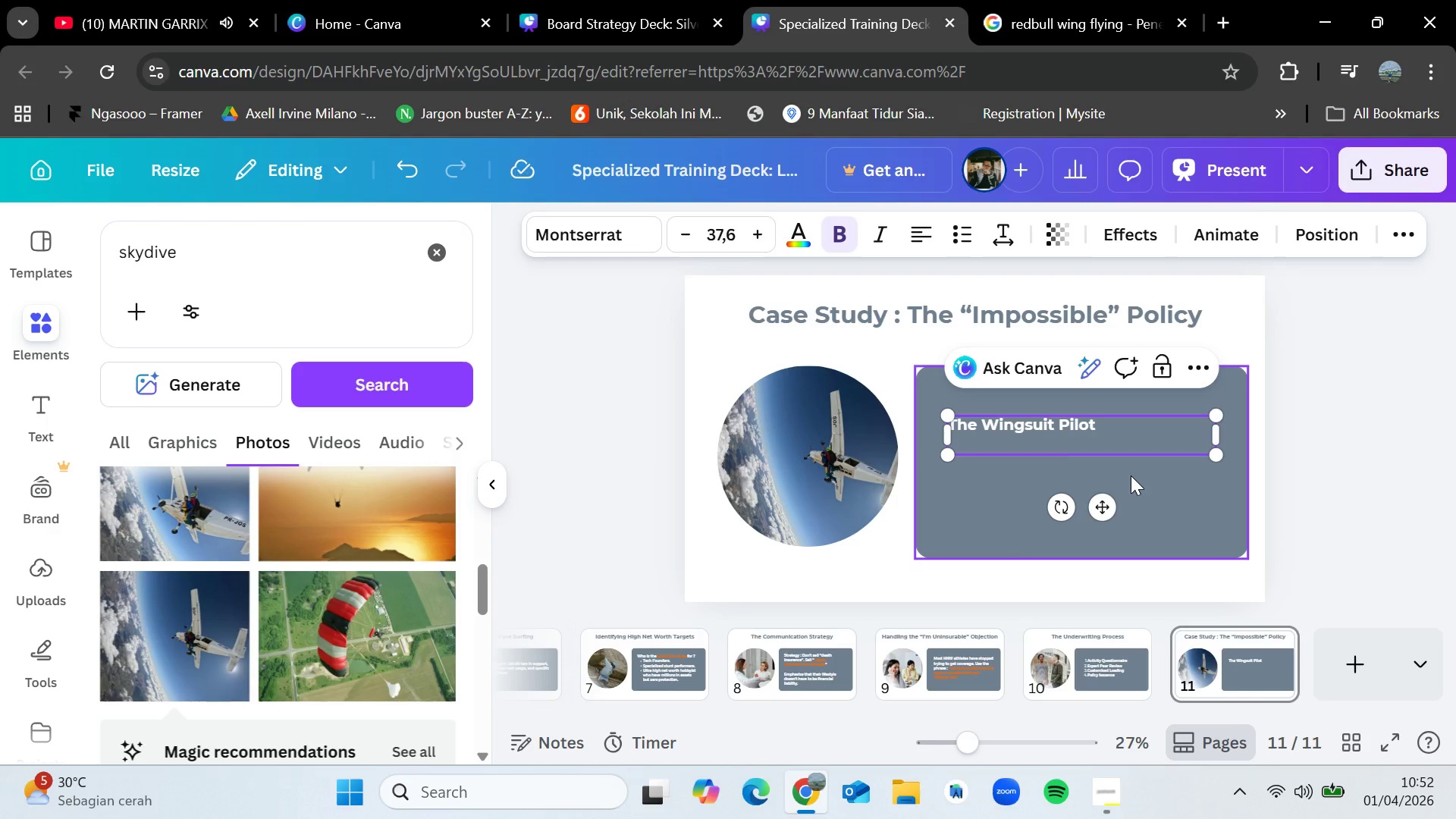 
key(Enter)
 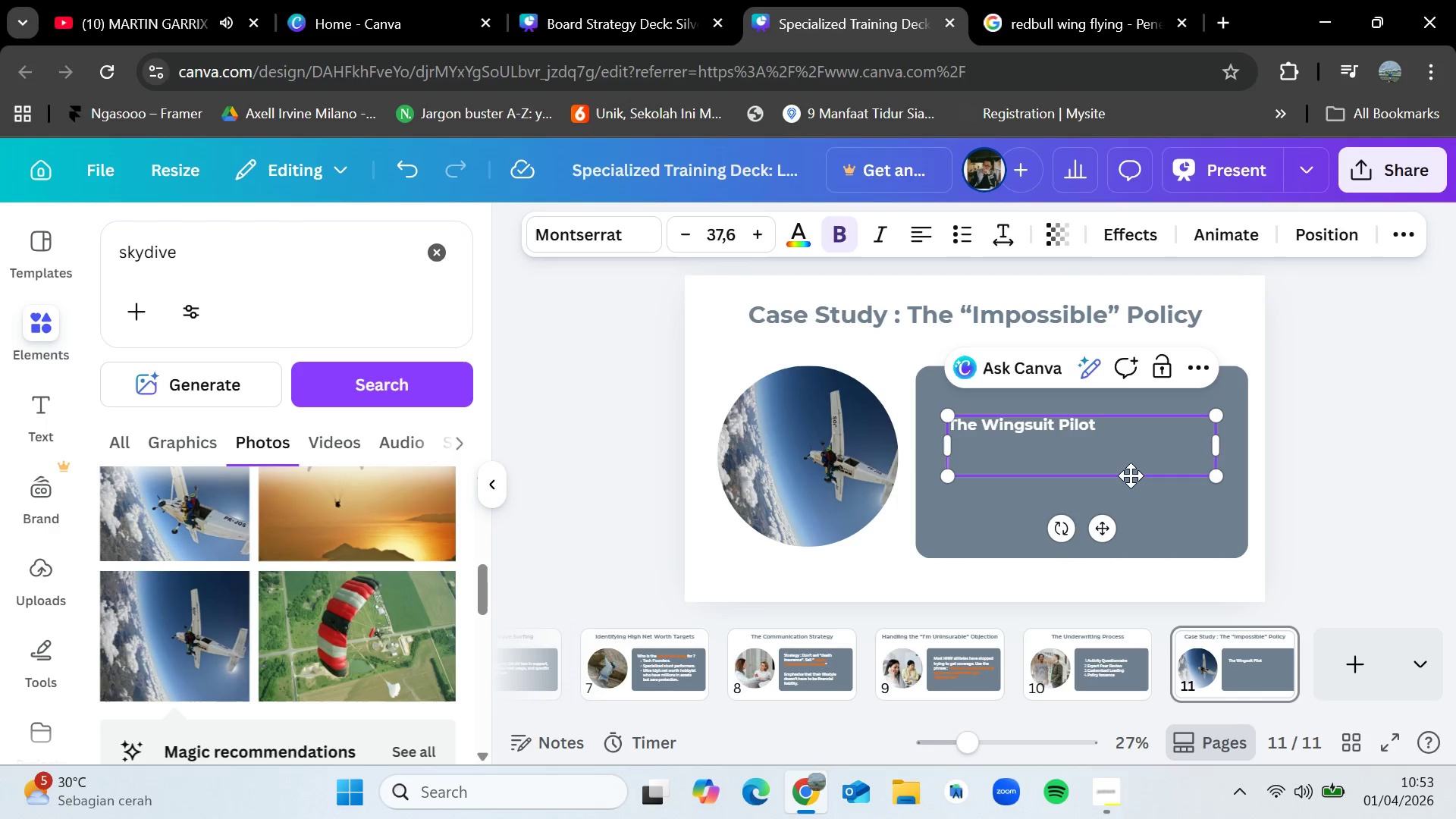 
type(How we ser)
key(Backspace)
type(cured $5M ub)
 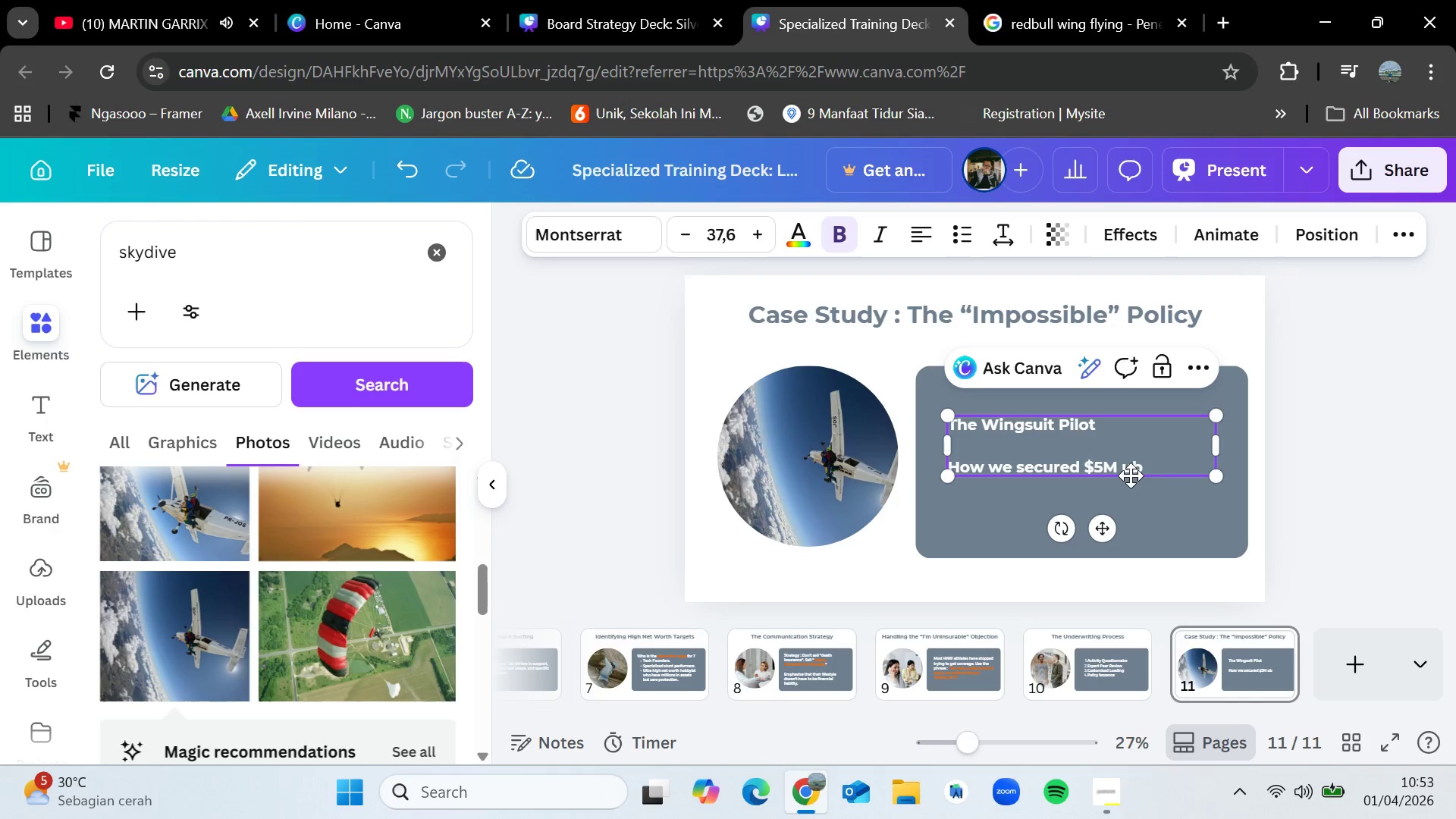 
key(Backspace)
key(Backspace)
type(in covergae)
key(Backspace)
key(Backspace)
key(Backspace)
type(age for a world record holder)
 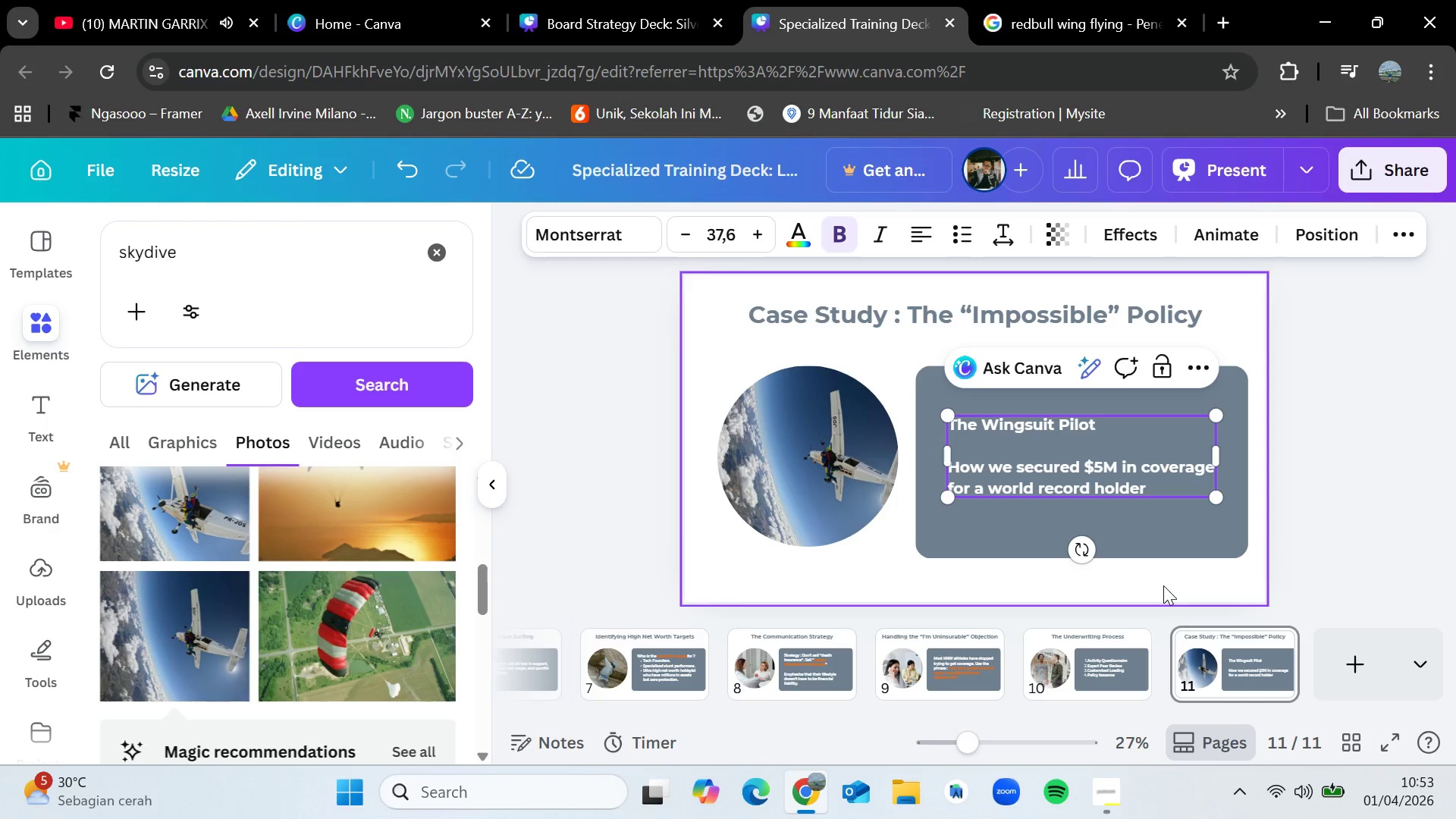 
type( by proving their 10,000 hours of flight time)
 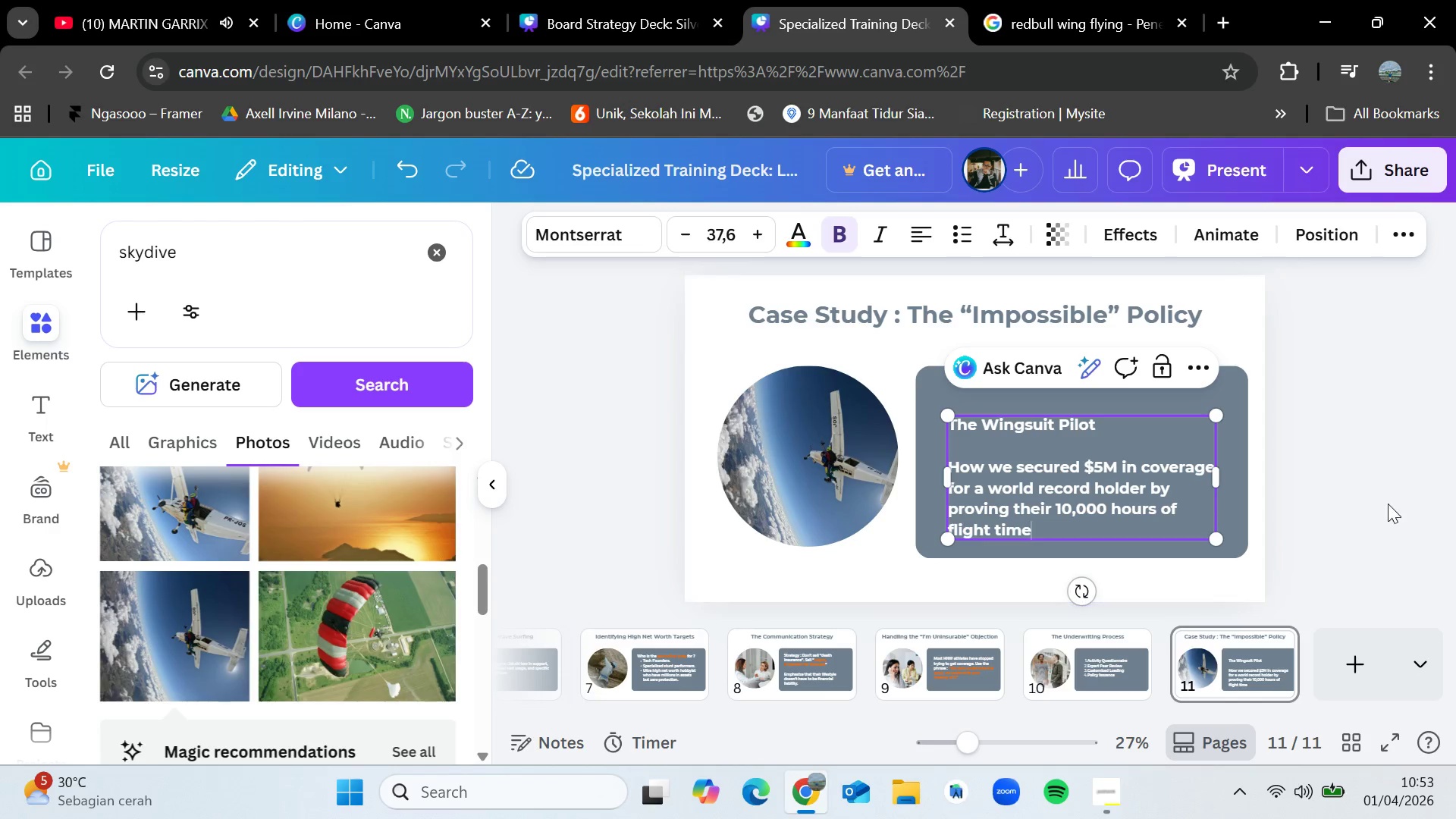 
left_click([1436, 455])
 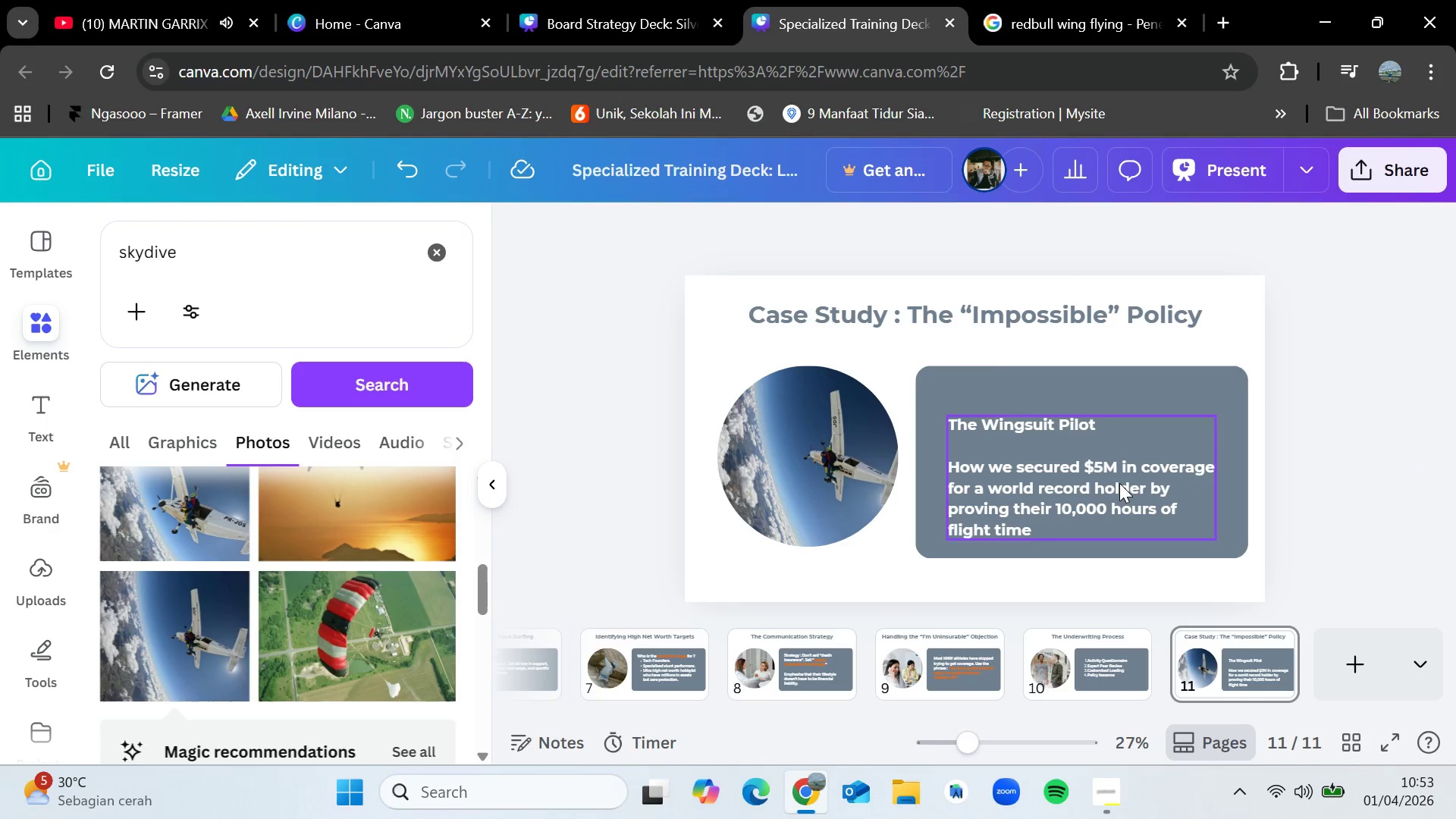 
left_click_drag(start_coordinate=[1118, 483], to_coordinate=[1109, 460])
 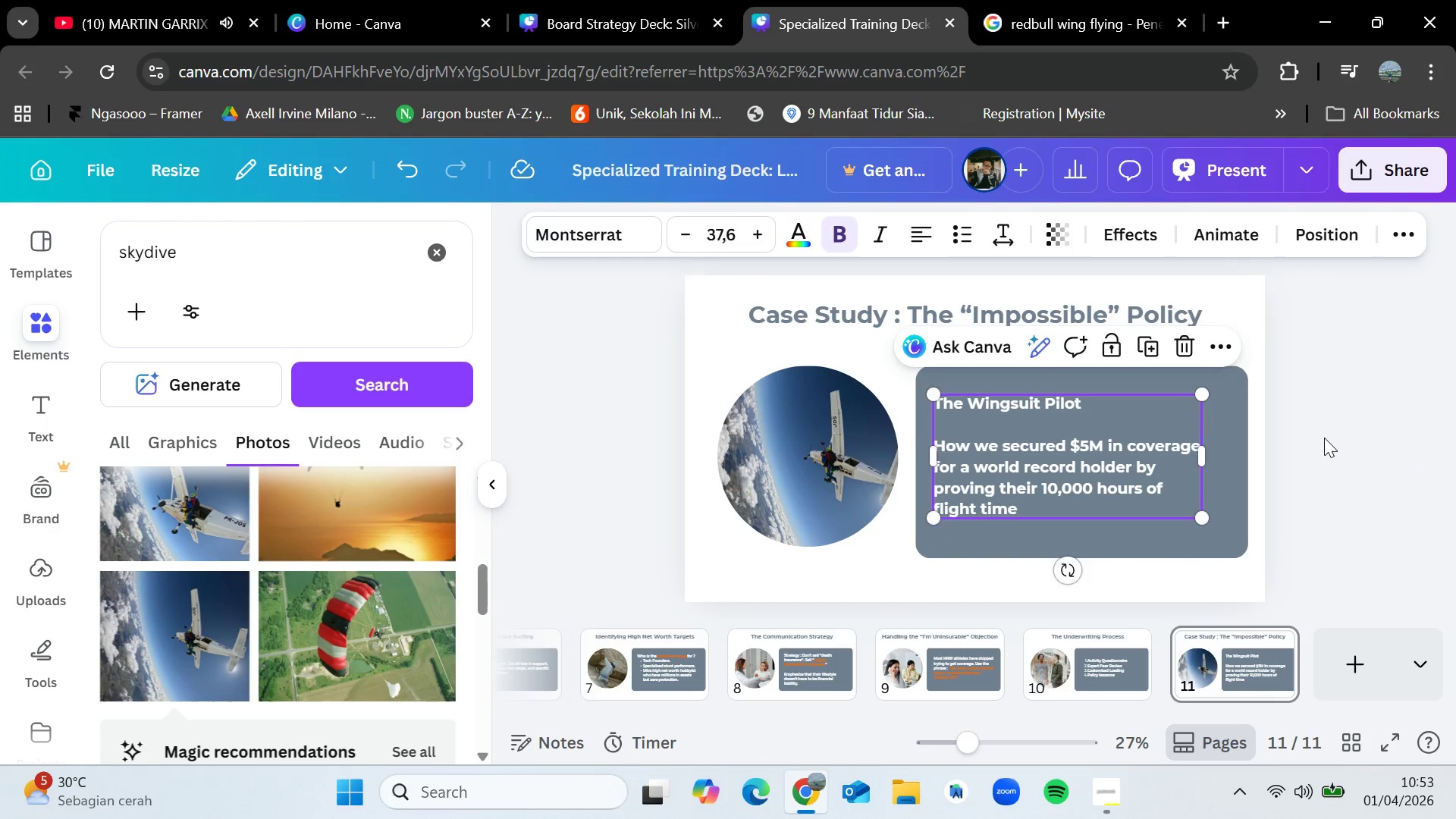 
left_click([1326, 438])
 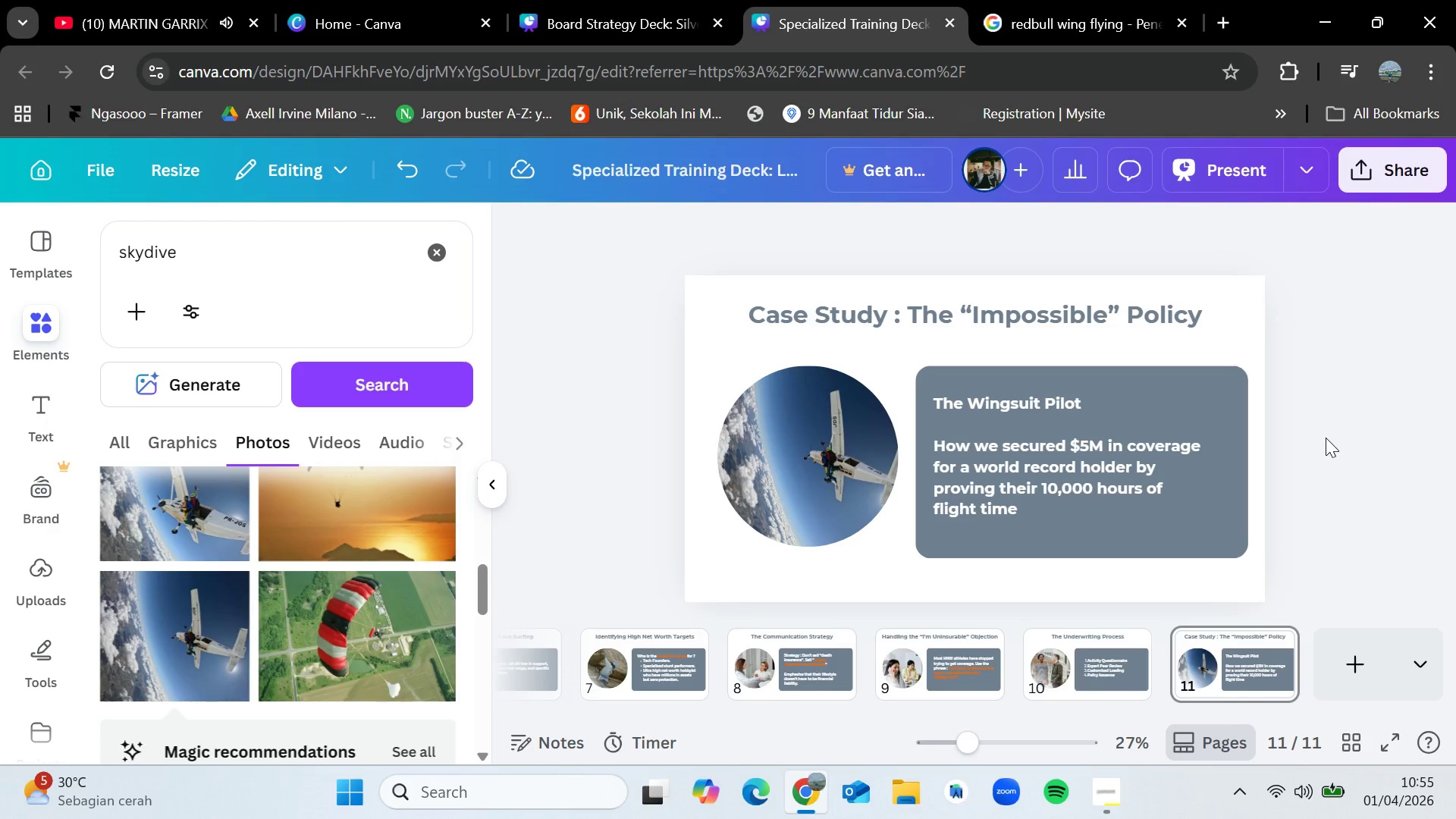 
wait(85.84)
 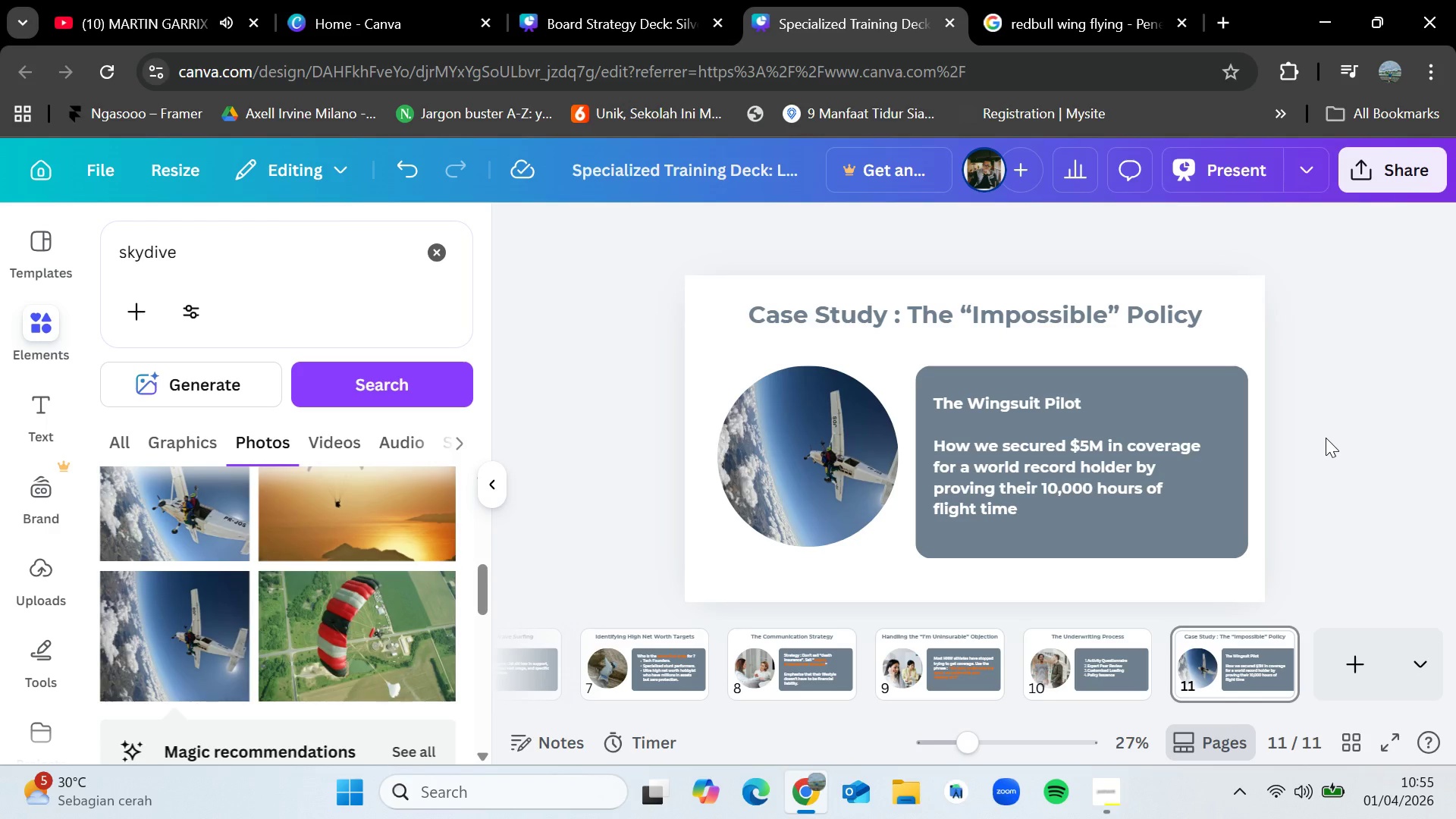 
scroll: coordinate [390, 609], scroll_direction: down, amount: 4.0
 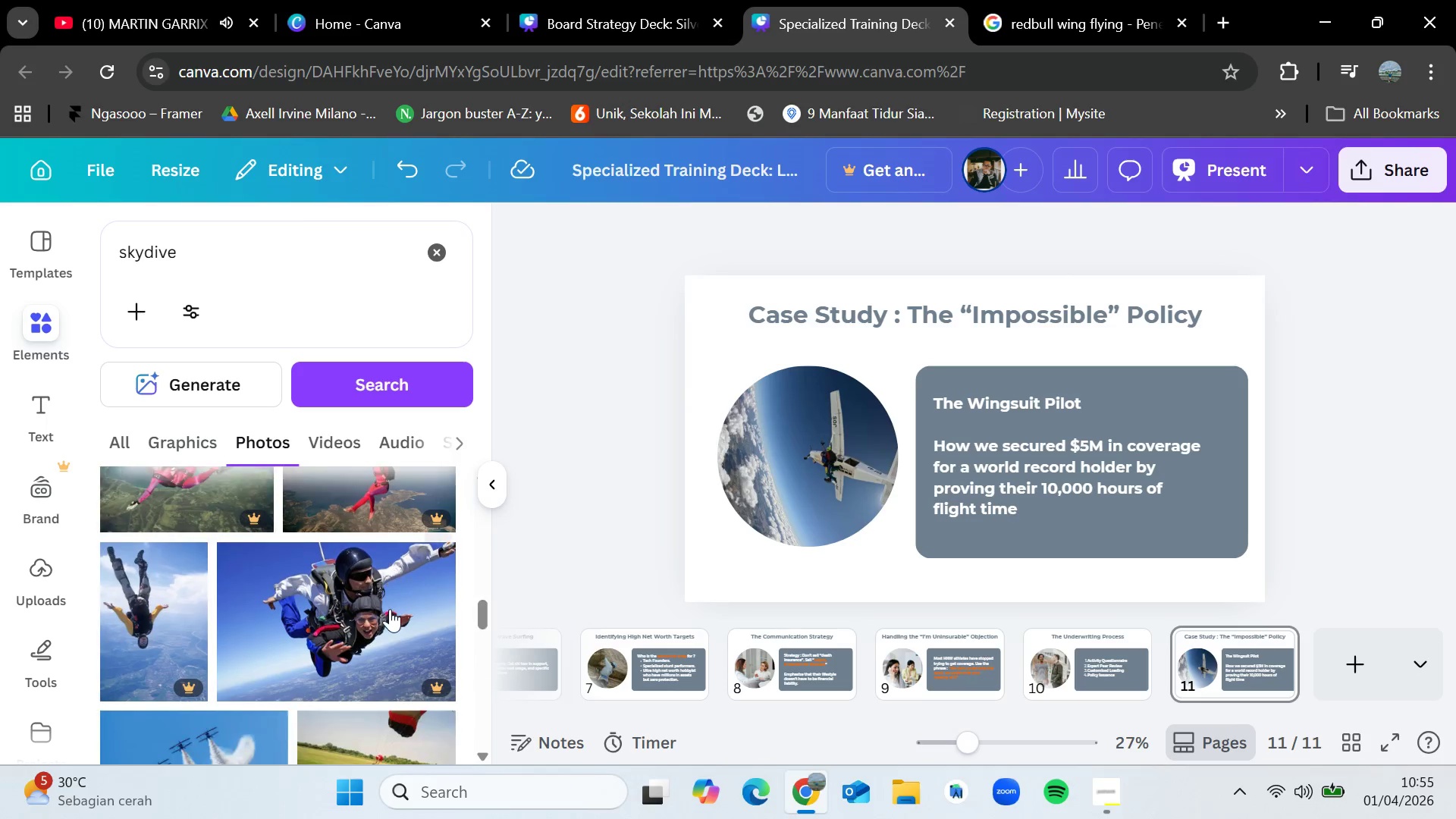 
scroll: coordinate [390, 609], scroll_direction: up, amount: 2.0
 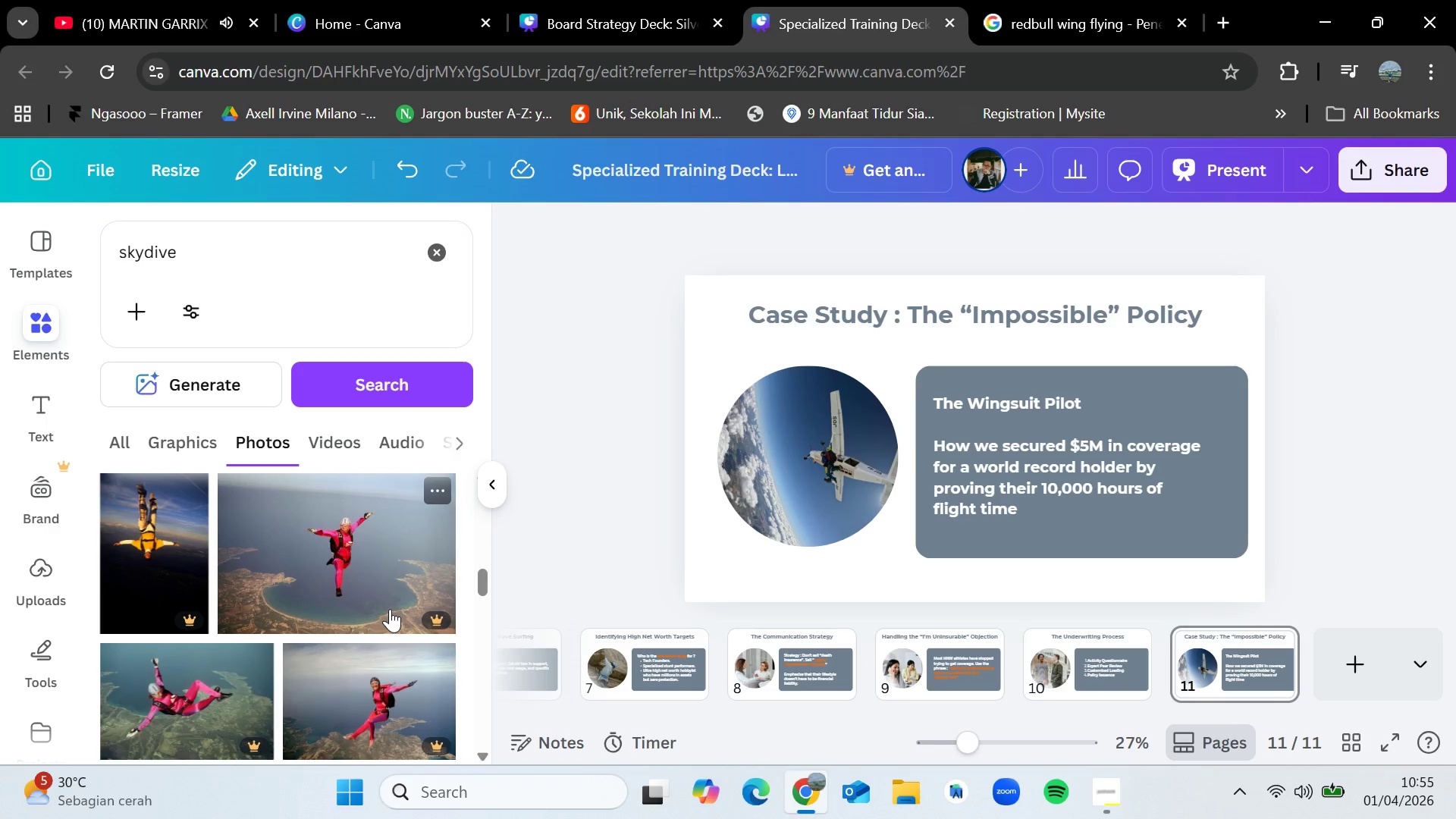 
wait(17.62)
 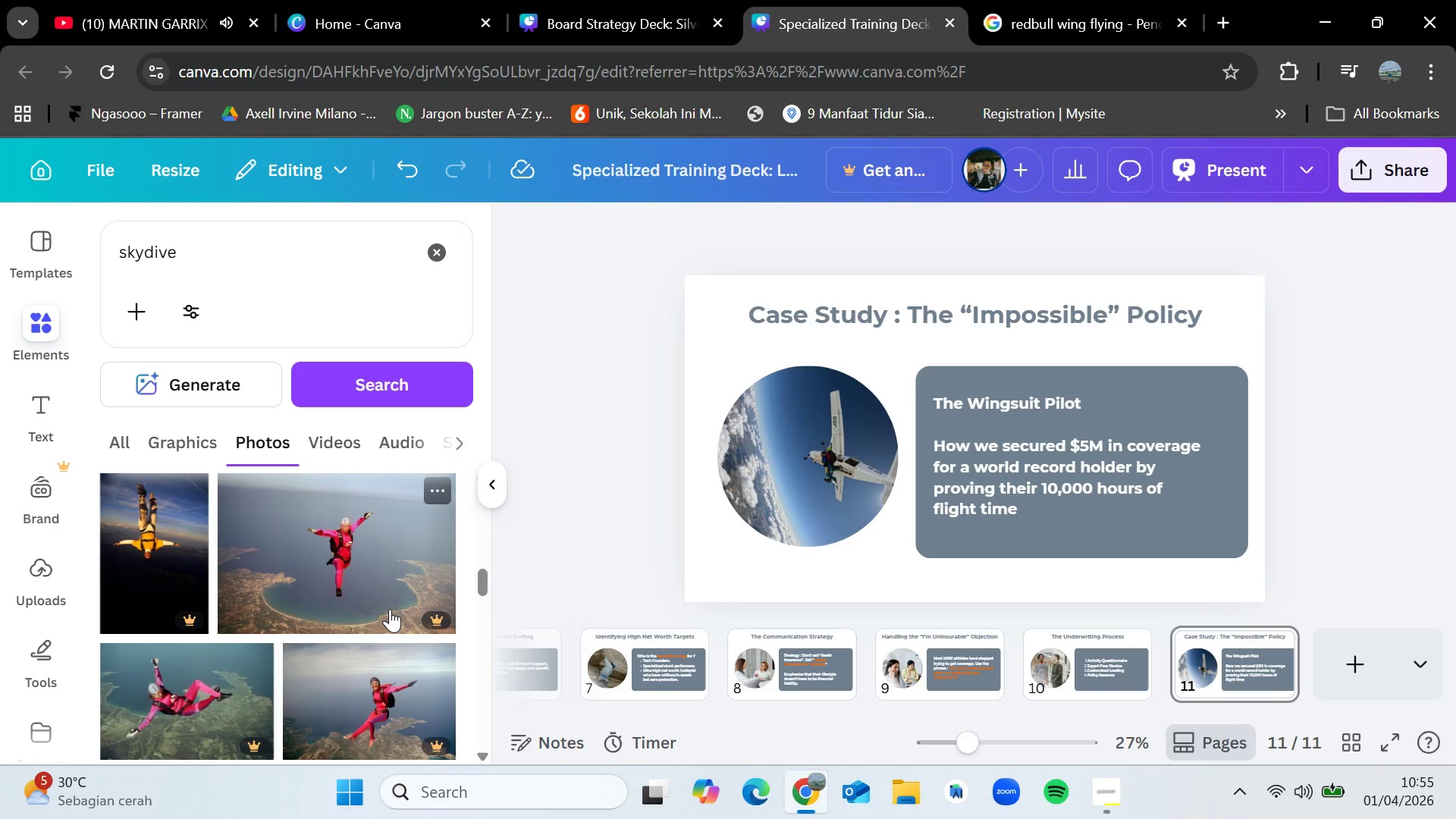 
scroll: coordinate [352, 649], scroll_direction: down, amount: 4.0
 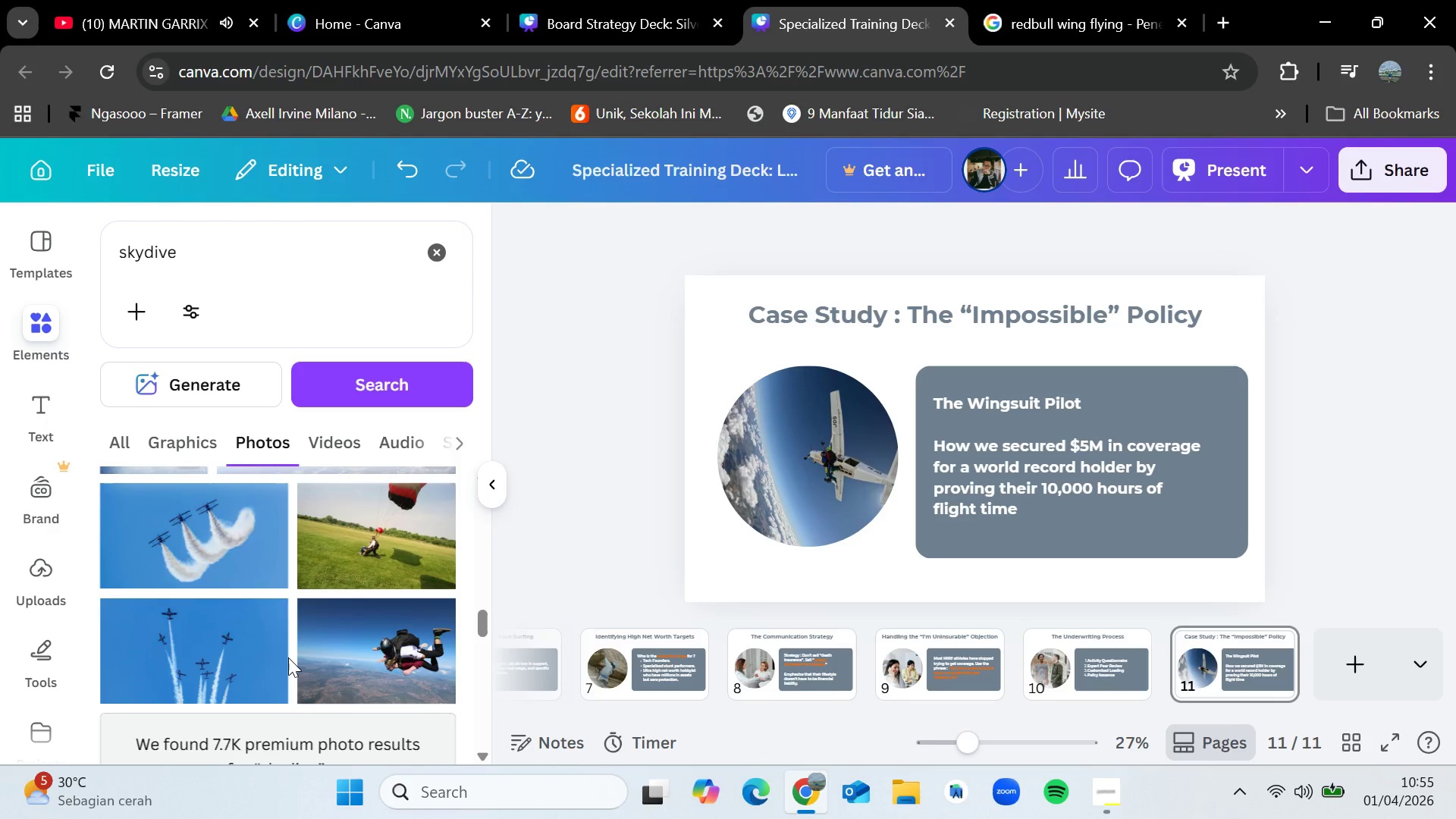 
wait(13.79)
 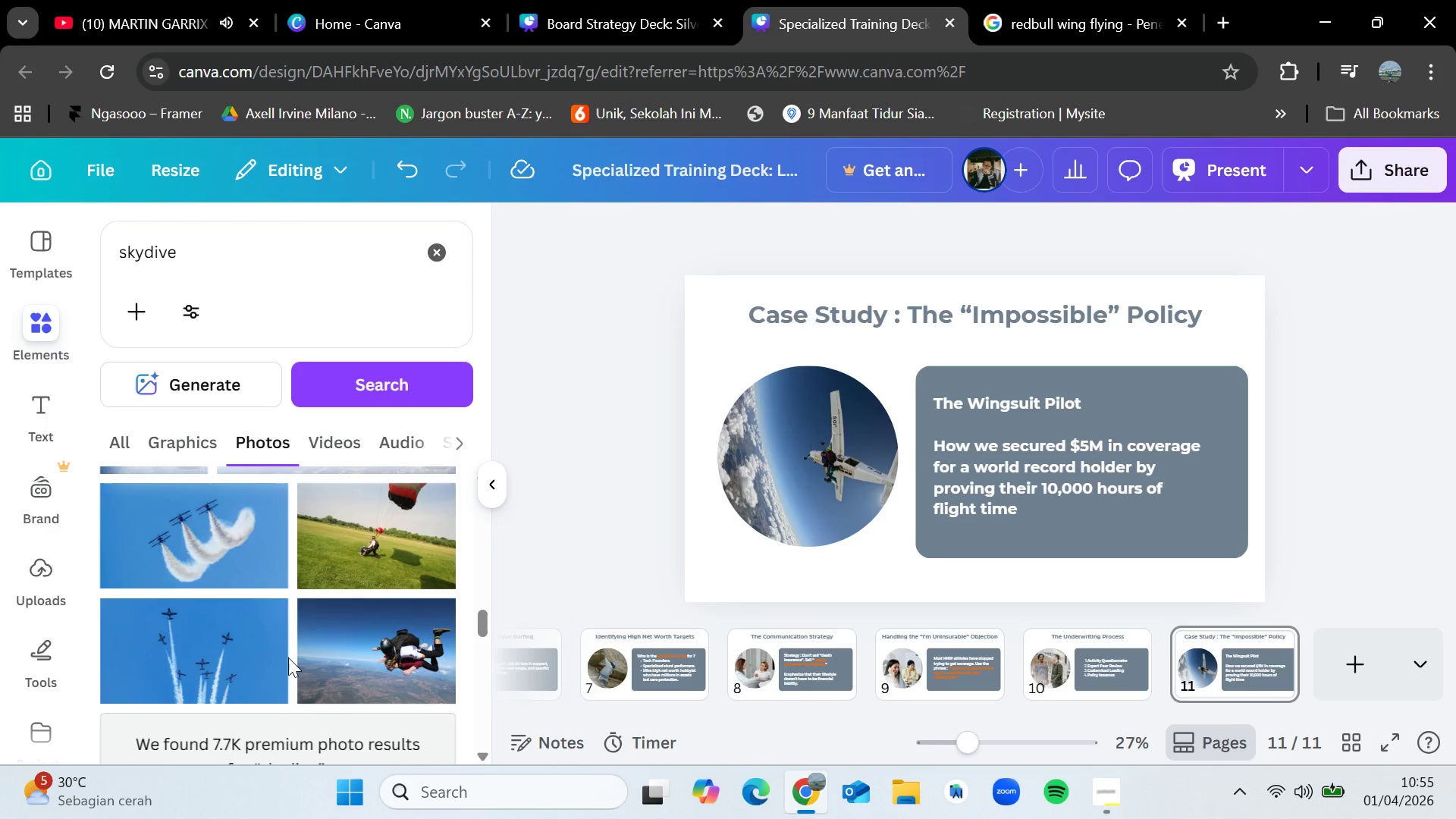 
scroll: coordinate [284, 632], scroll_direction: down, amount: 3.0
 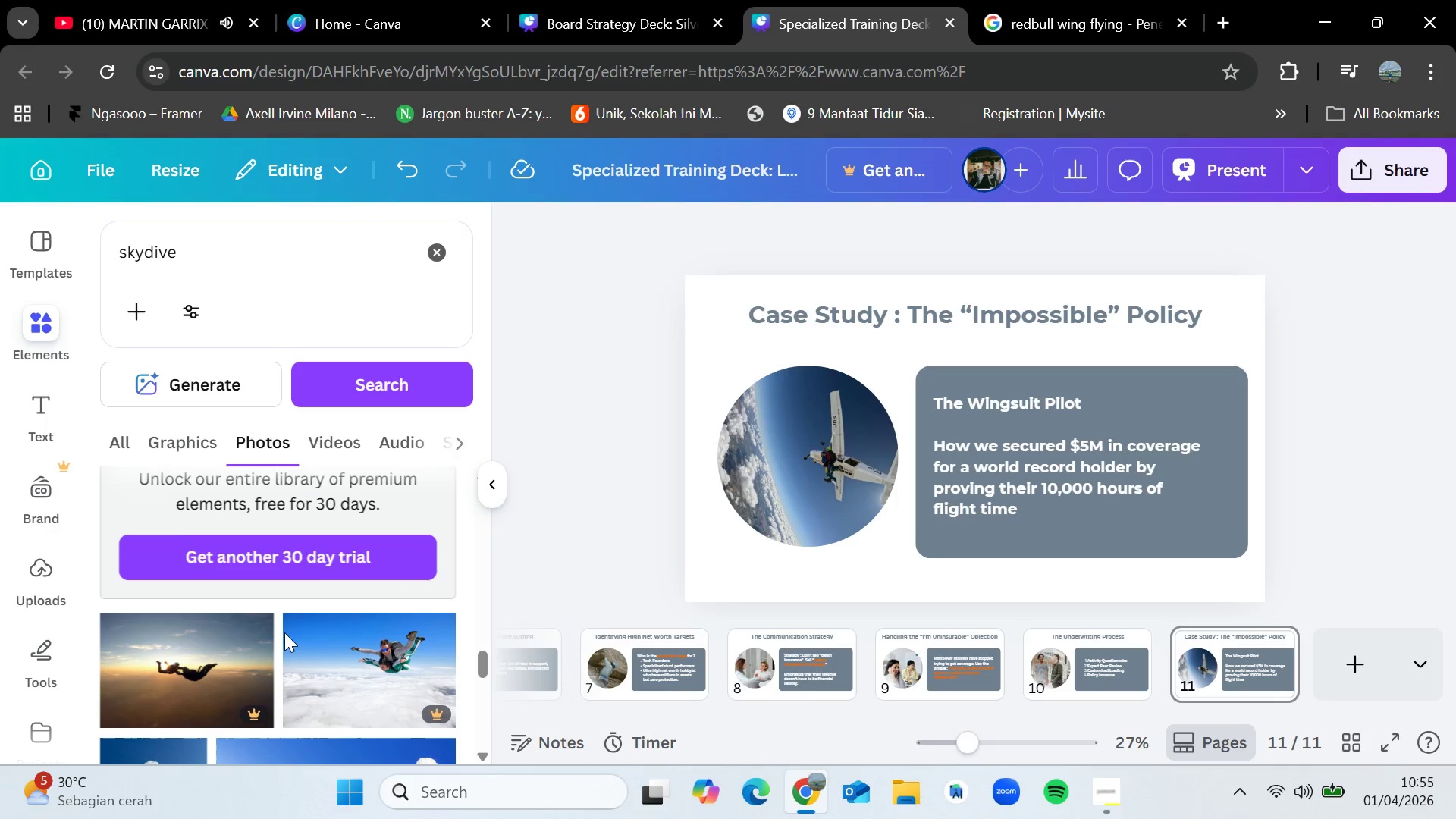 
scroll: coordinate [284, 632], scroll_direction: up, amount: 6.0
 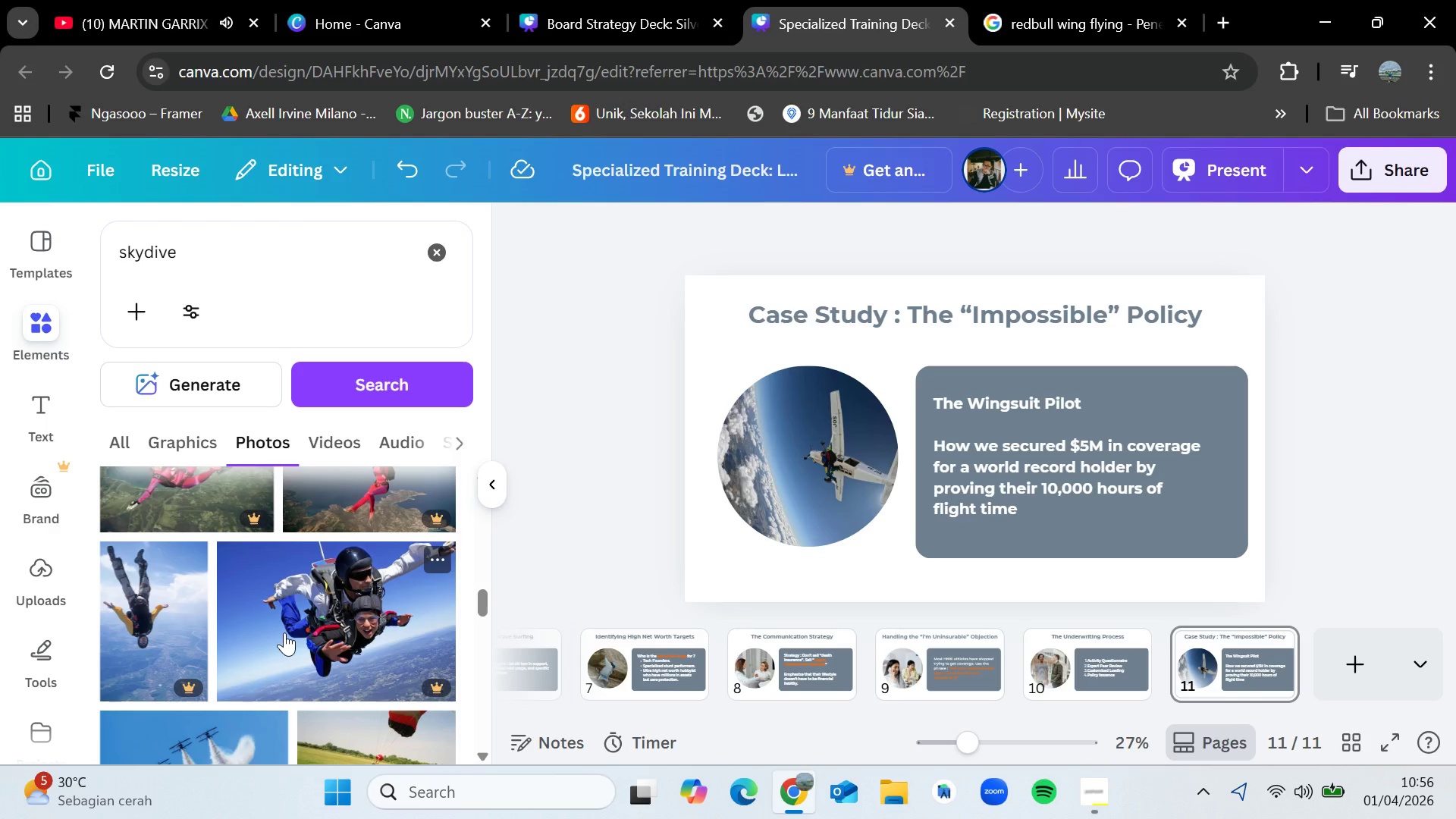 
wait(17.37)
 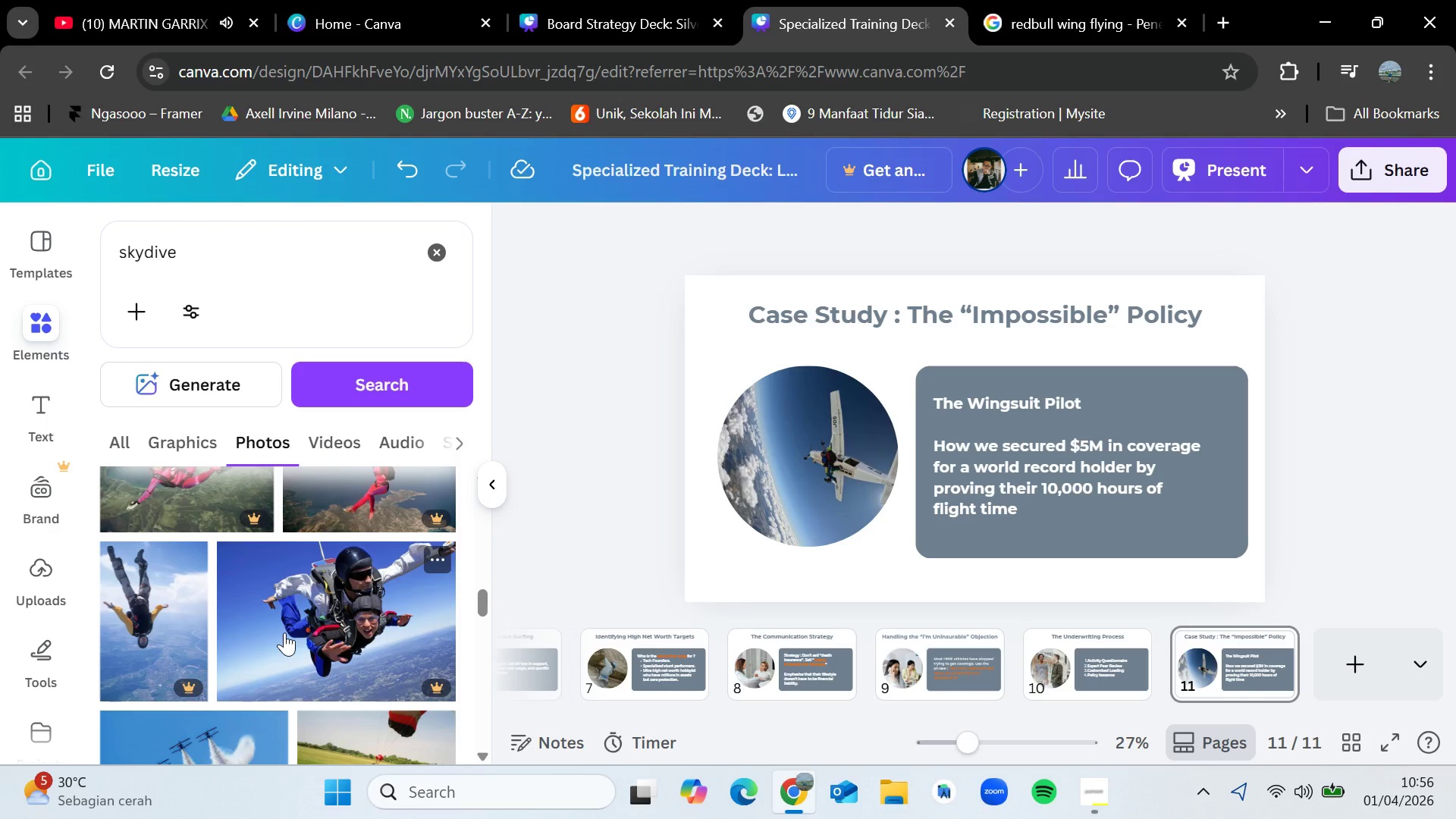 
scroll: coordinate [330, 634], scroll_direction: down, amount: 10.0
 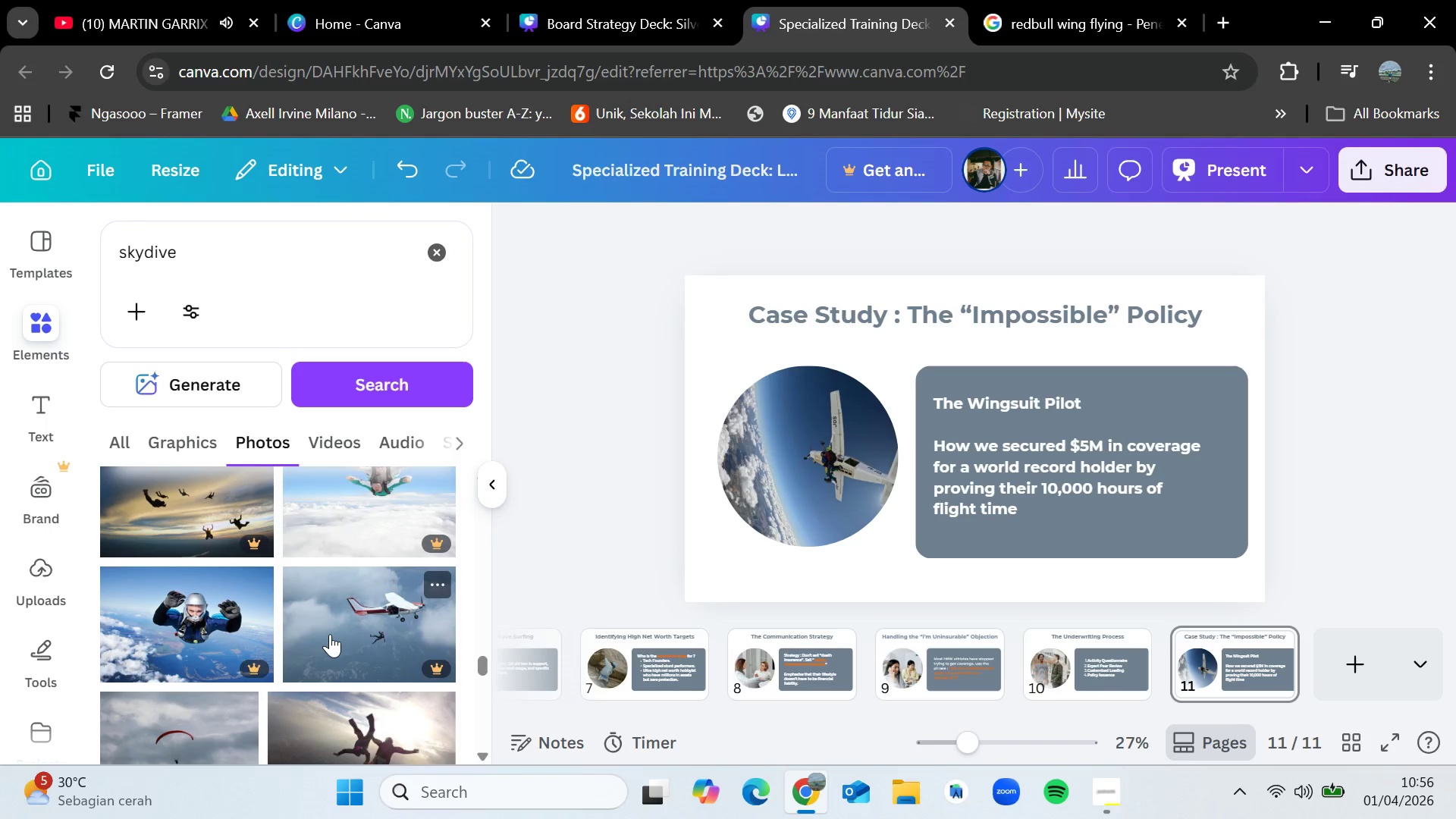 
scroll: coordinate [228, 526], scroll_direction: down, amount: 5.0
 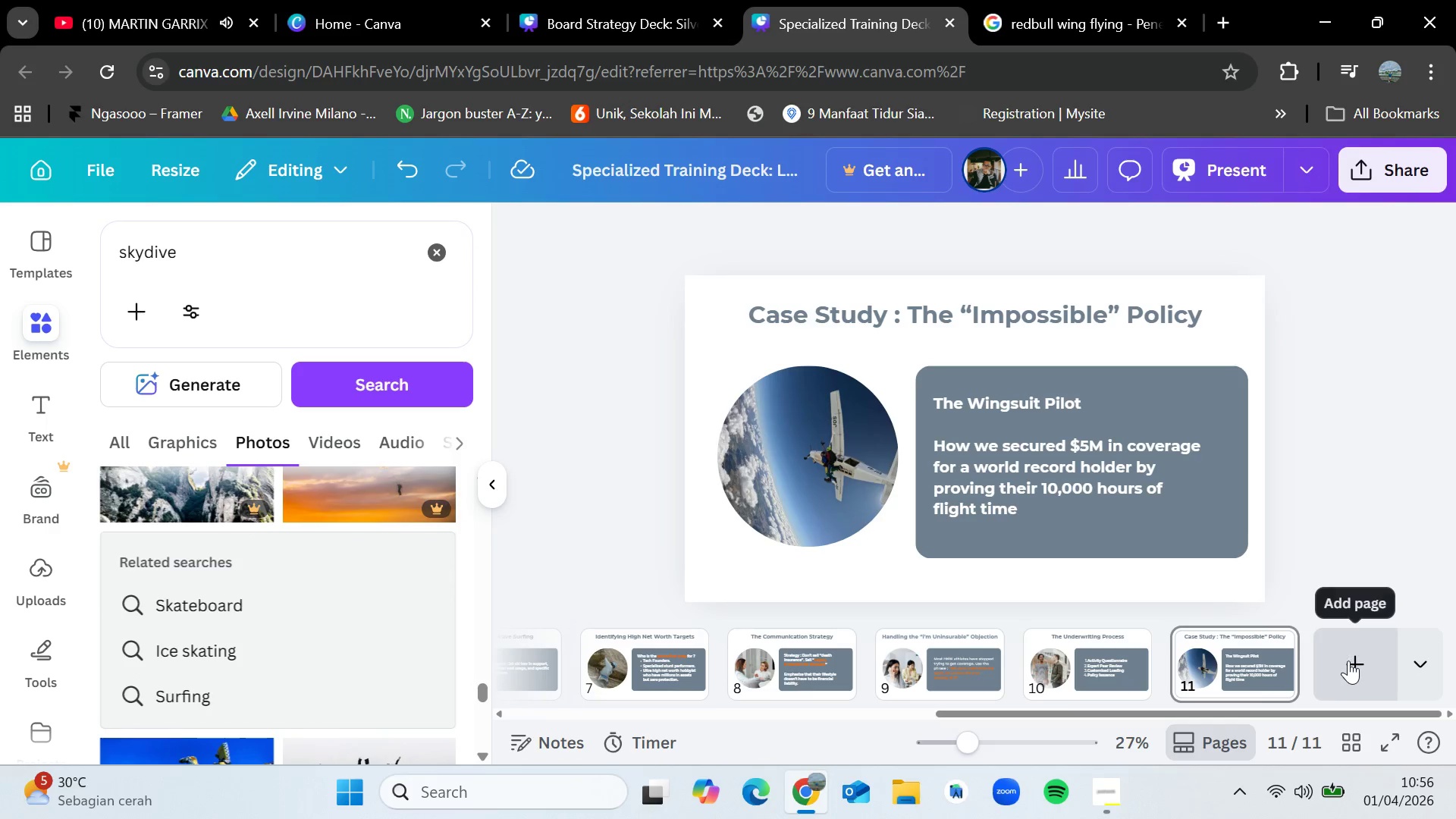 
left_click([1348, 661])
 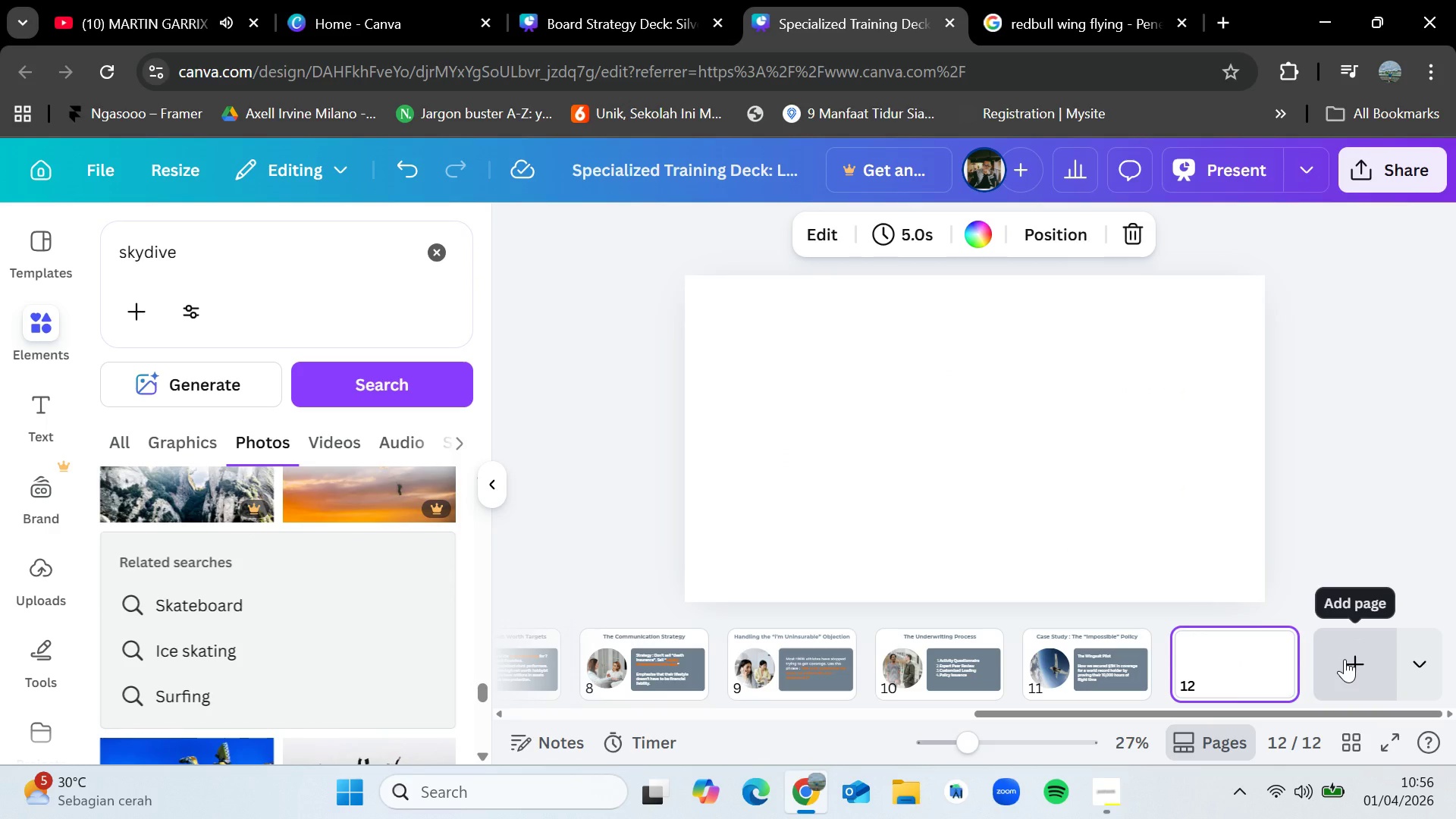 
wait(8.08)
 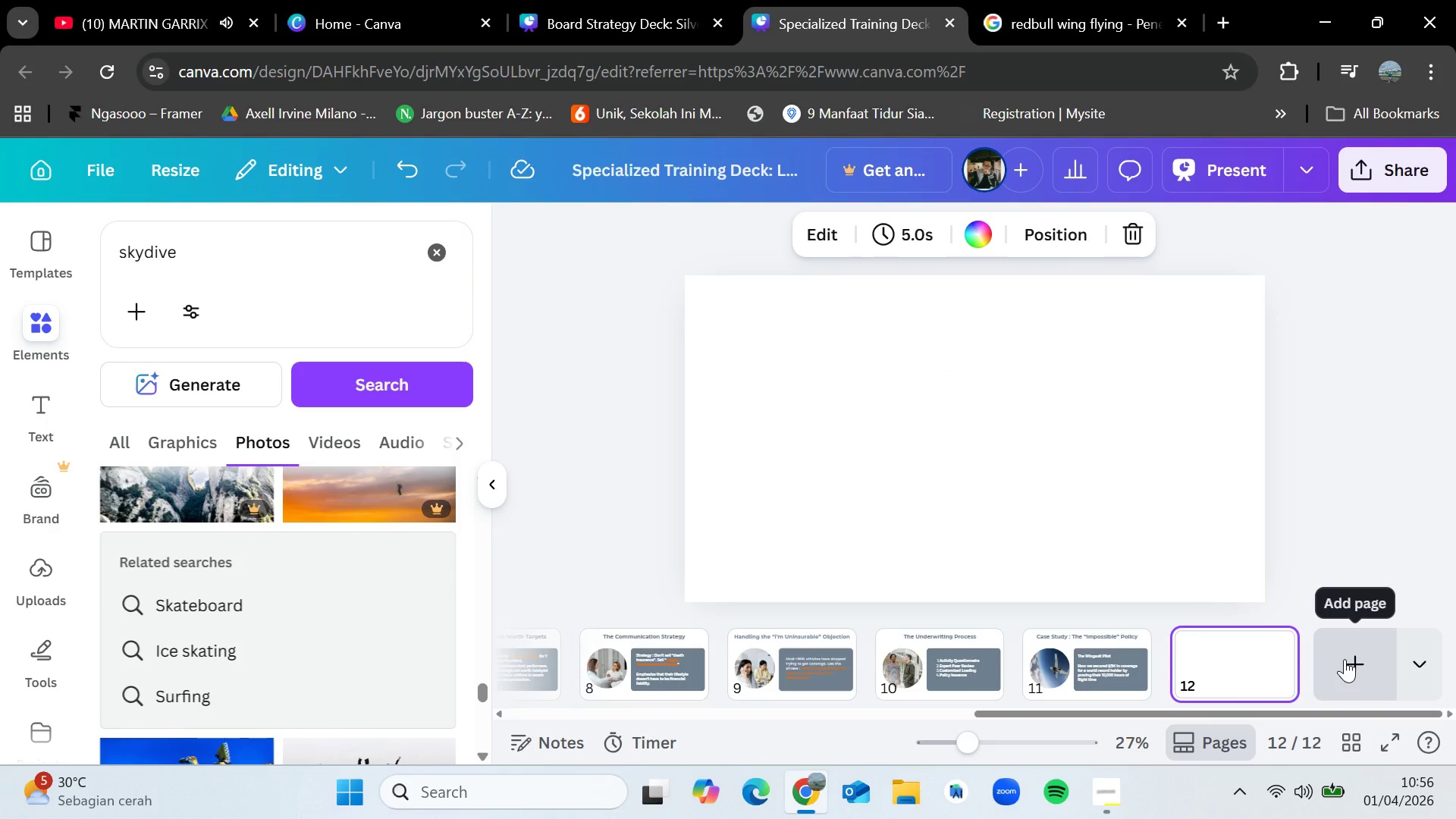 
left_click([1107, 648])
 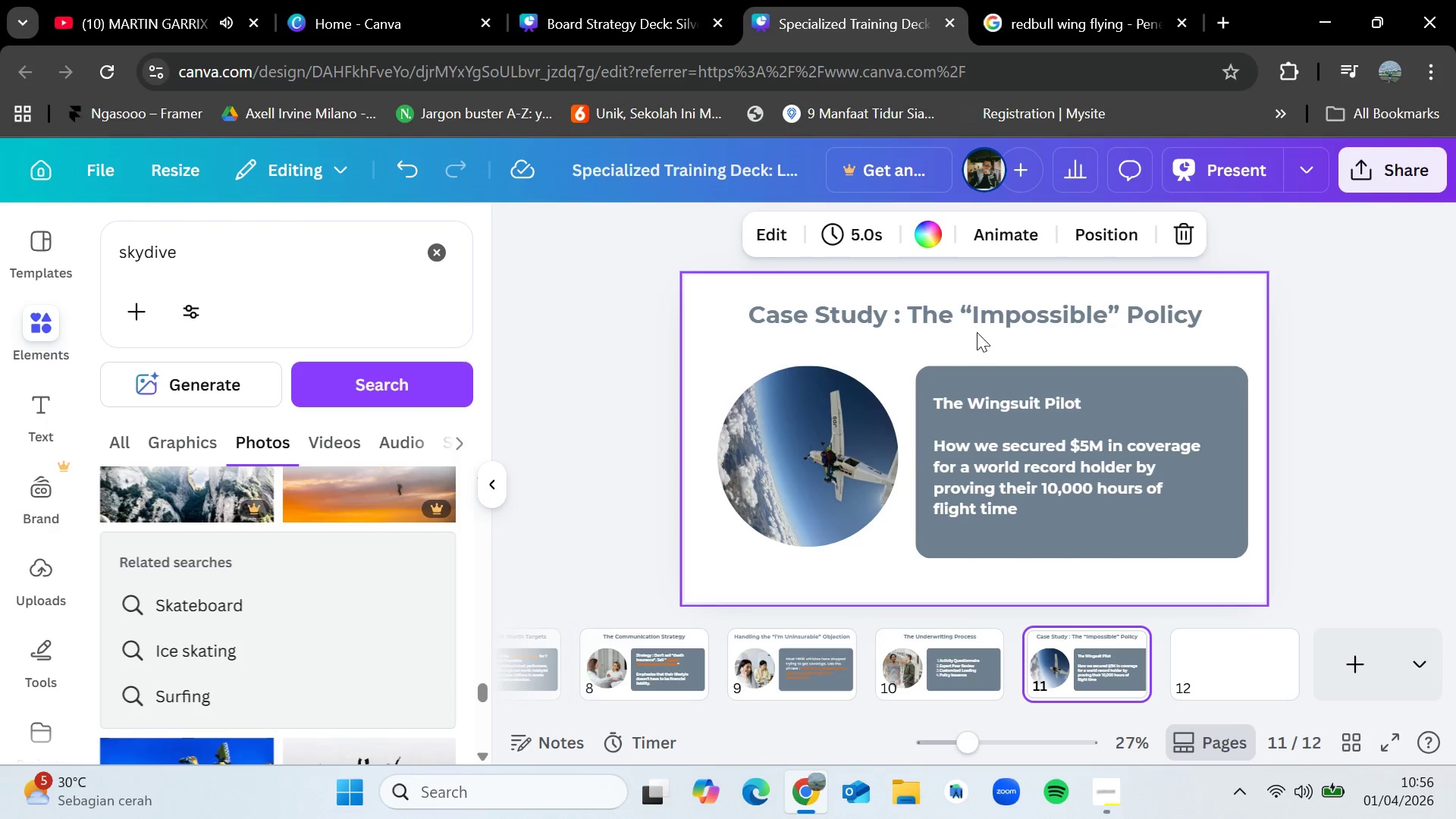 
left_click([981, 324])
 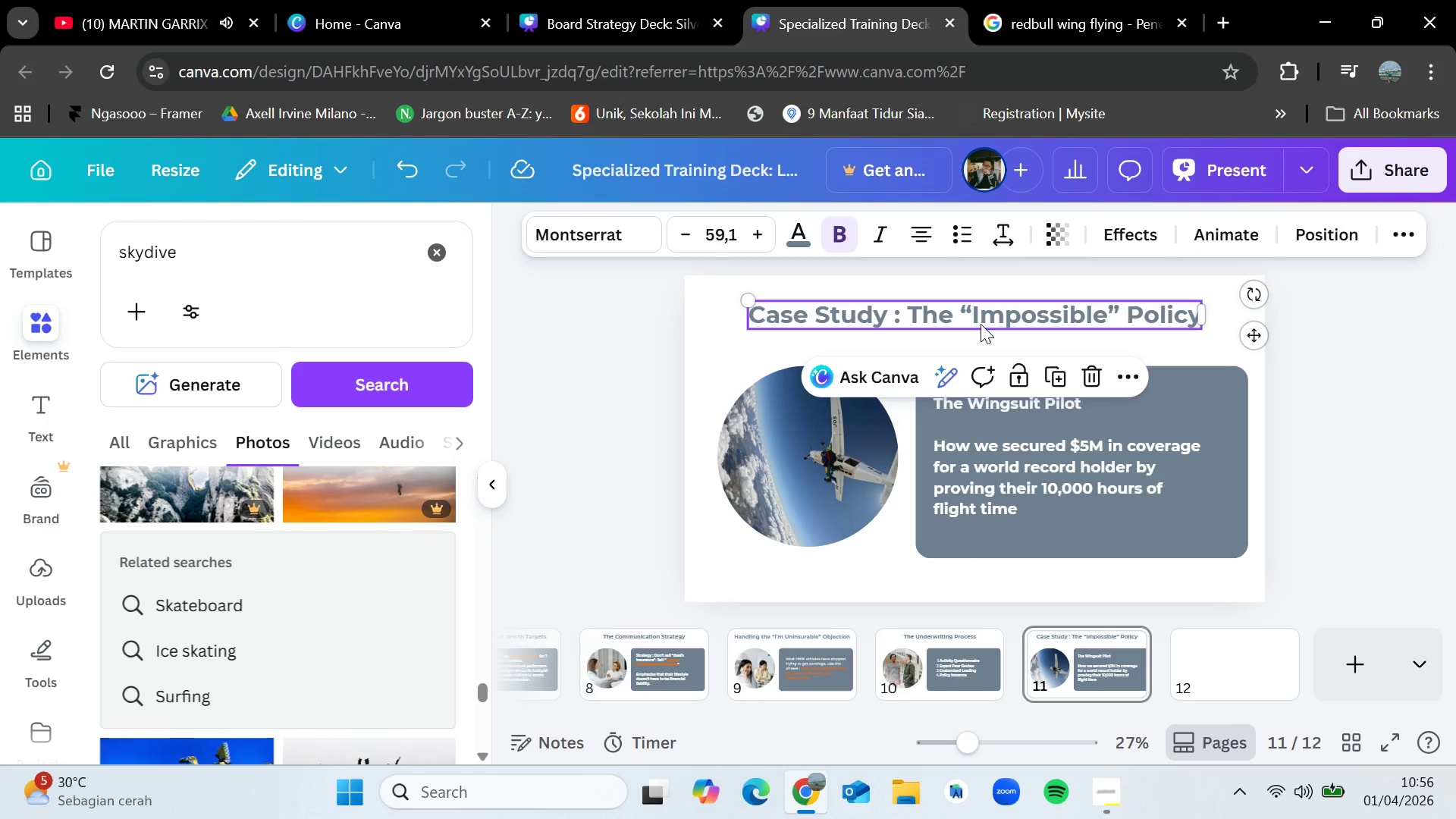 
key(Control+C)
 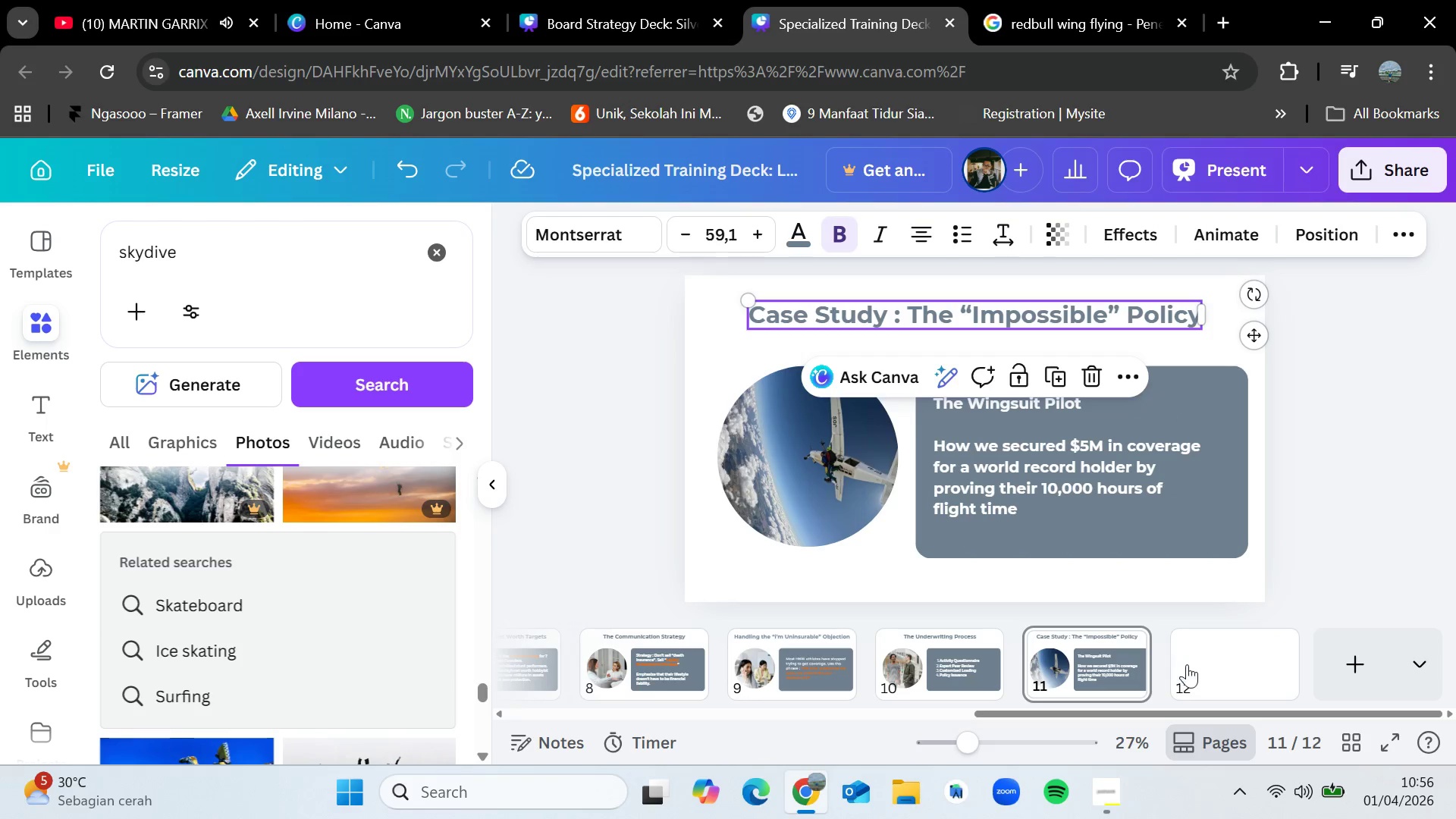 
left_click([1197, 659])
 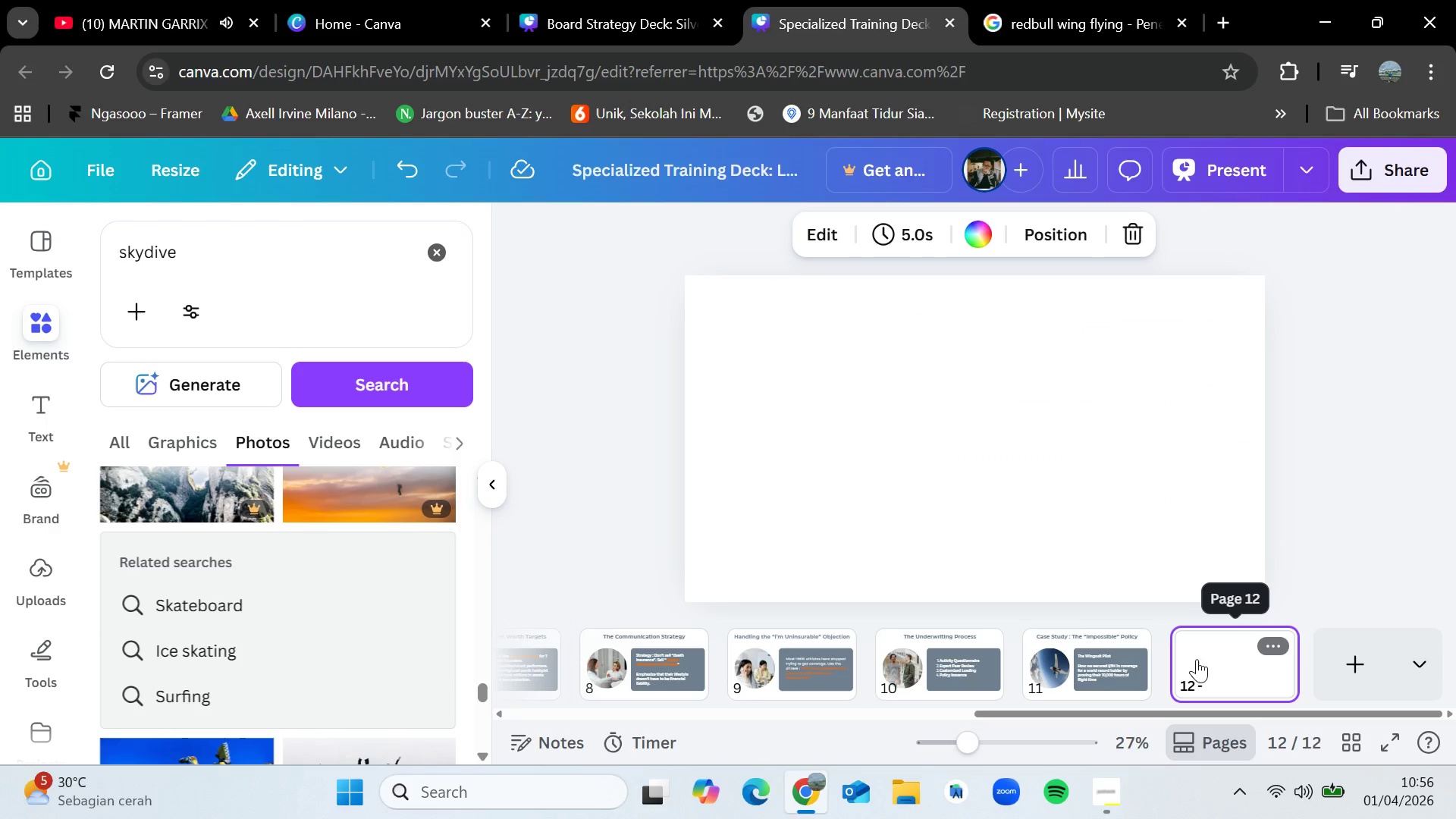 
key(Control+B)
 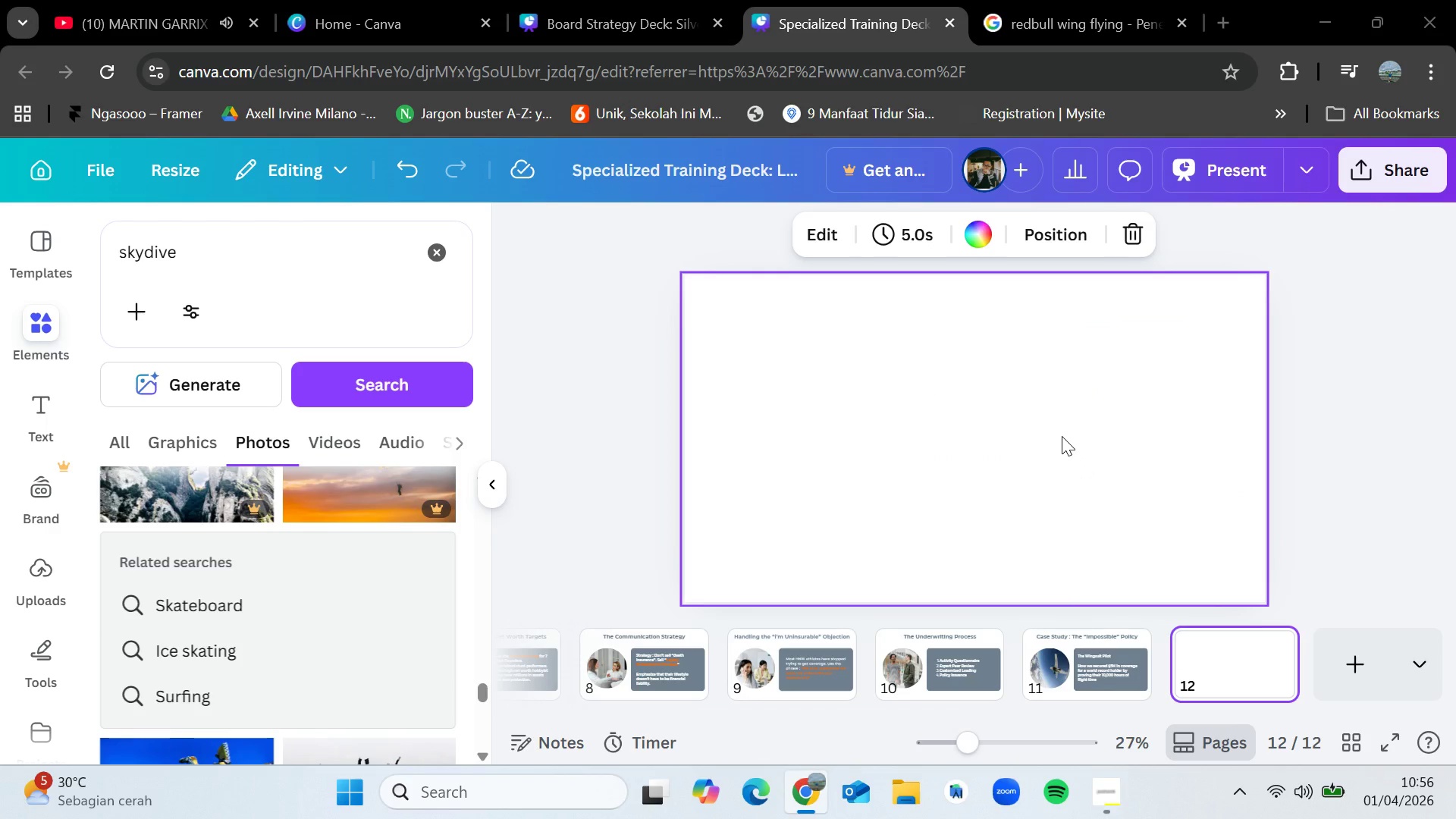 
key(Control+V)
 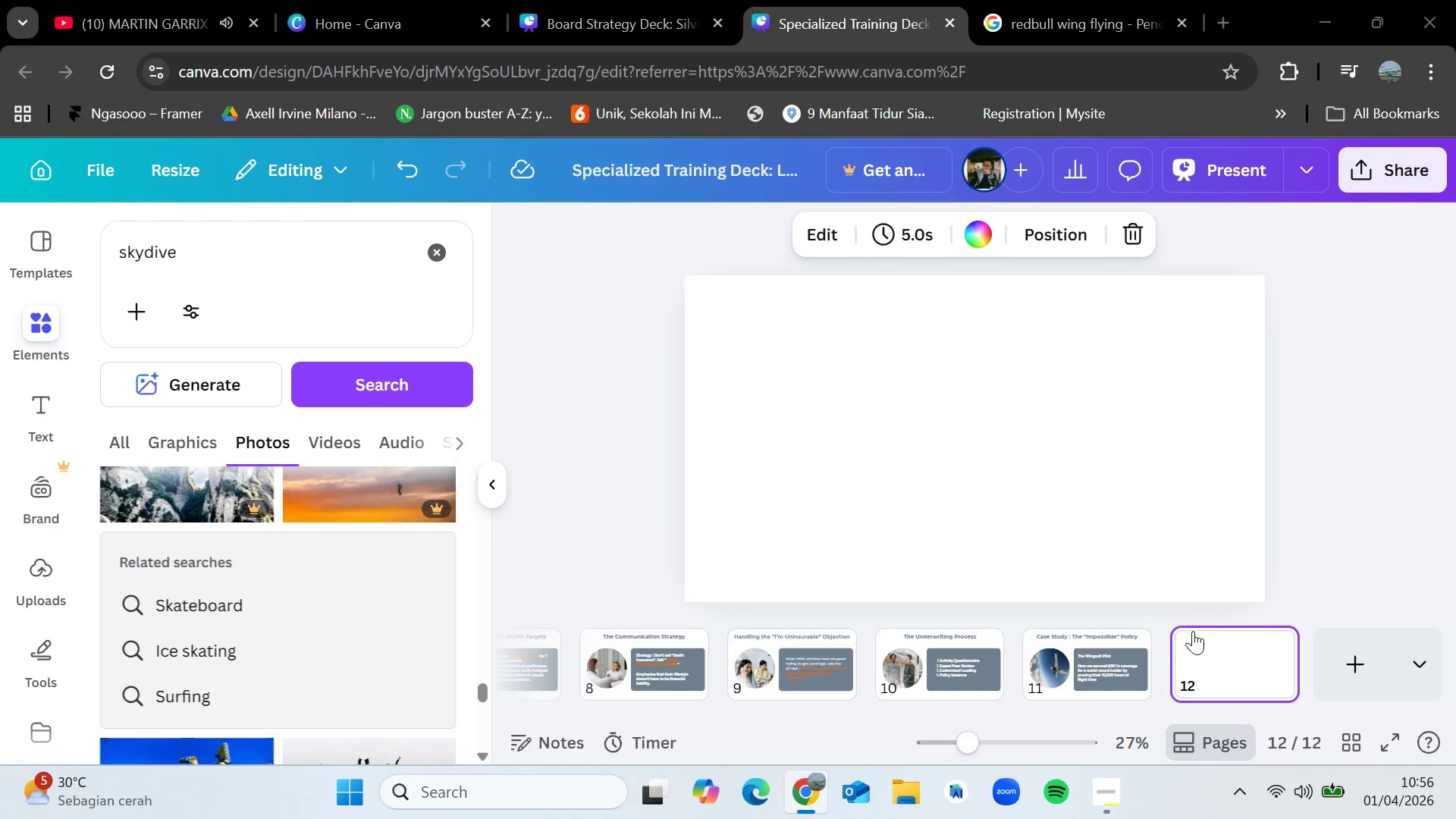 
left_click([1081, 647])
 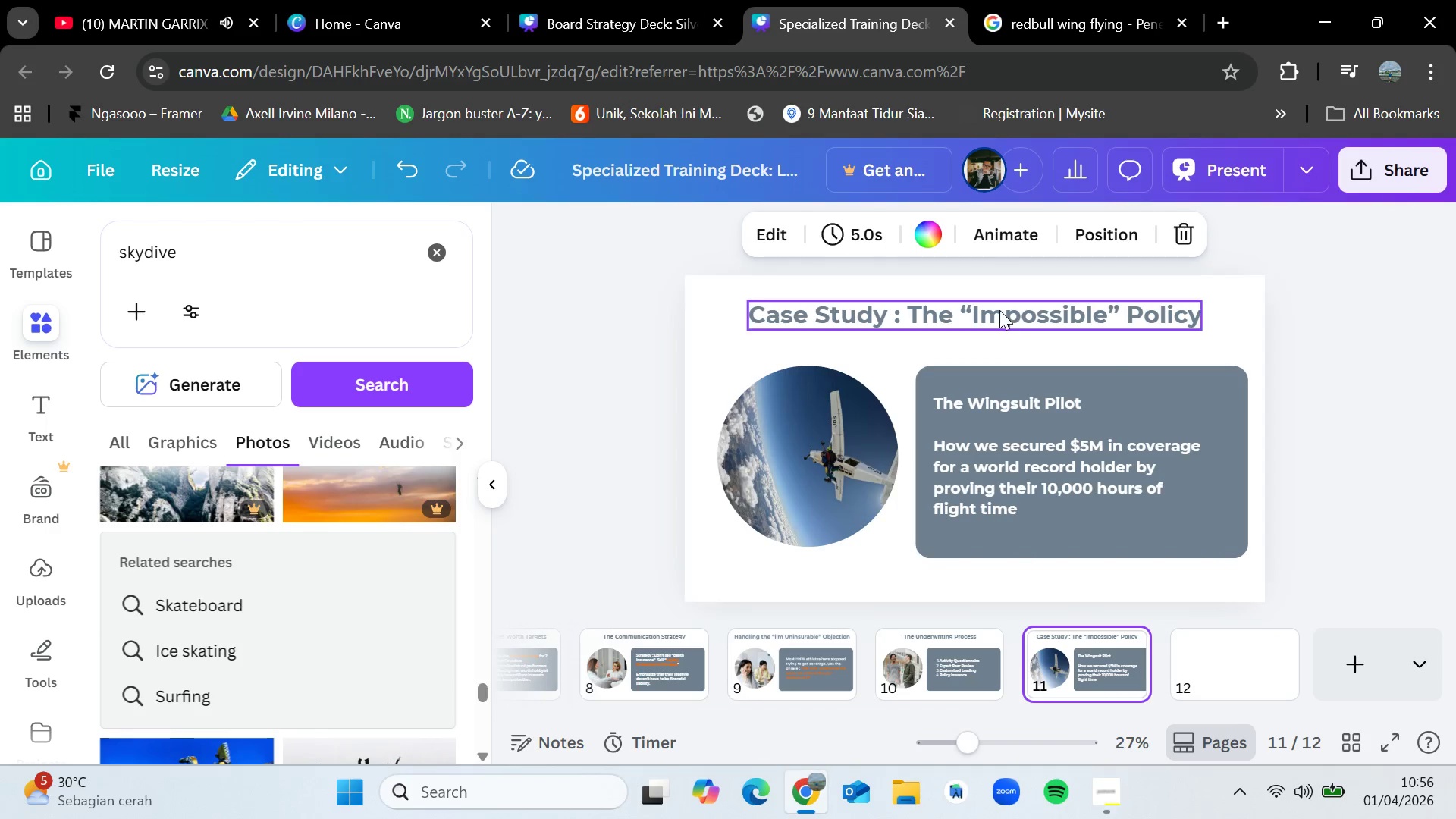 
left_click([999, 310])
 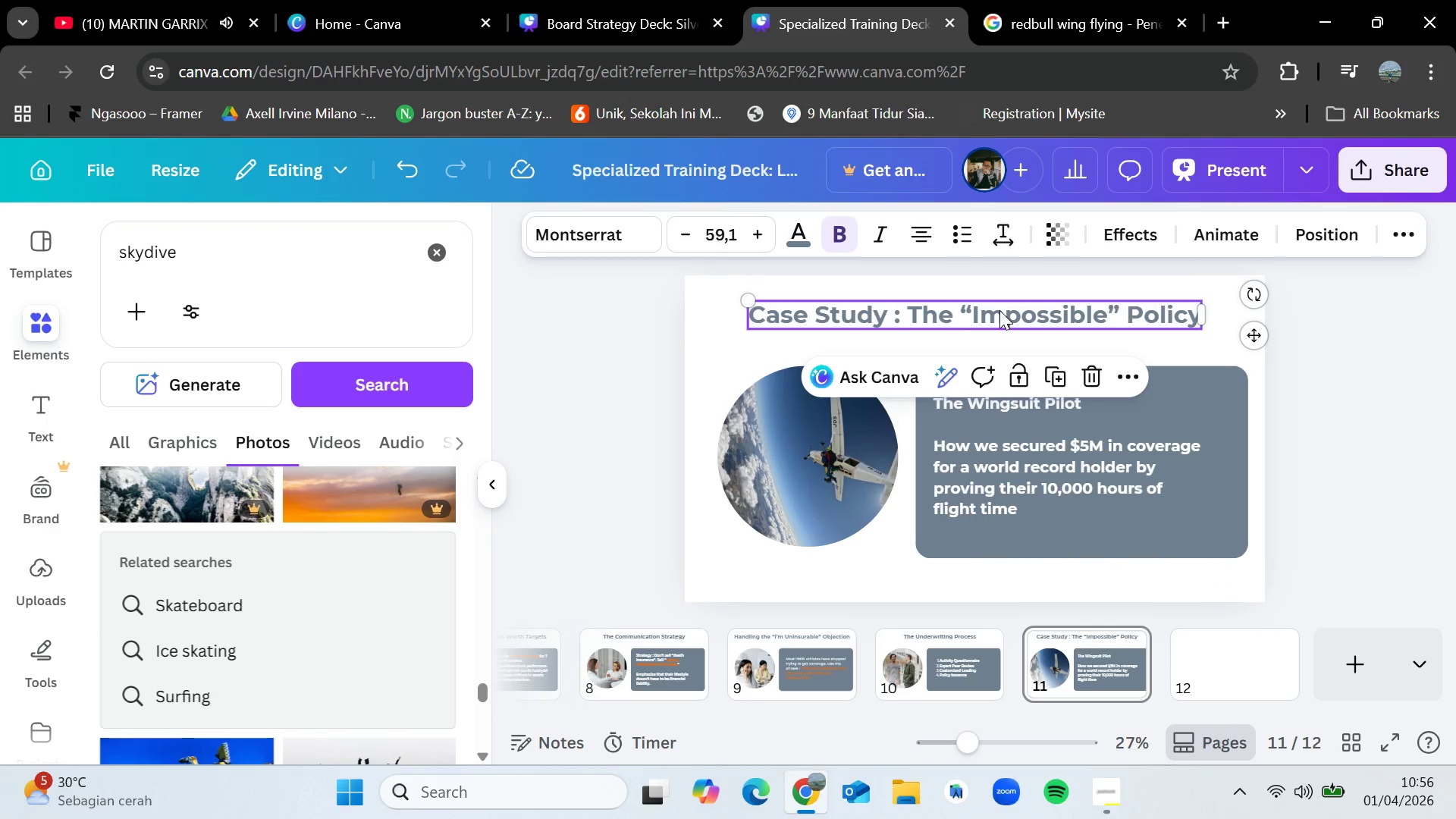 
key(Control+C)
 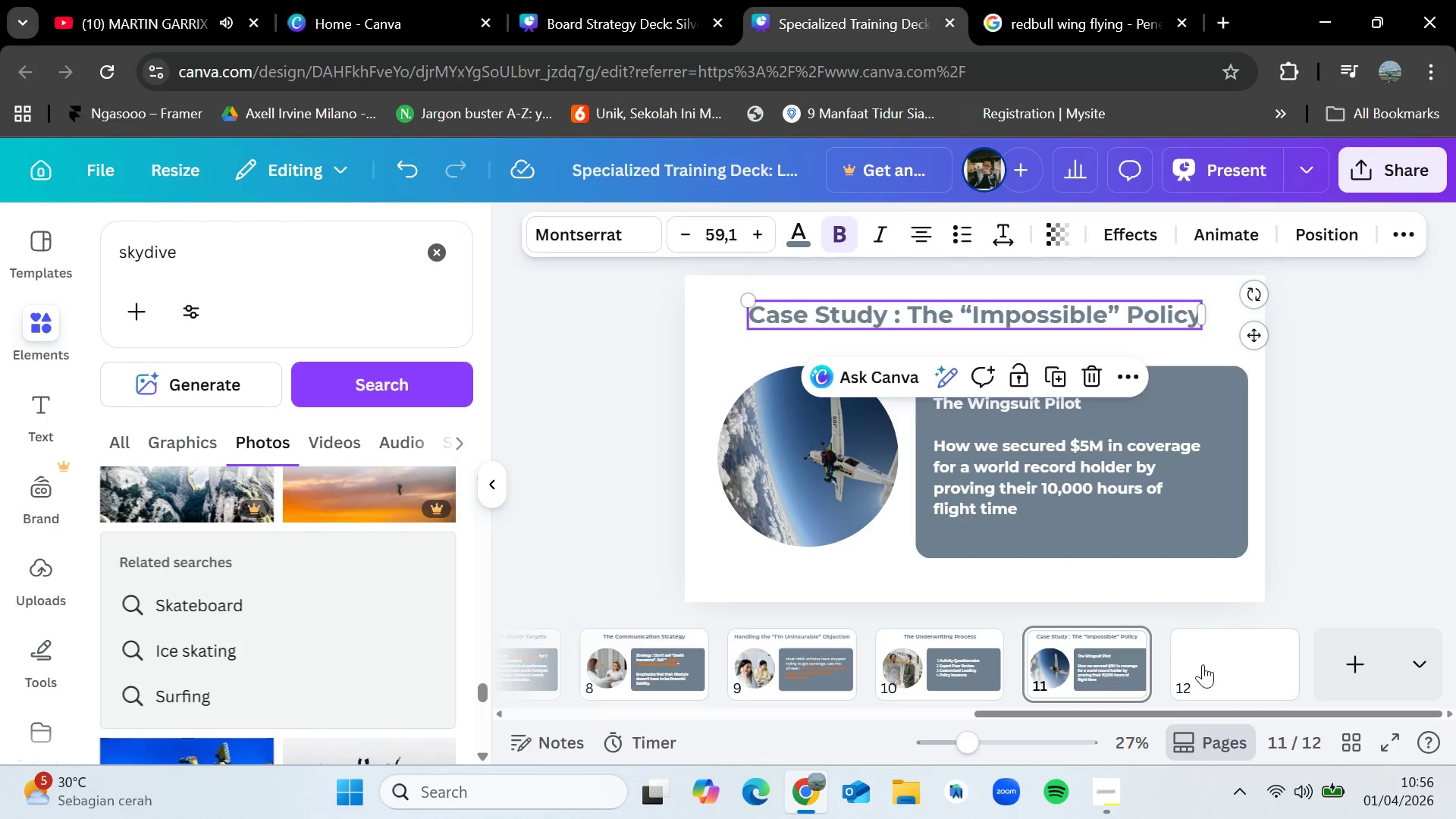 
left_click([1206, 670])
 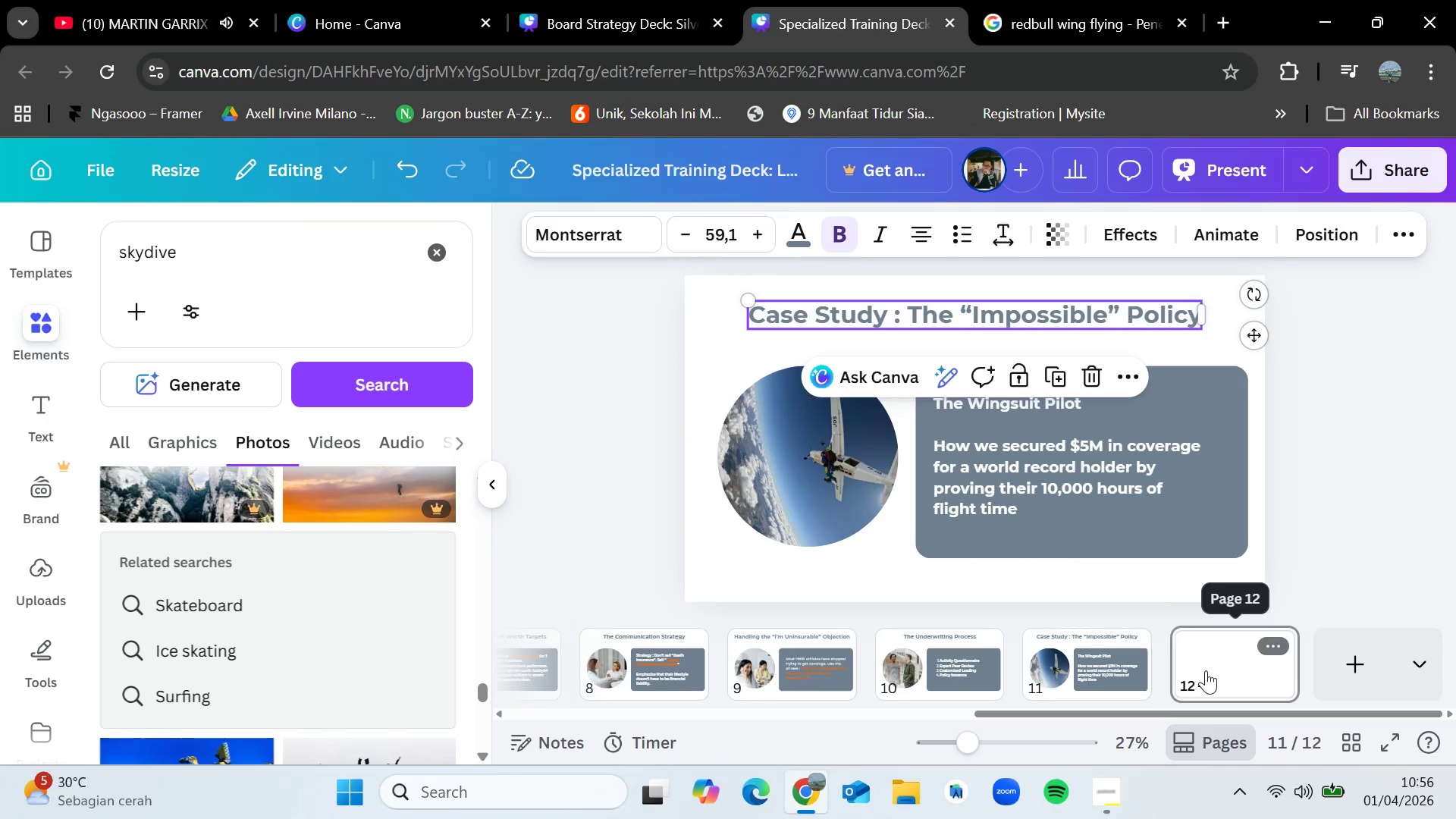 
key(Control+V)
 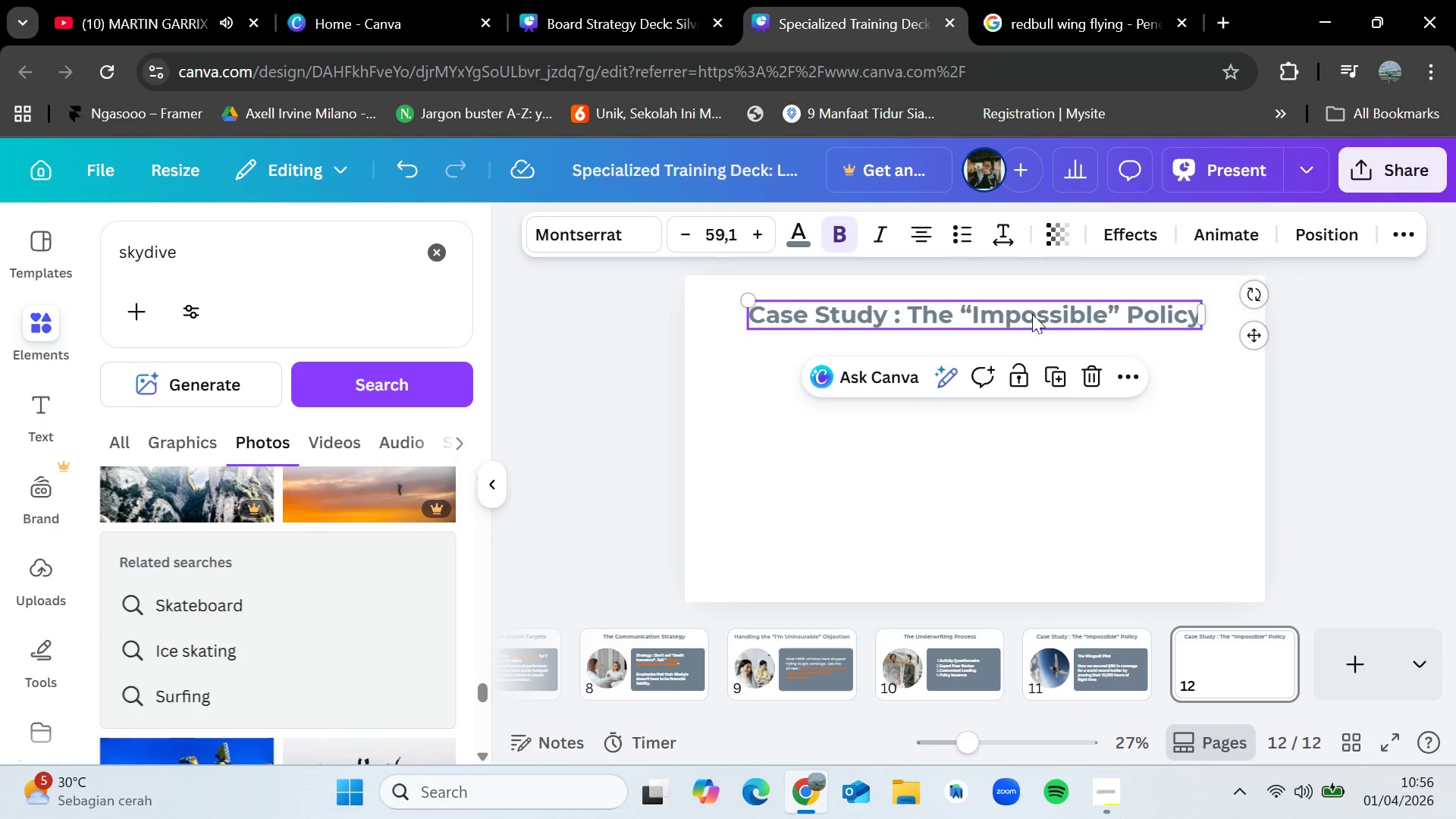 
double_click([1032, 314])
 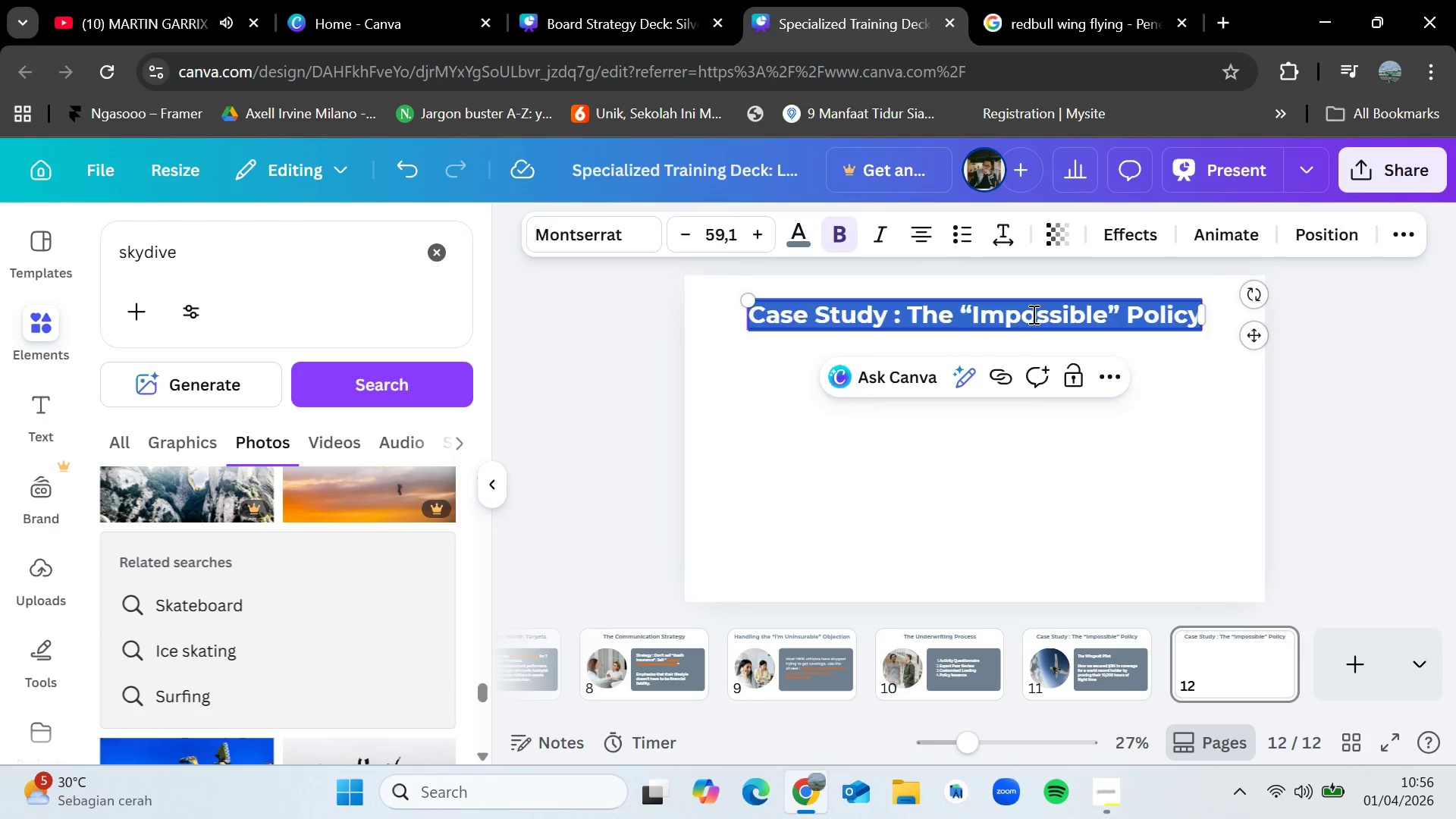 
key(Backspace)
type(Broker Benefits)
 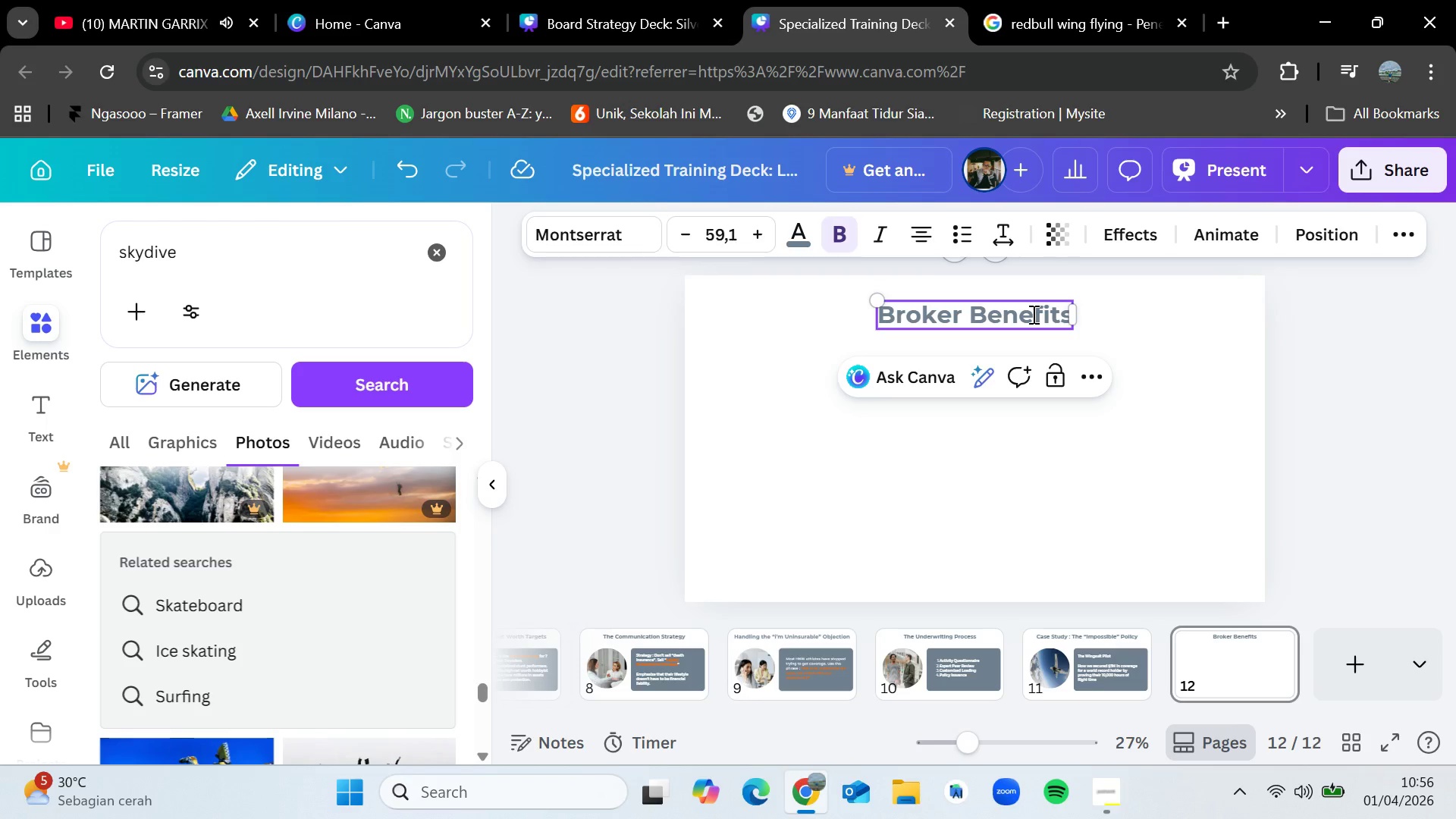 
left_click([1370, 396])
 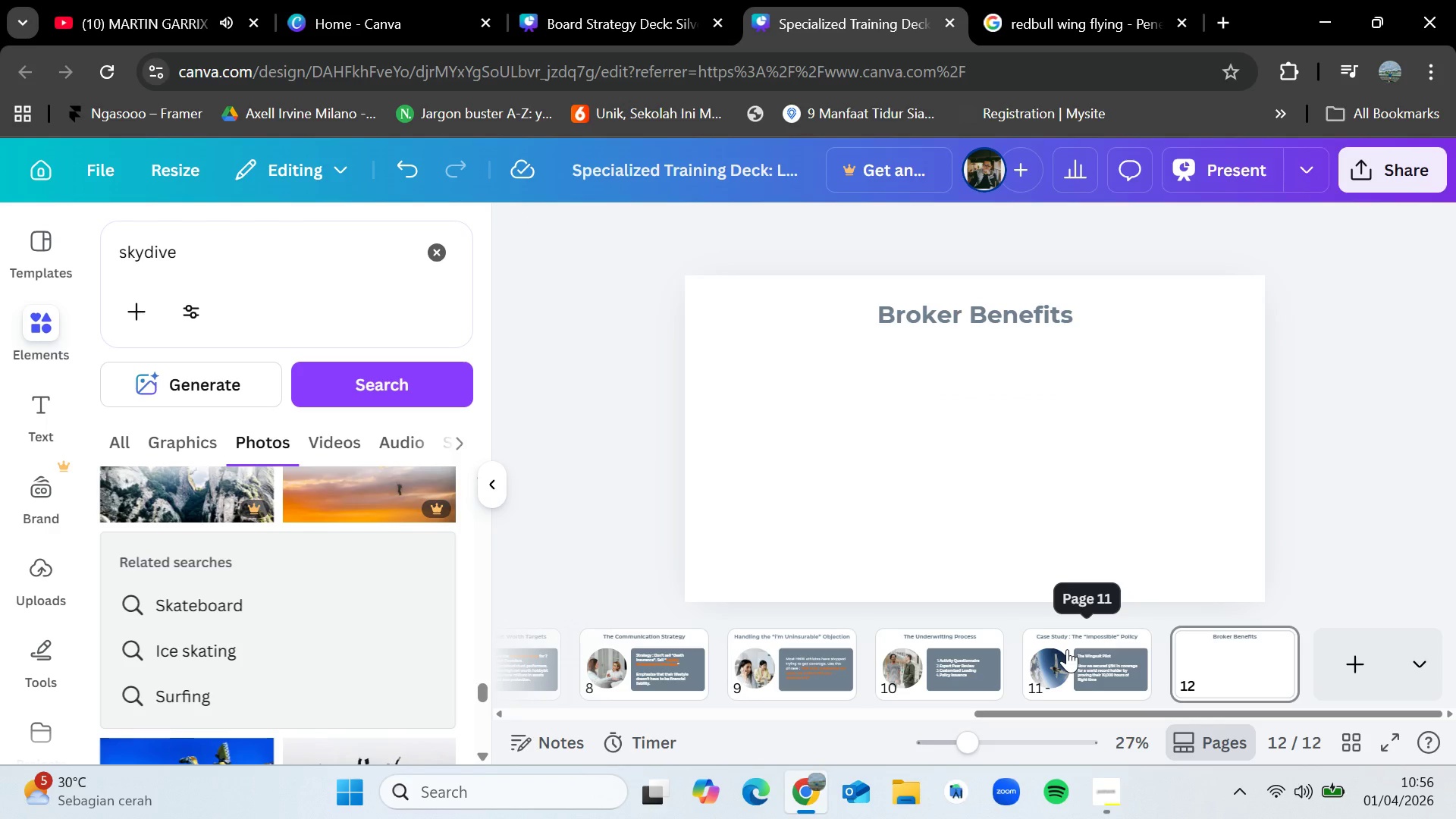 
left_click([1067, 649])
 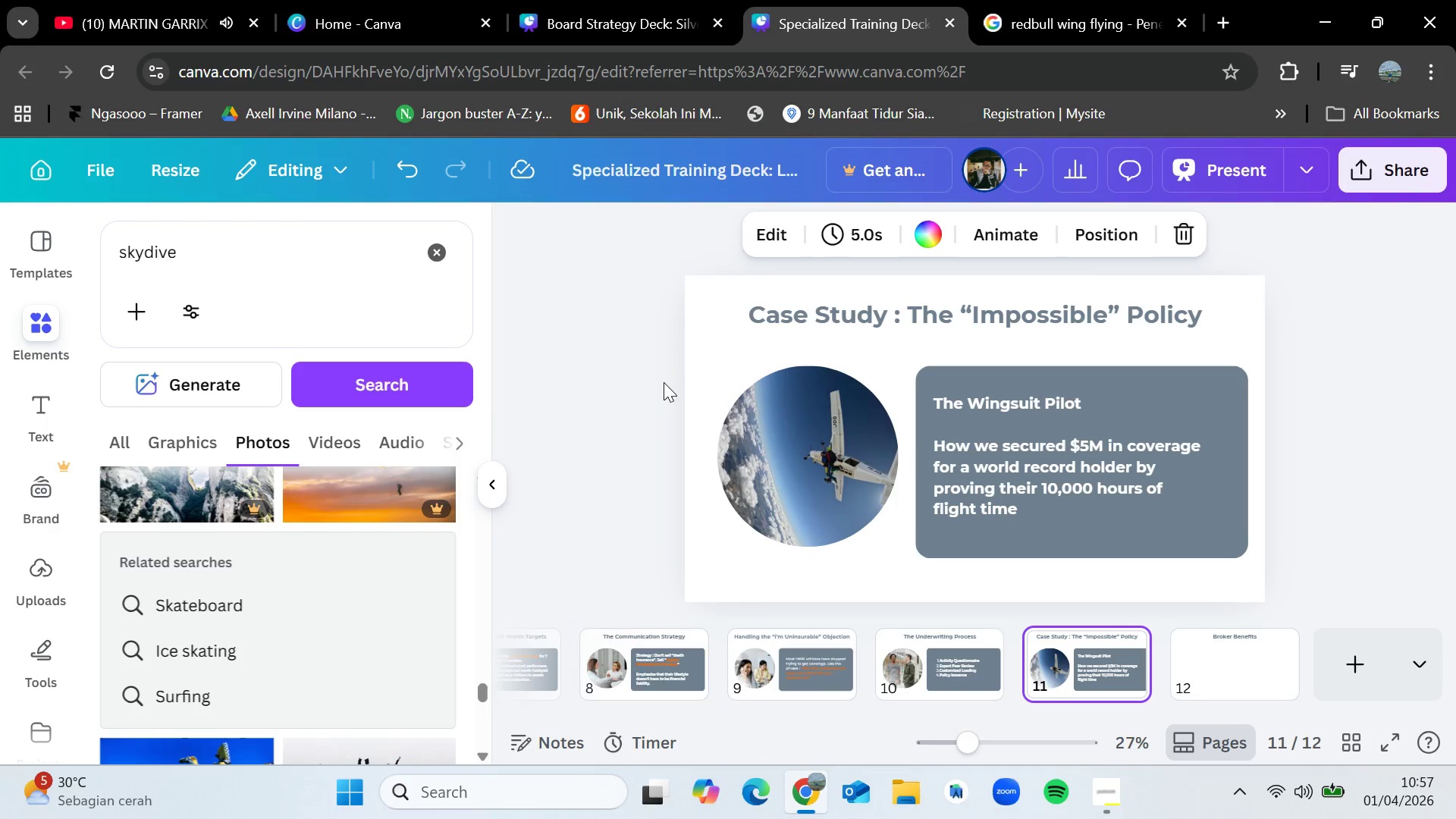 
left_click_drag(start_coordinate=[658, 377], to_coordinate=[1296, 557])
 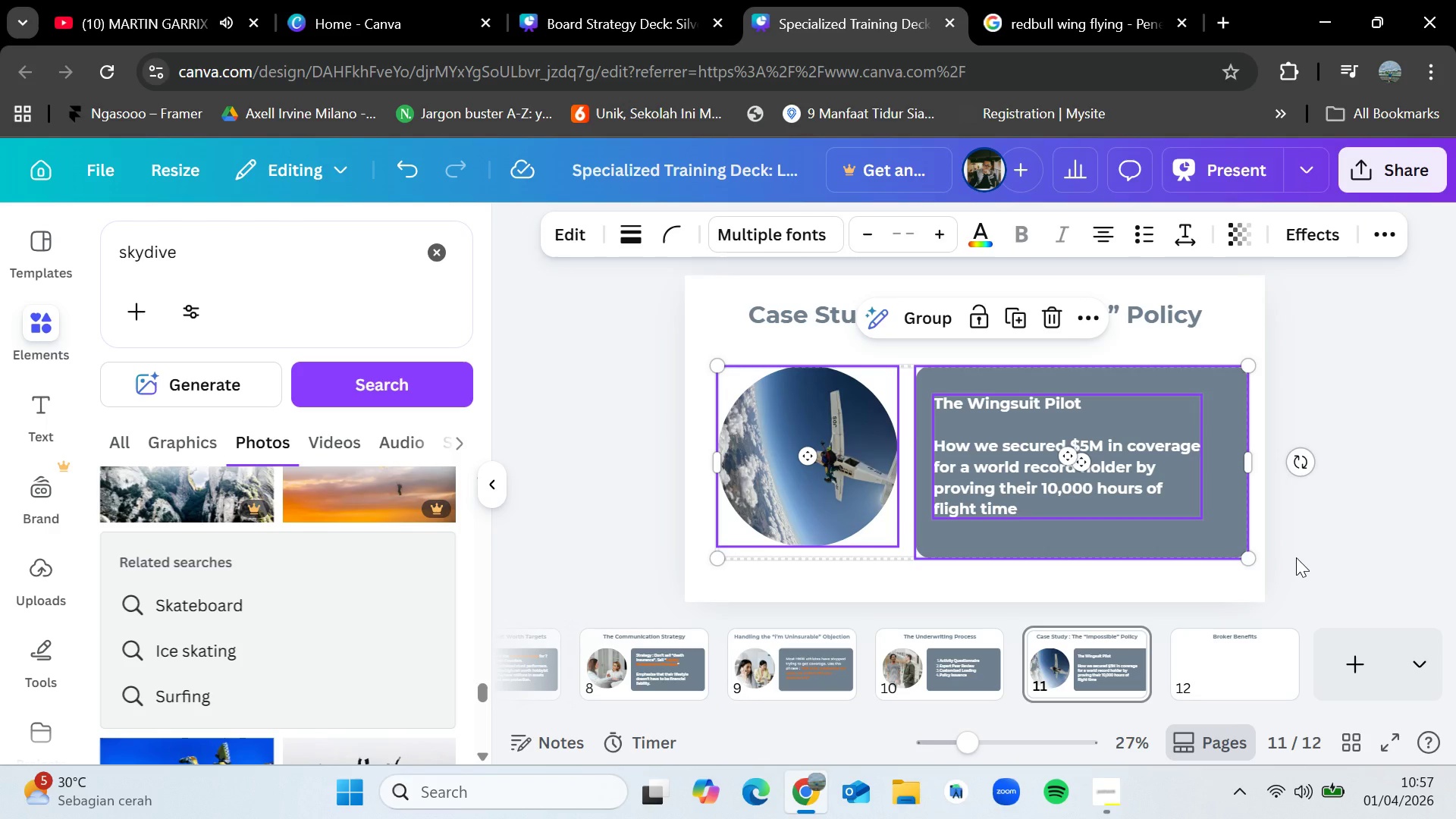 
key(Control+C)
 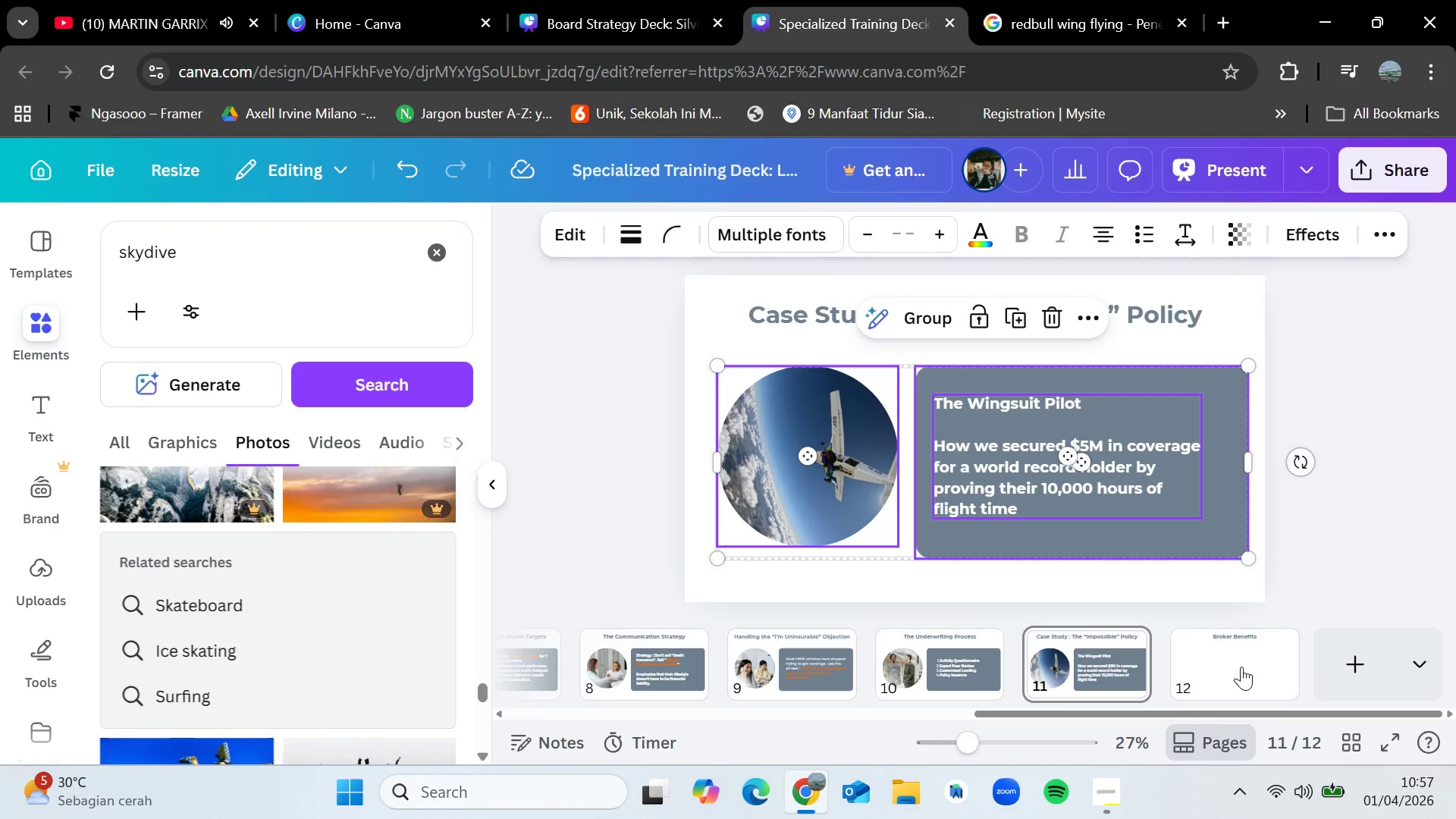 
left_click([1241, 667])
 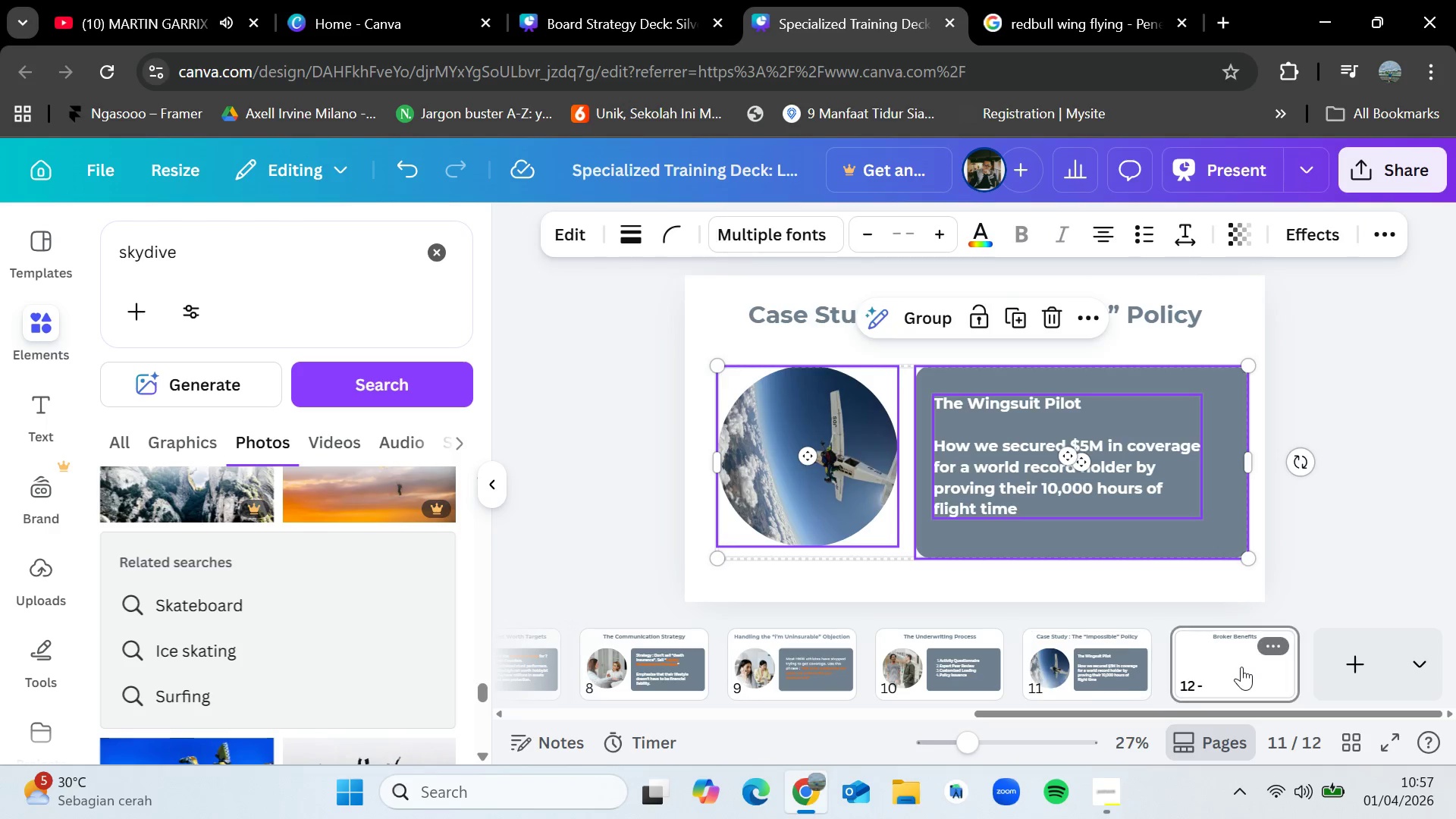 
key(Control+V)
 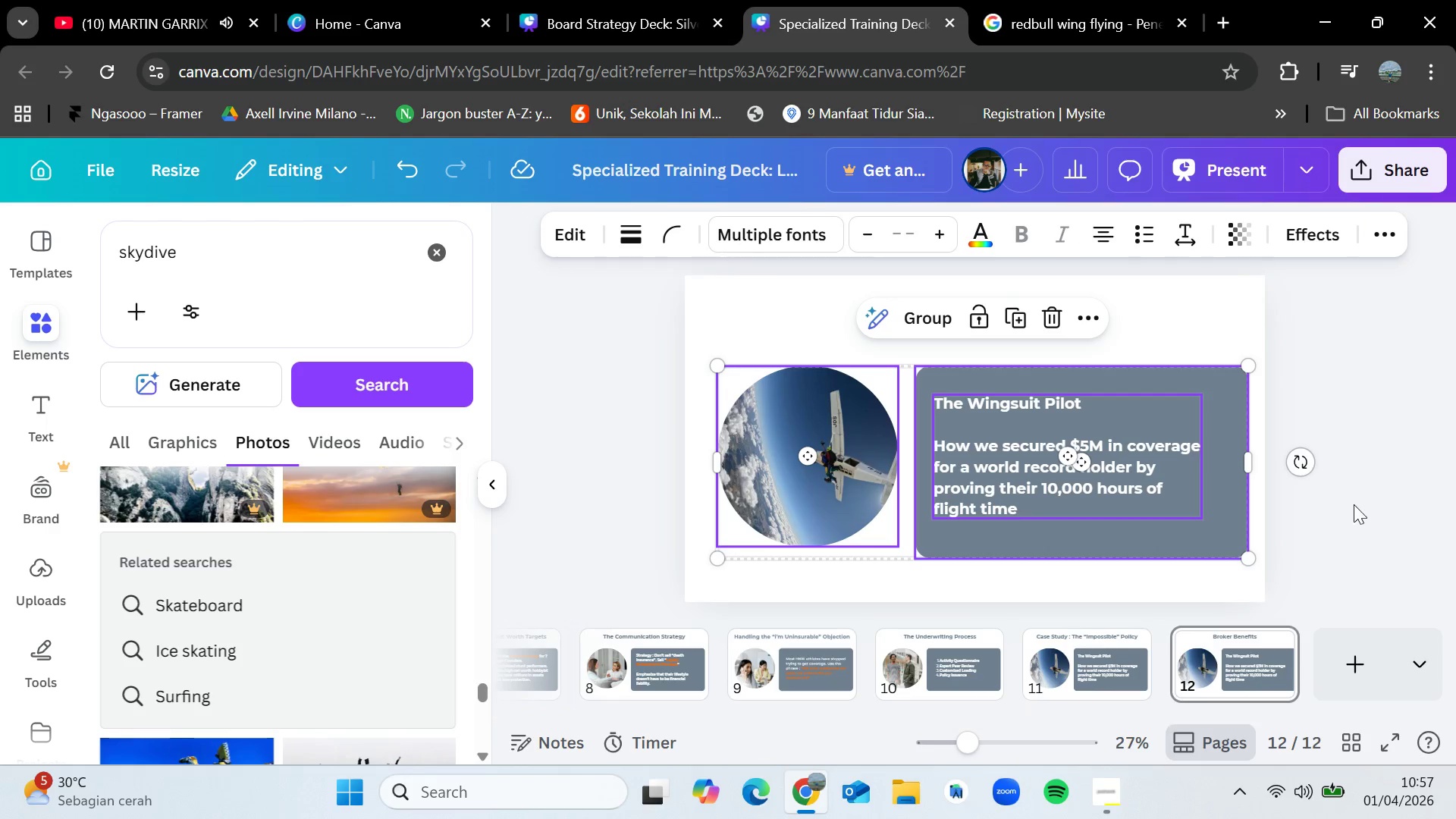 
left_click([1355, 503])
 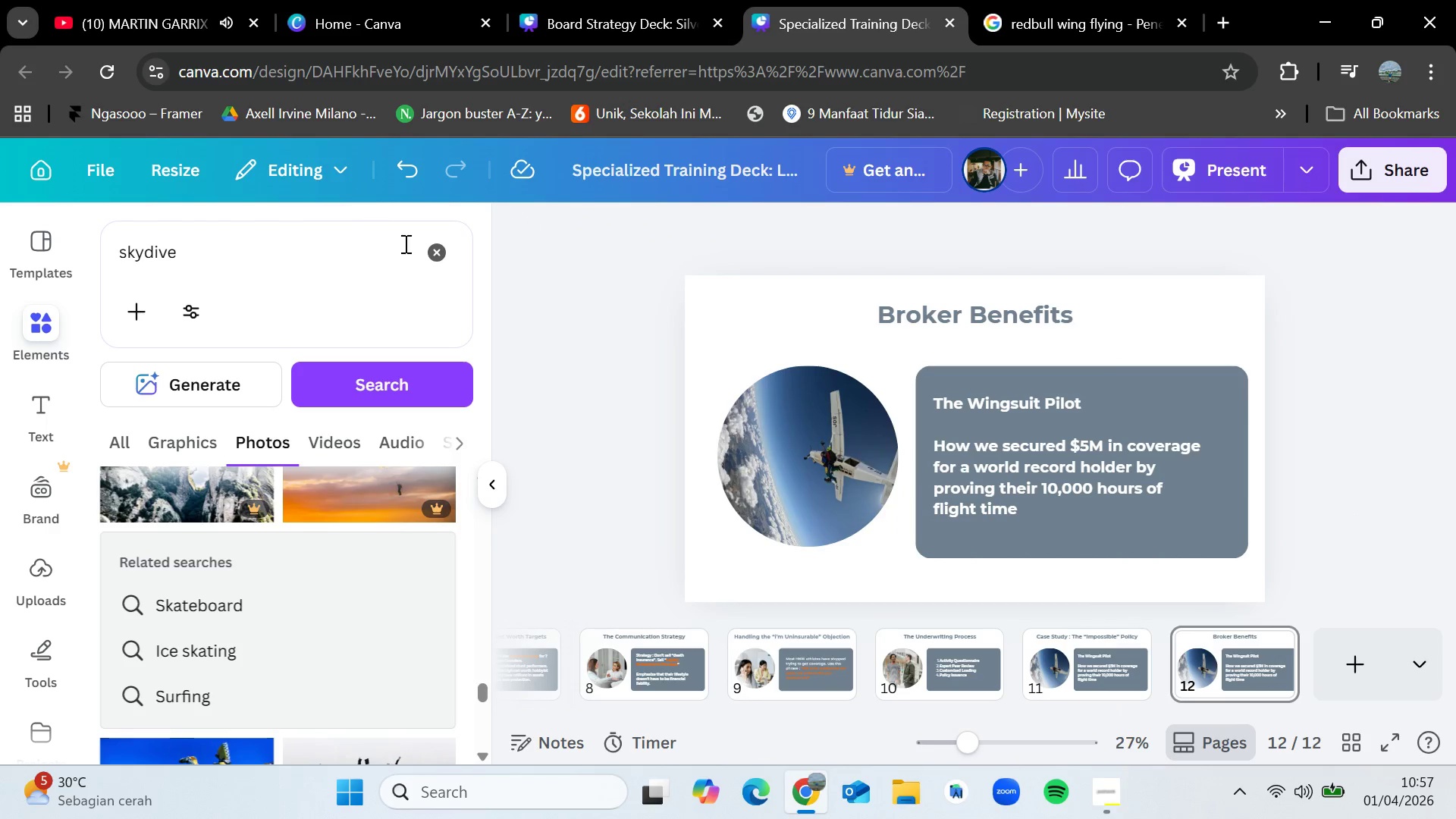 
double_click([353, 256])
 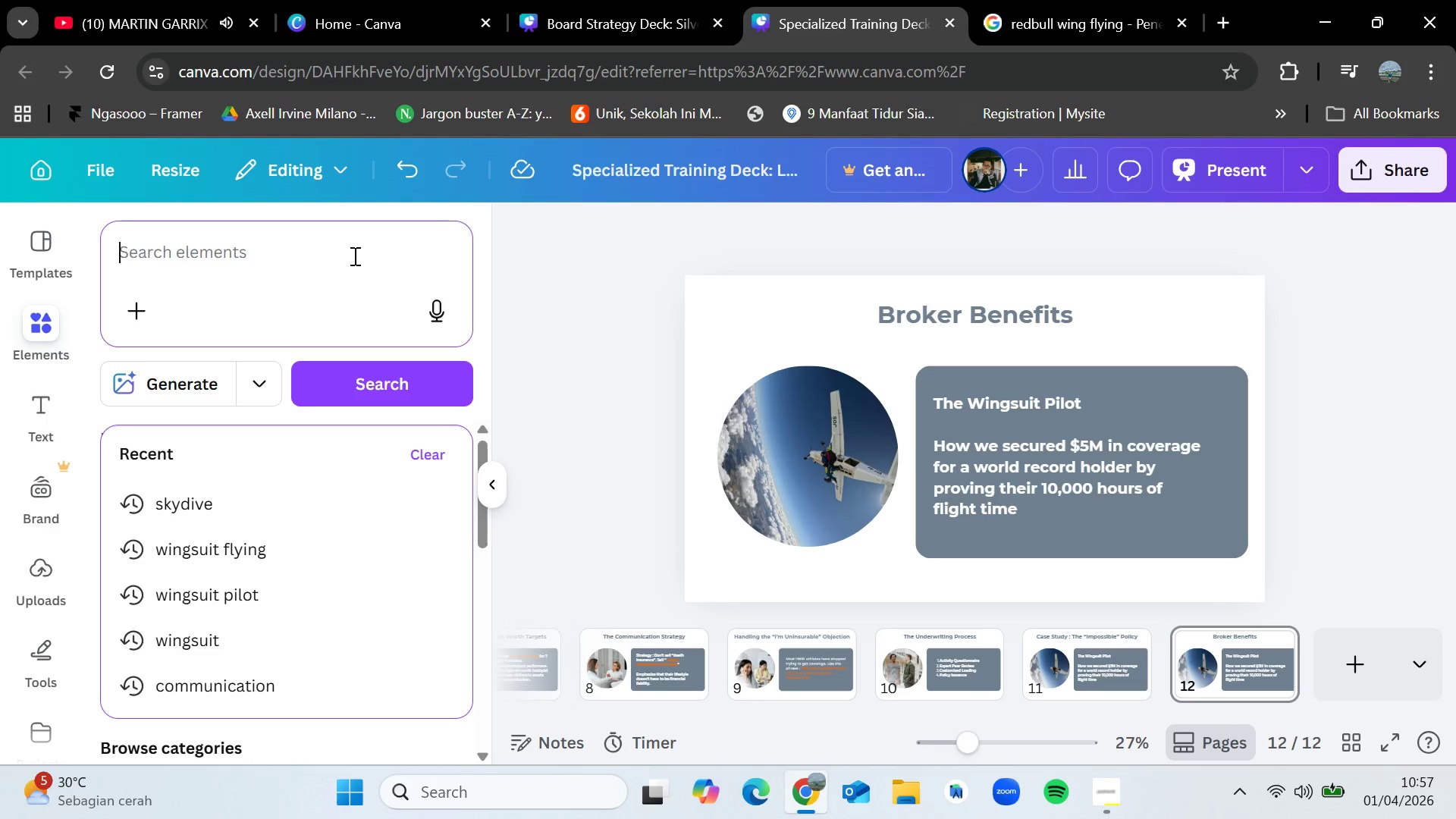 
type(insuran)
 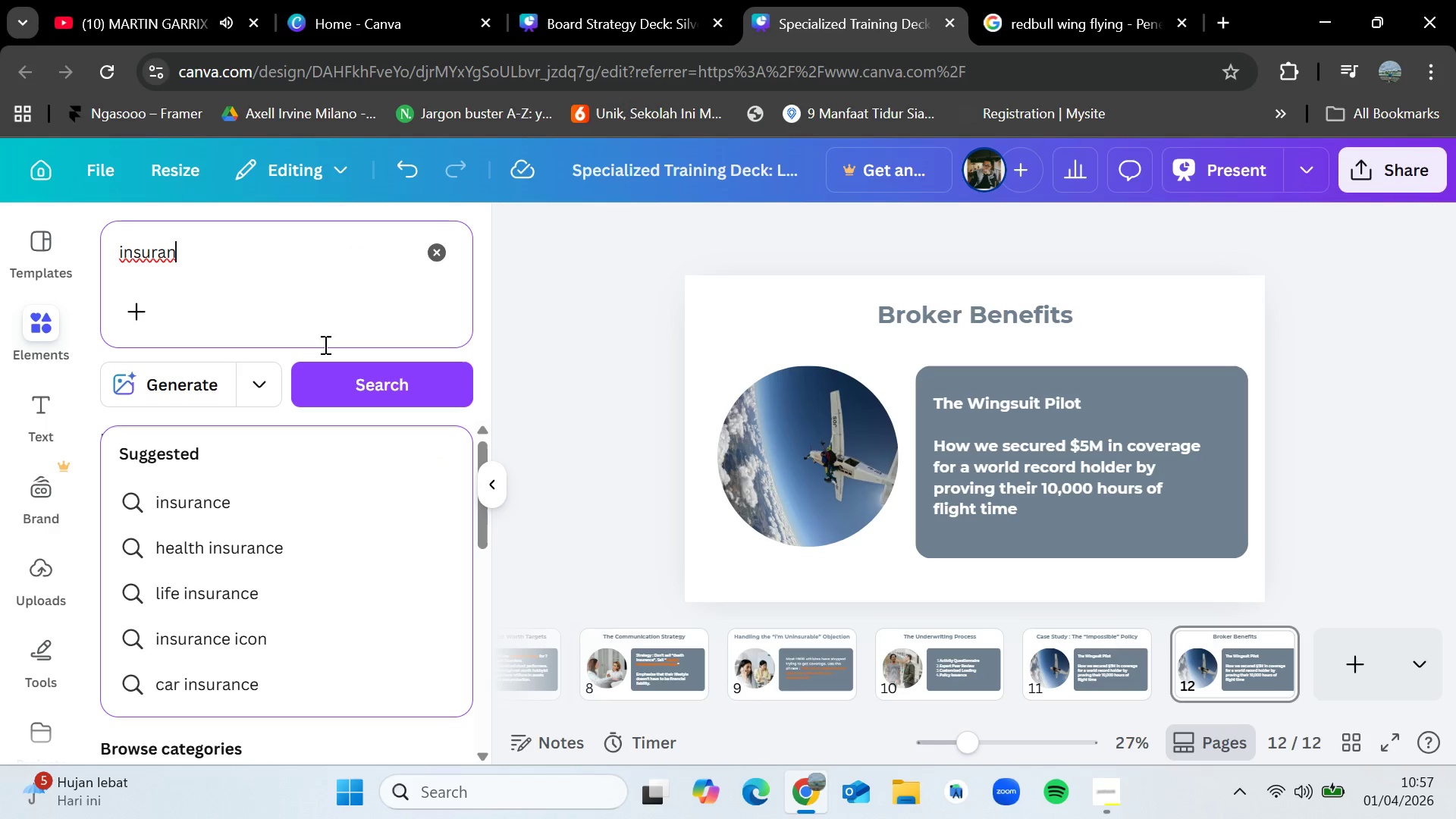 
left_click([215, 500])
 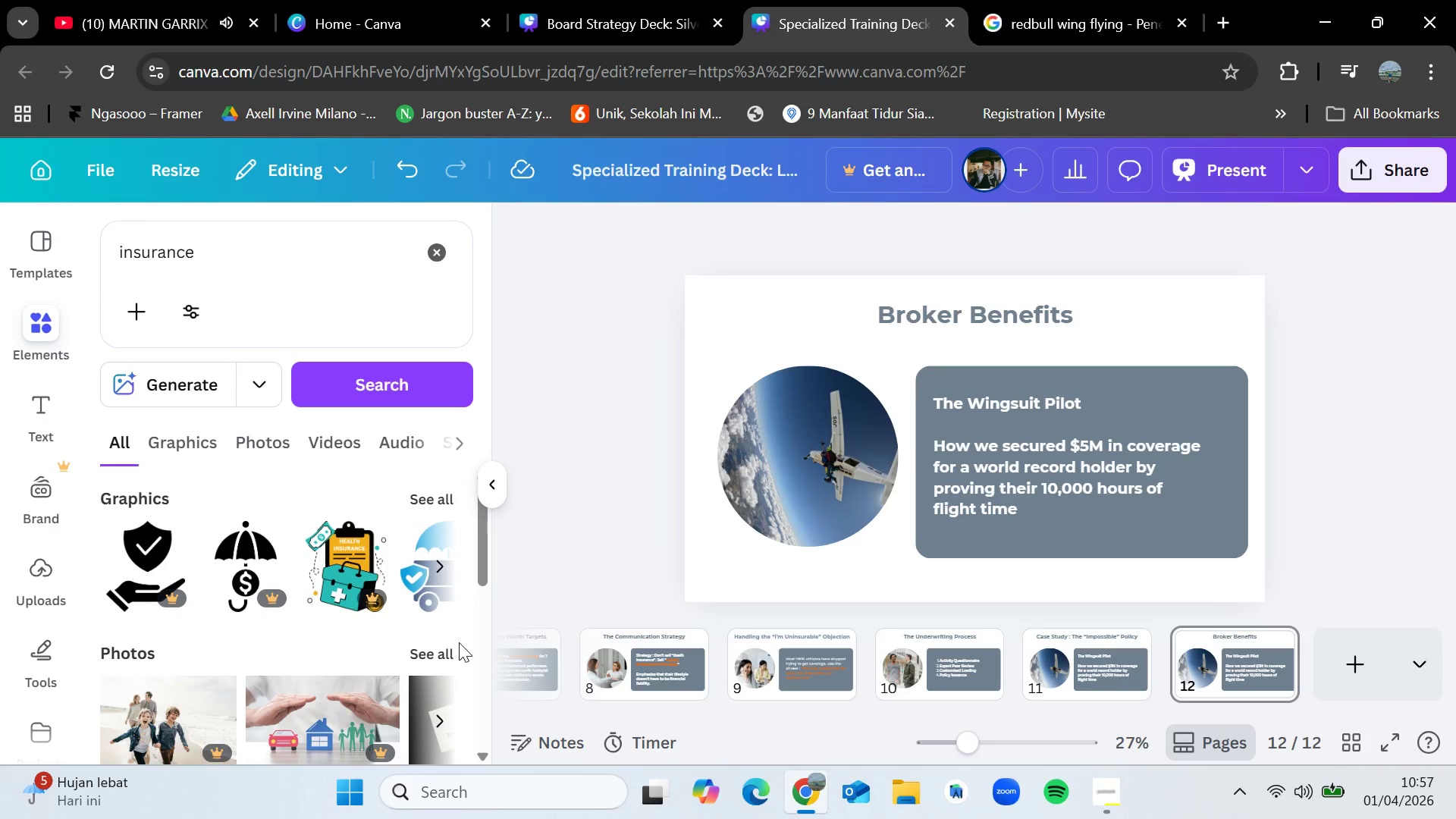 
left_click([444, 645])
 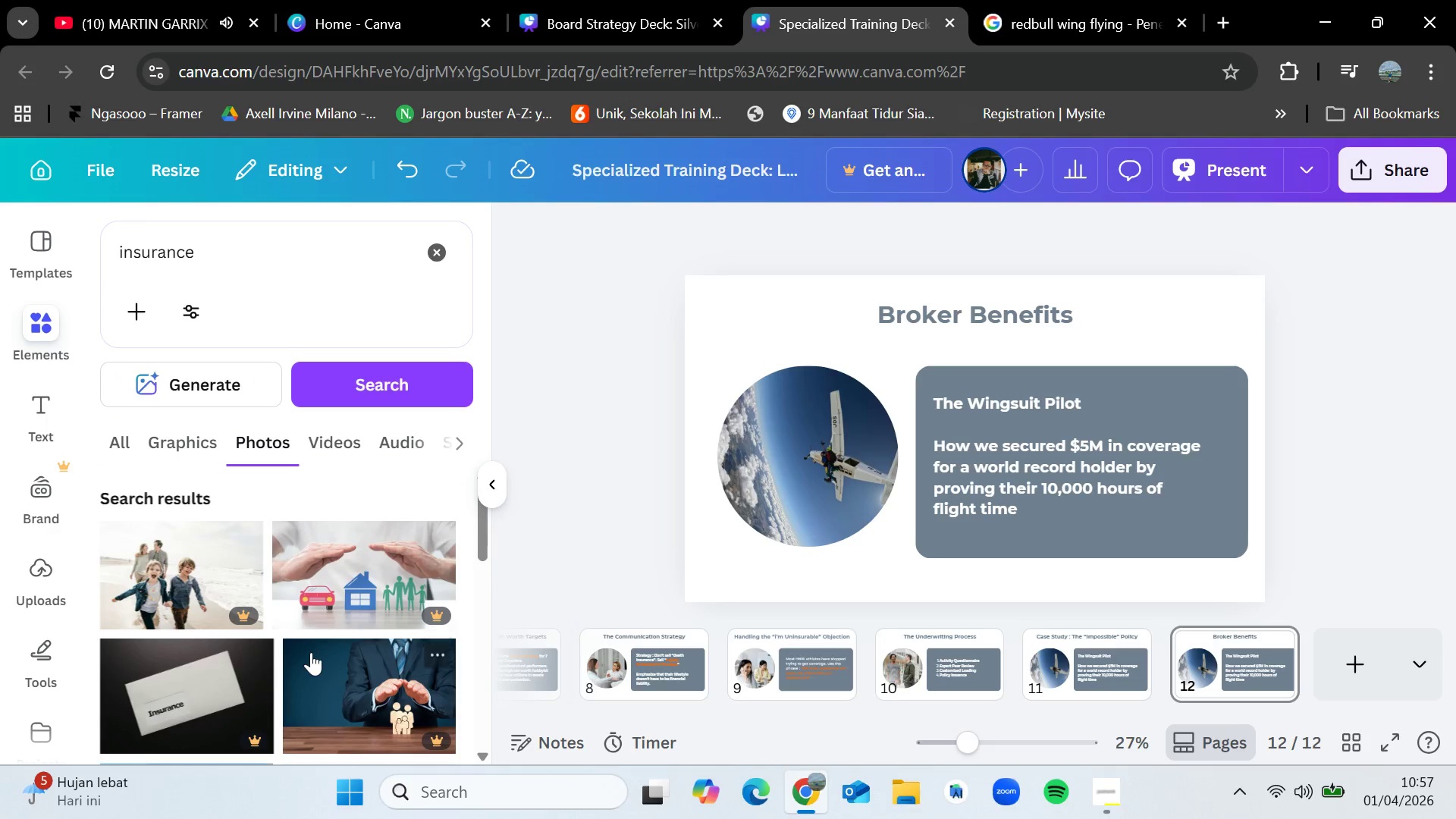 
scroll: coordinate [311, 662], scroll_direction: down, amount: 3.0
 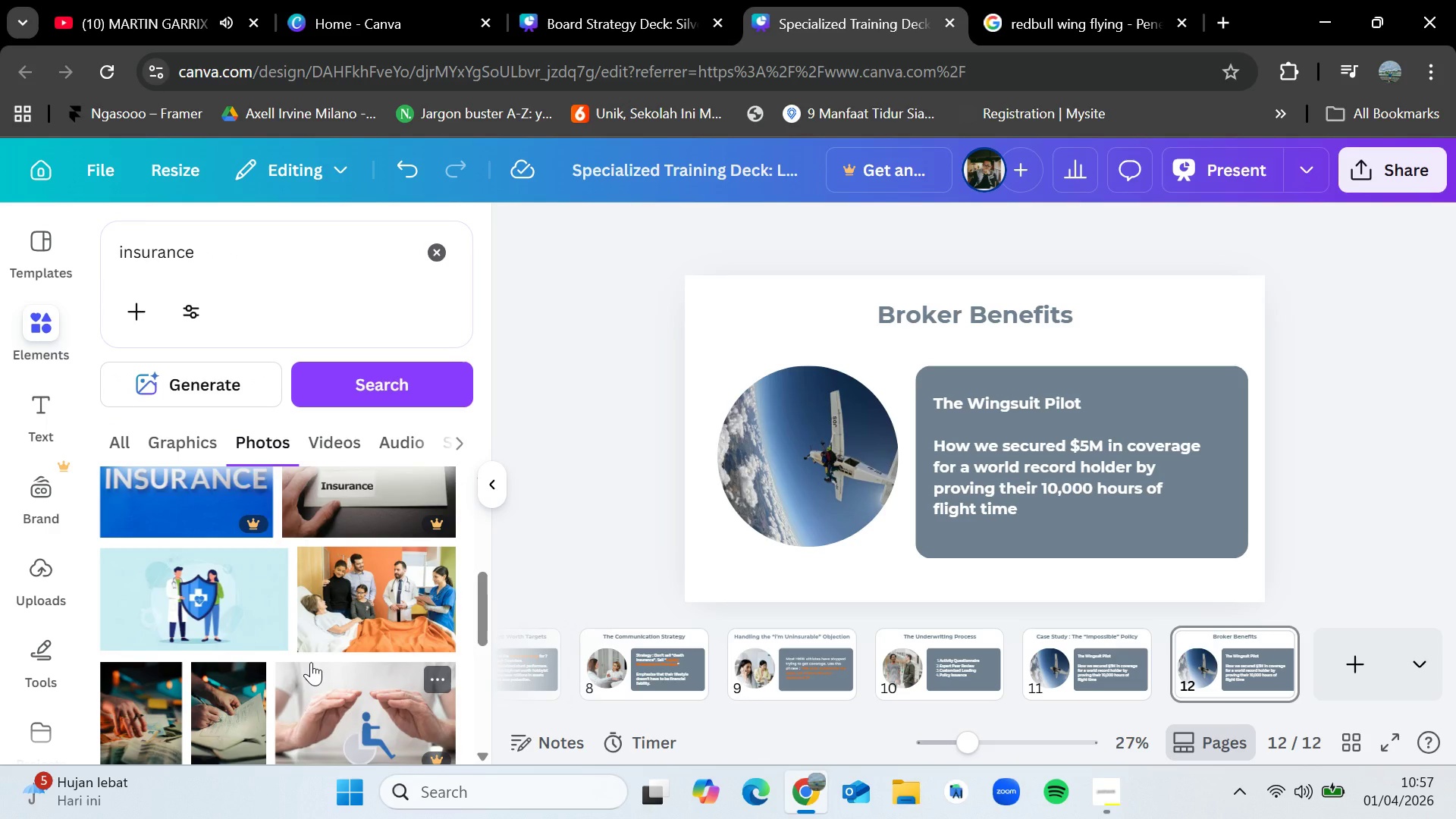 
wait(5.08)
 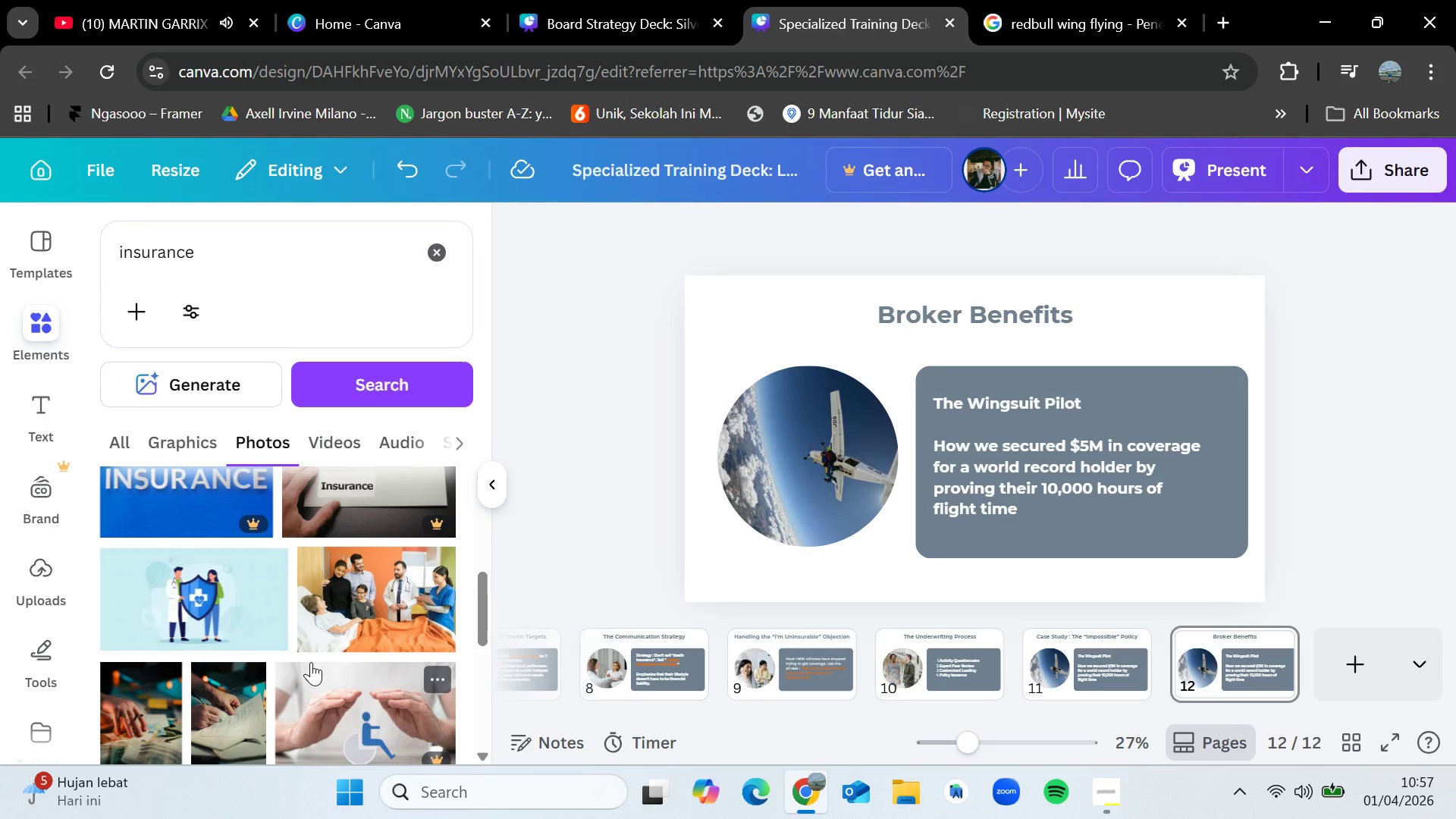 
scroll: coordinate [337, 676], scroll_direction: down, amount: 11.0
 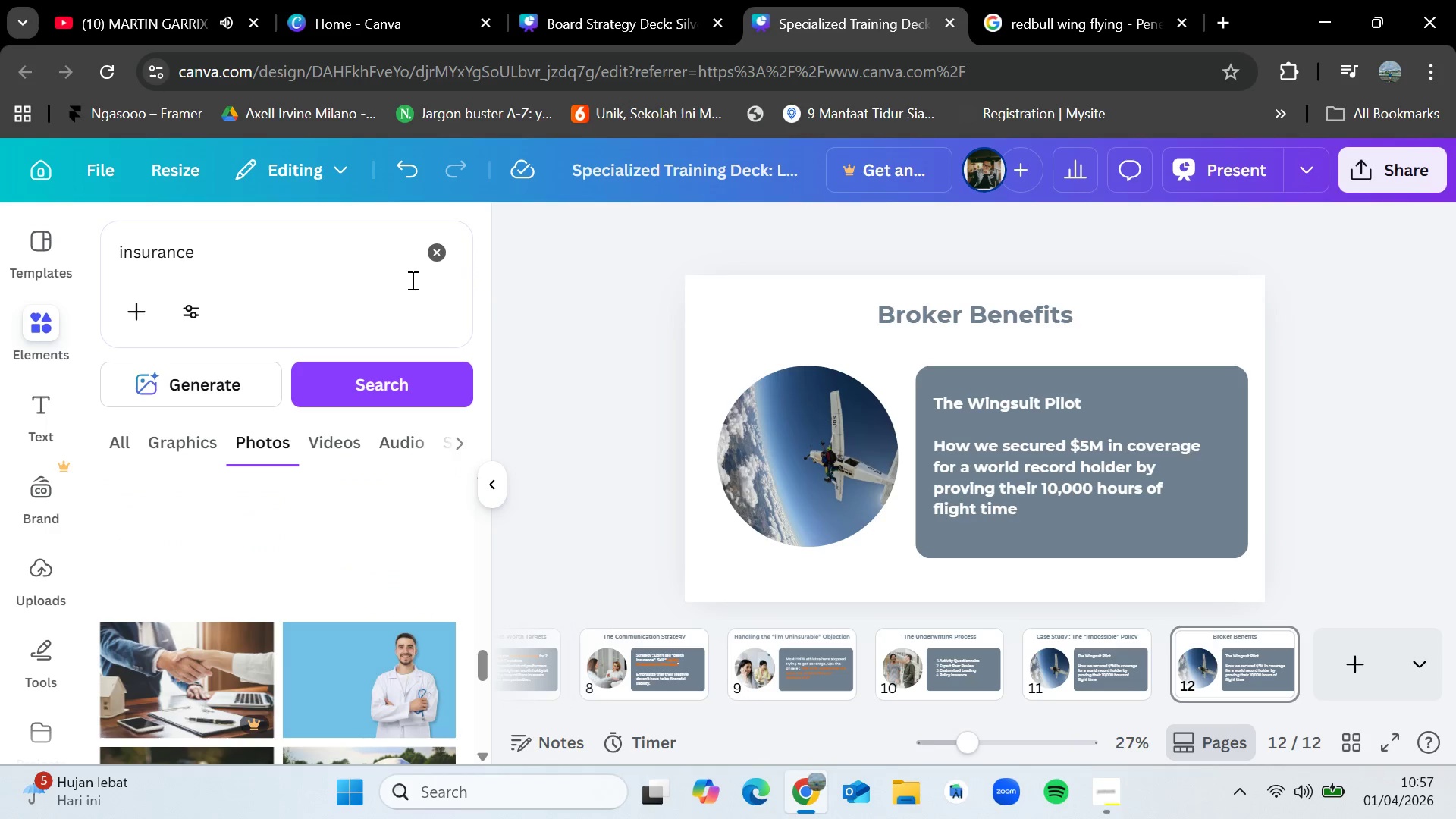 
left_click([433, 260])
 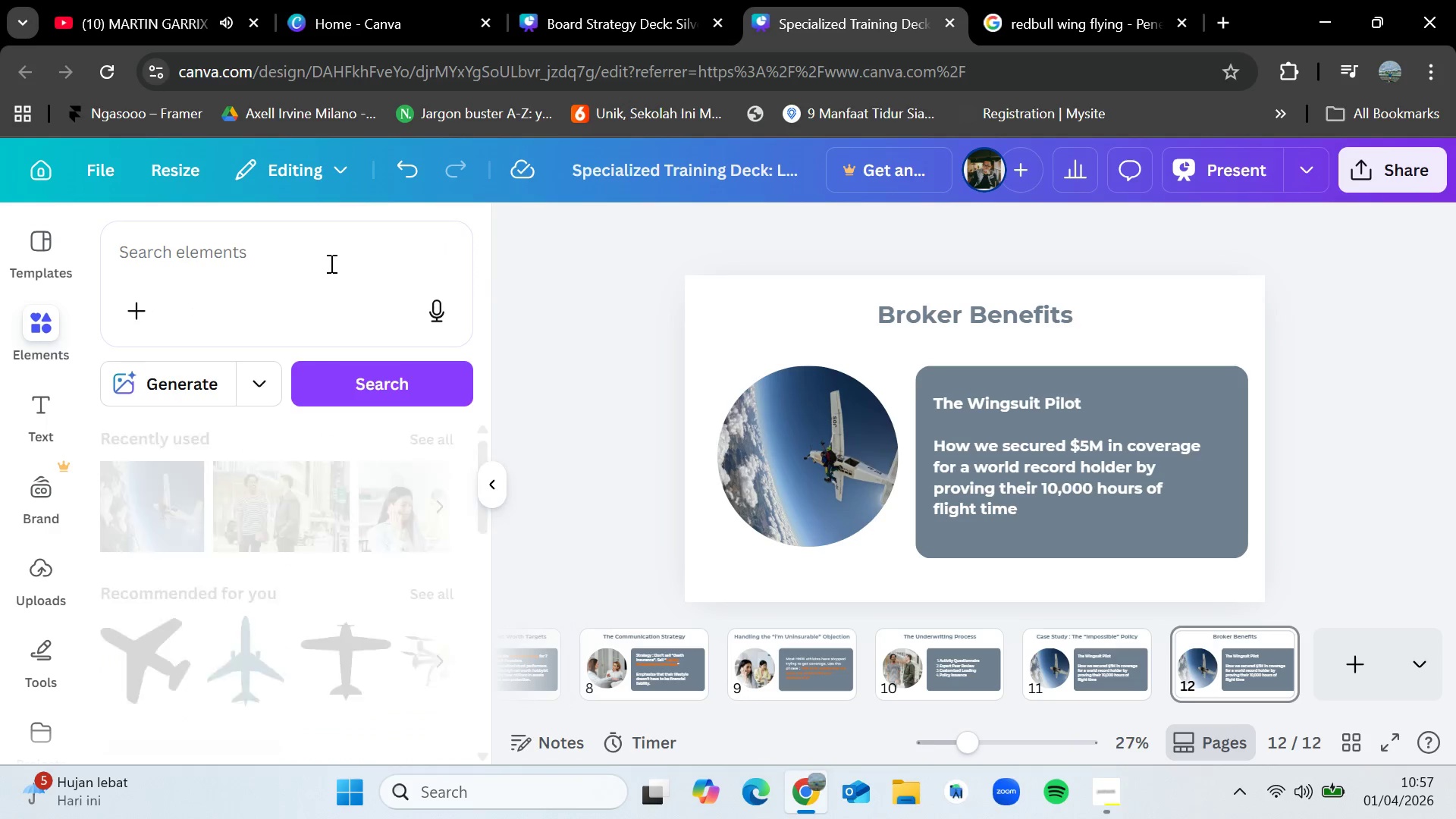 
left_click([327, 268])
 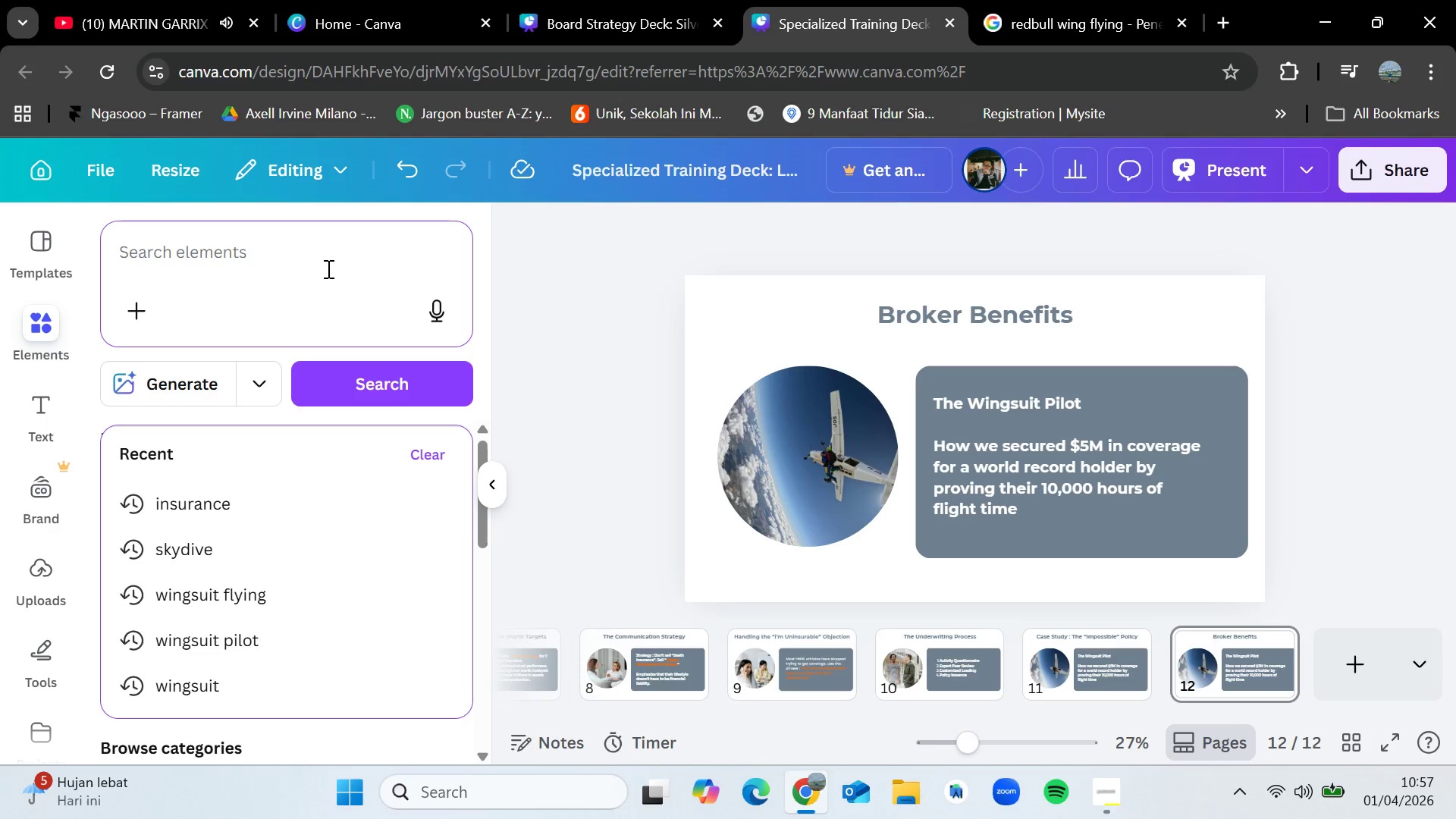 
wait(5.28)
 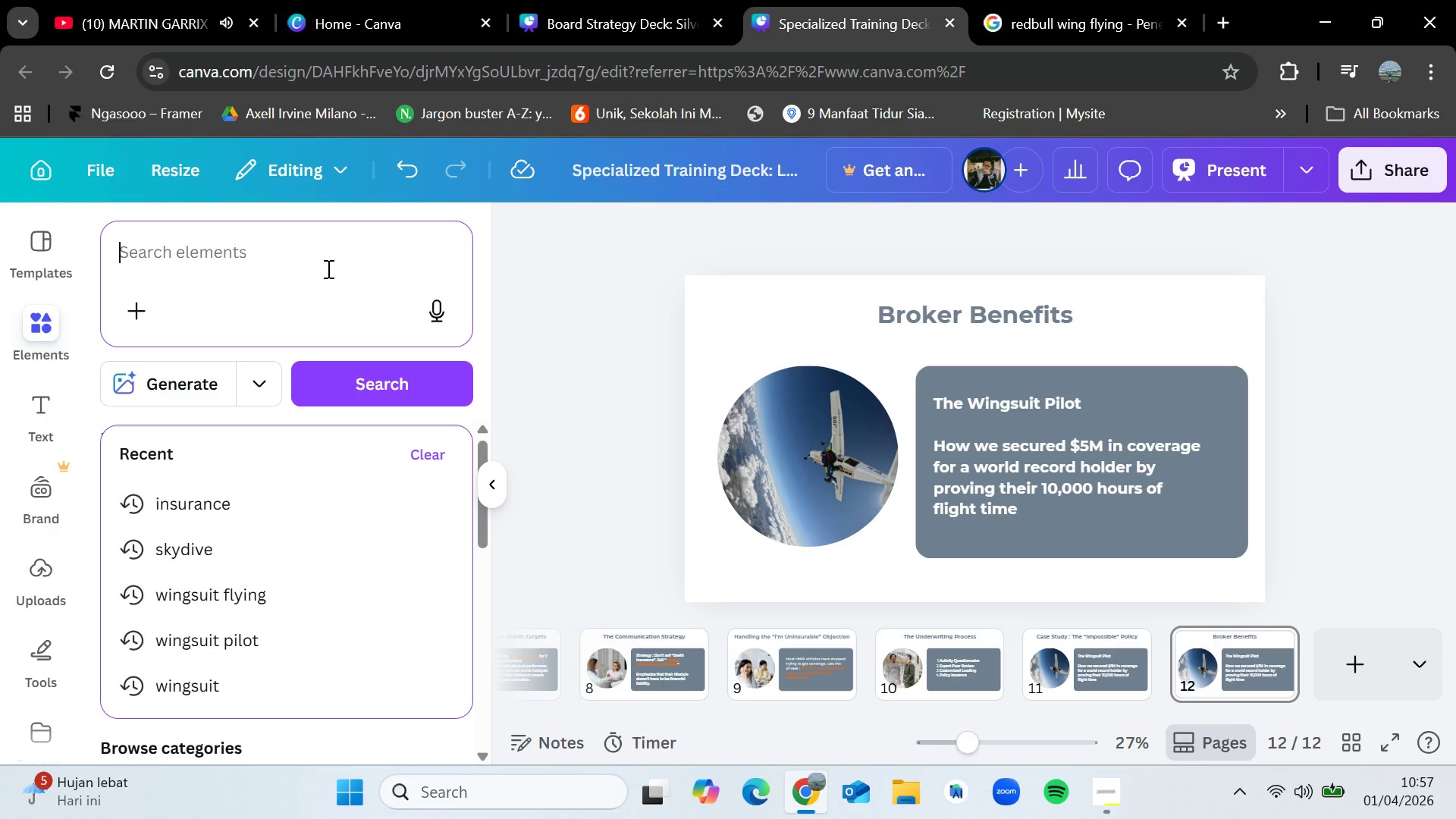 
type(broker)
 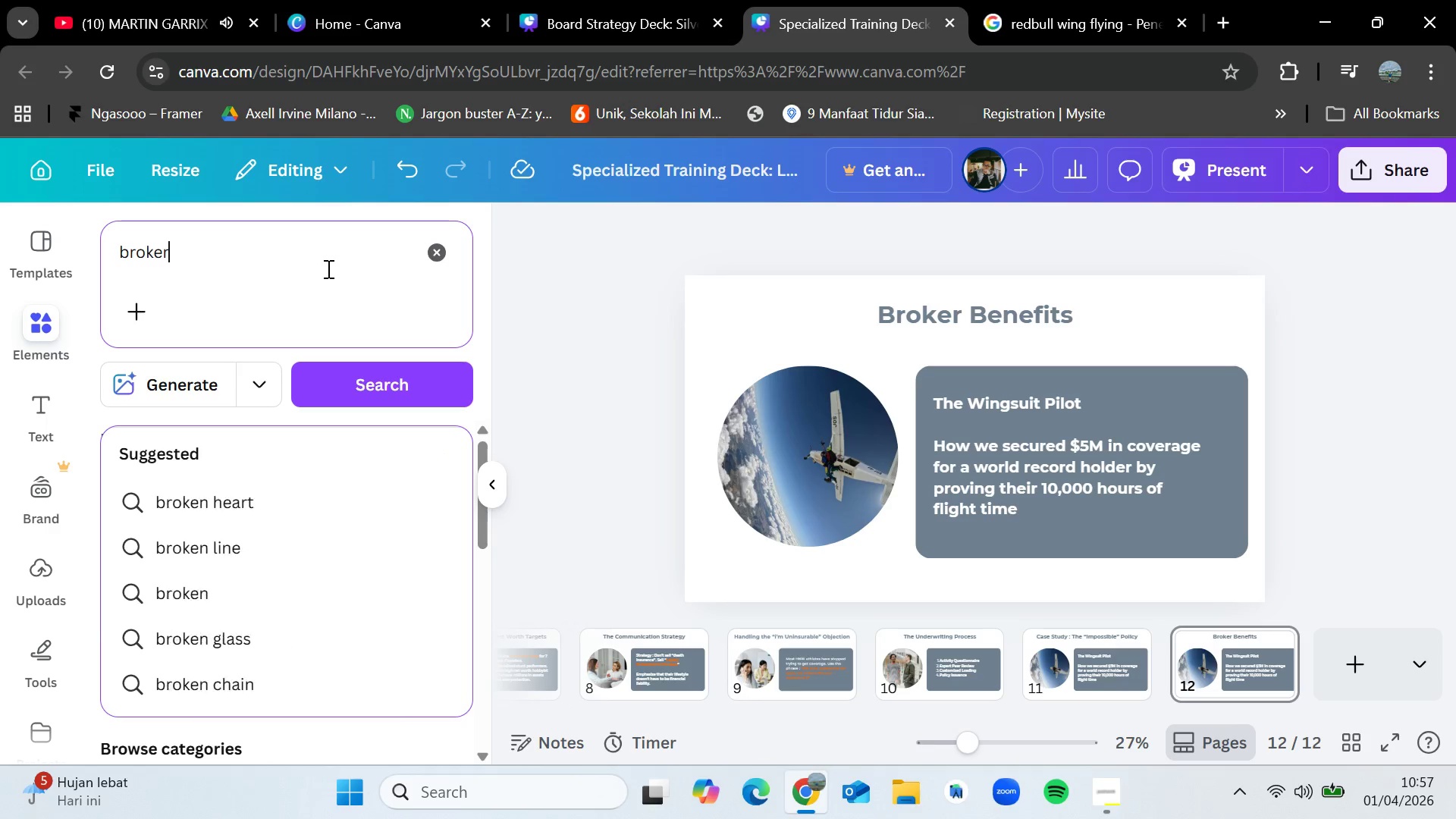 
key(Enter)
 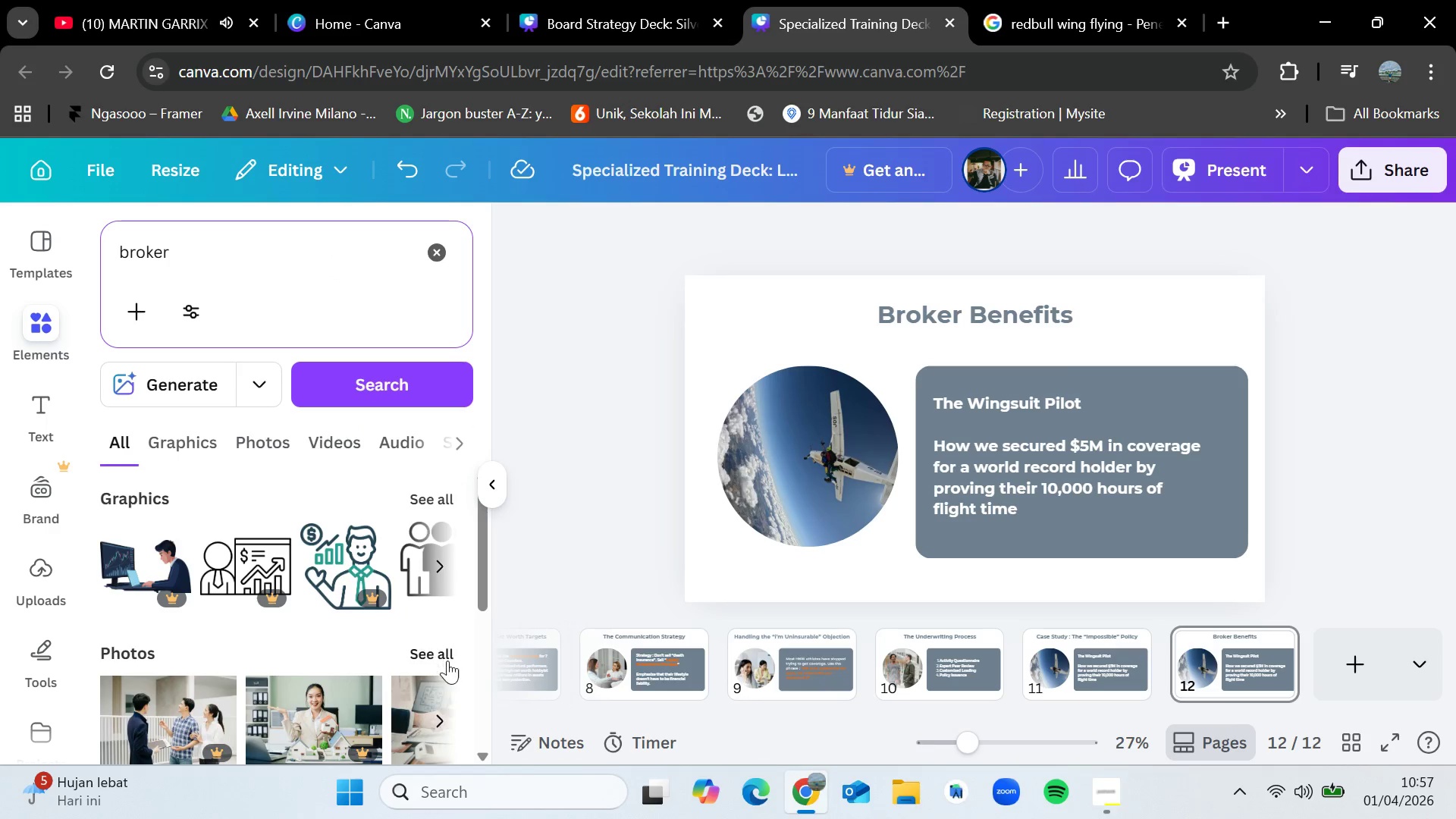 
left_click([445, 646])
 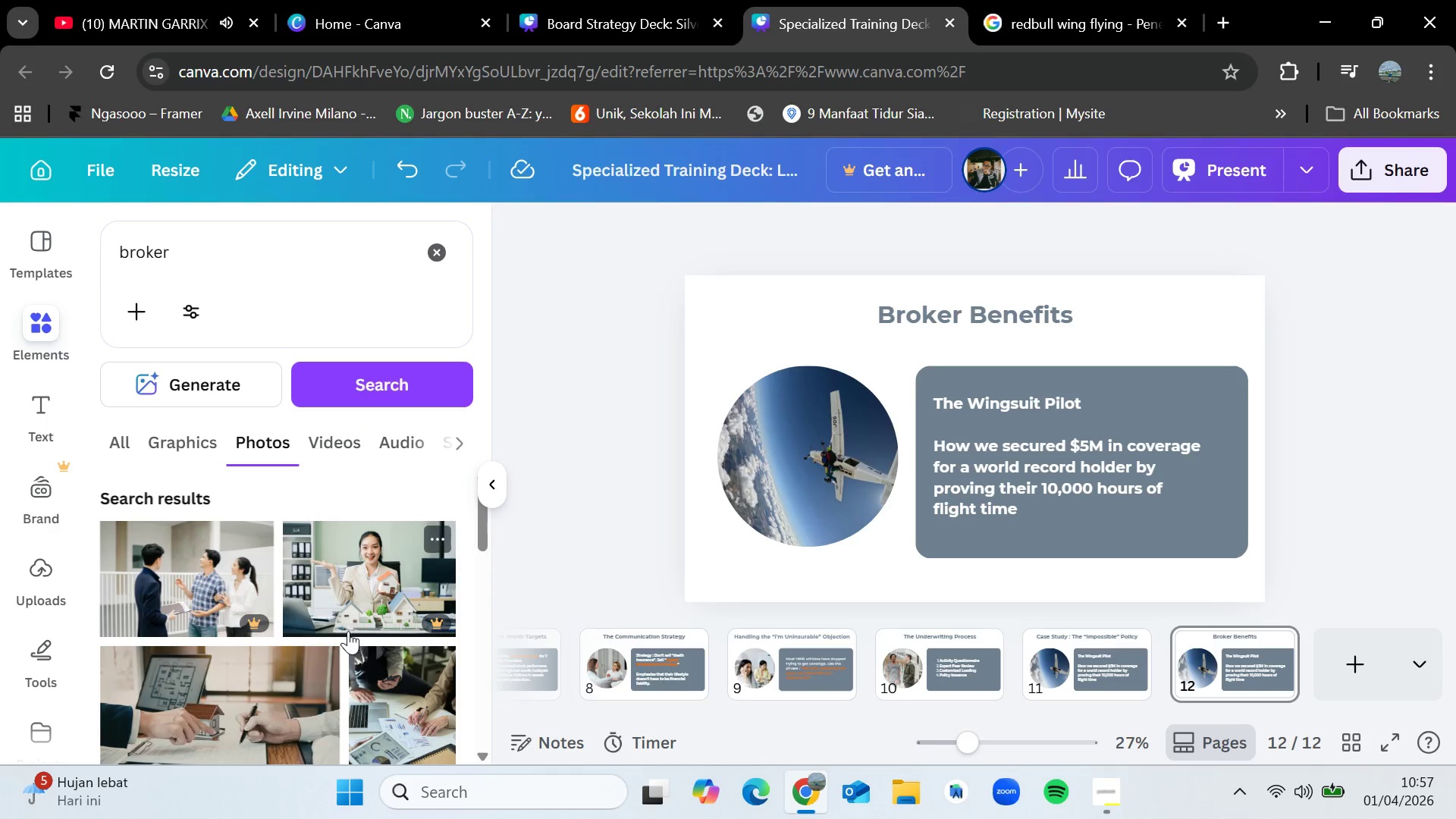 
scroll: coordinate [348, 632], scroll_direction: down, amount: 1.0
 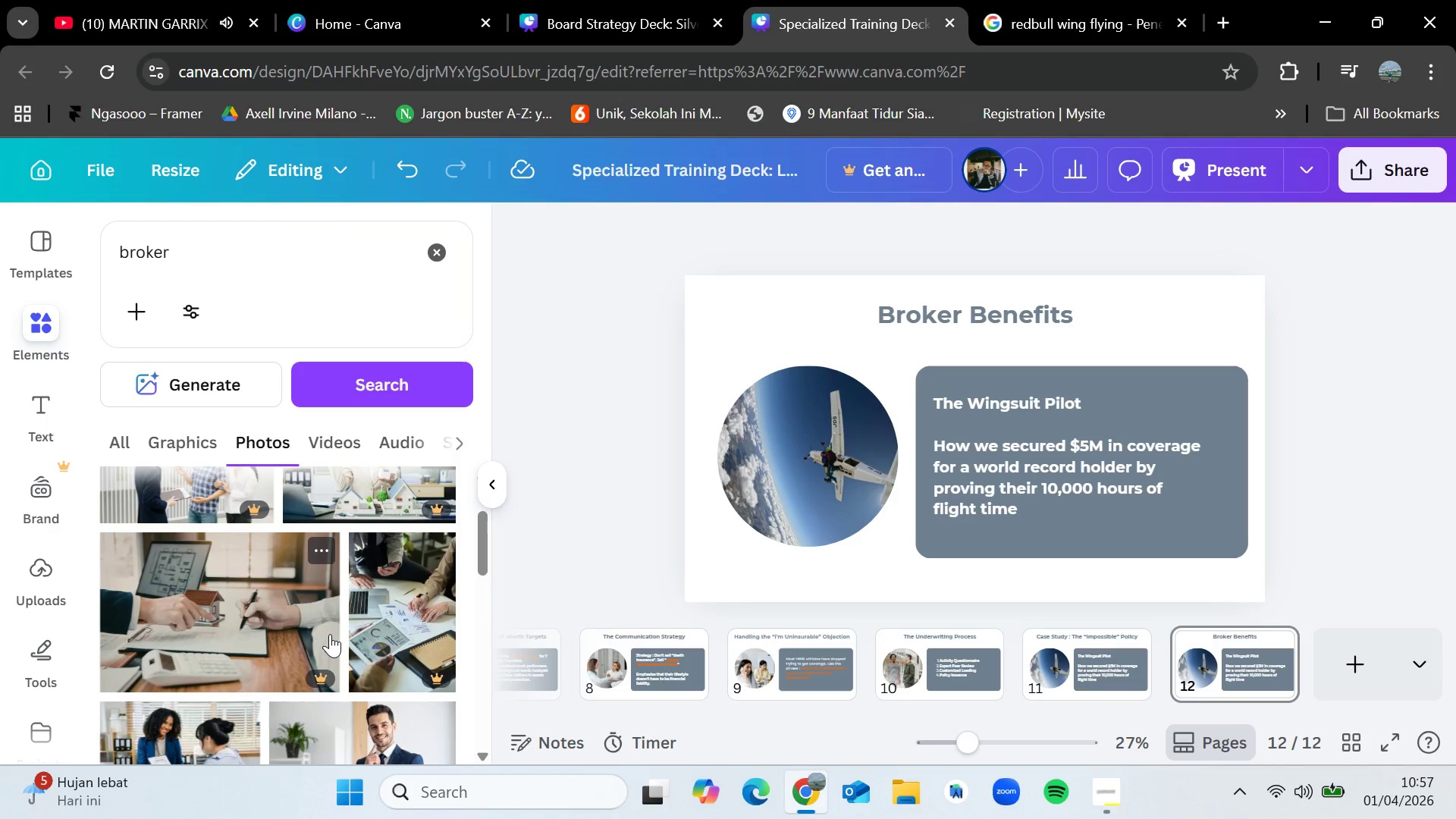 
scroll: coordinate [330, 634], scroll_direction: up, amount: 1.0
 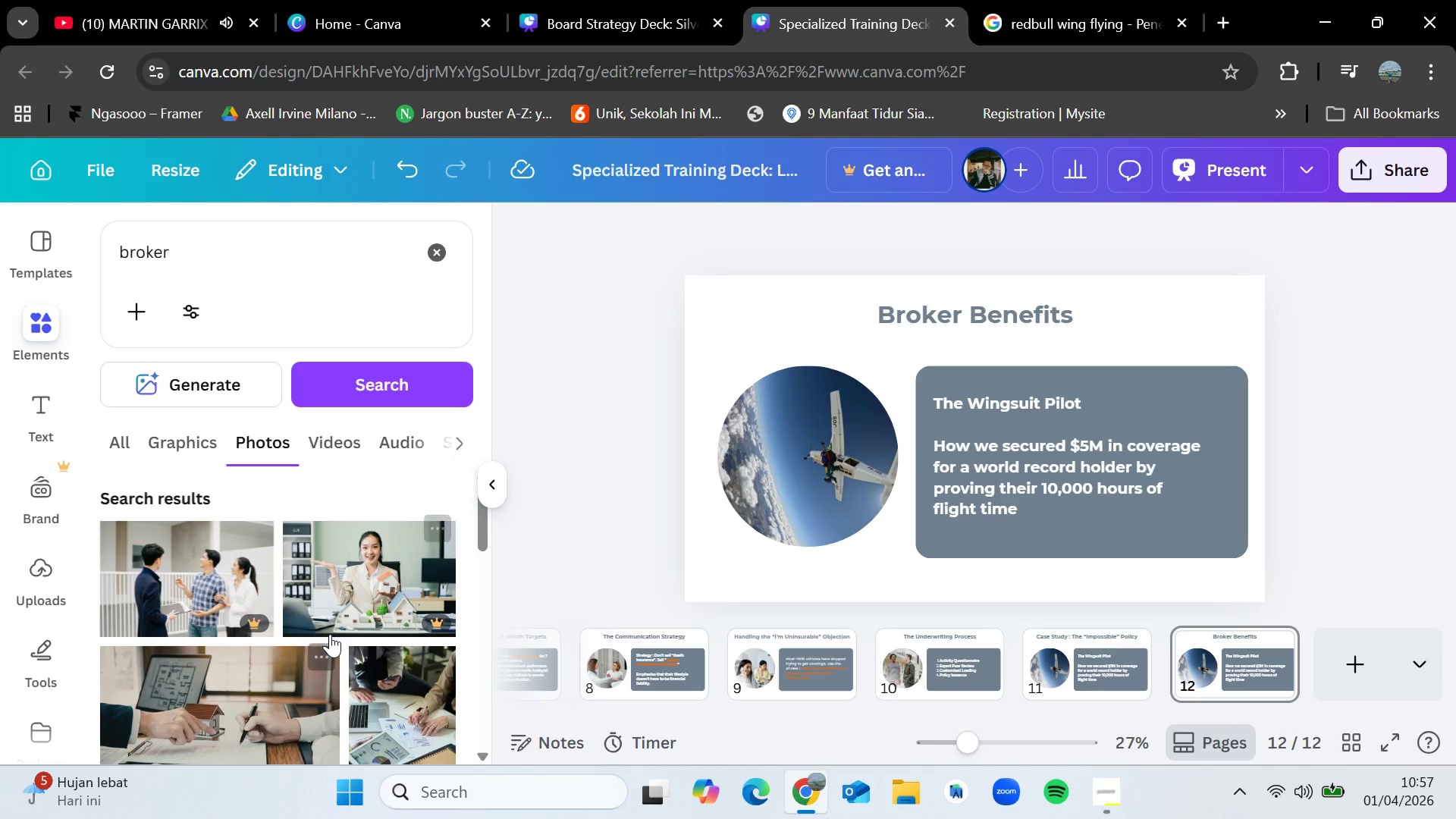 
scroll: coordinate [329, 643], scroll_direction: down, amount: 5.0
 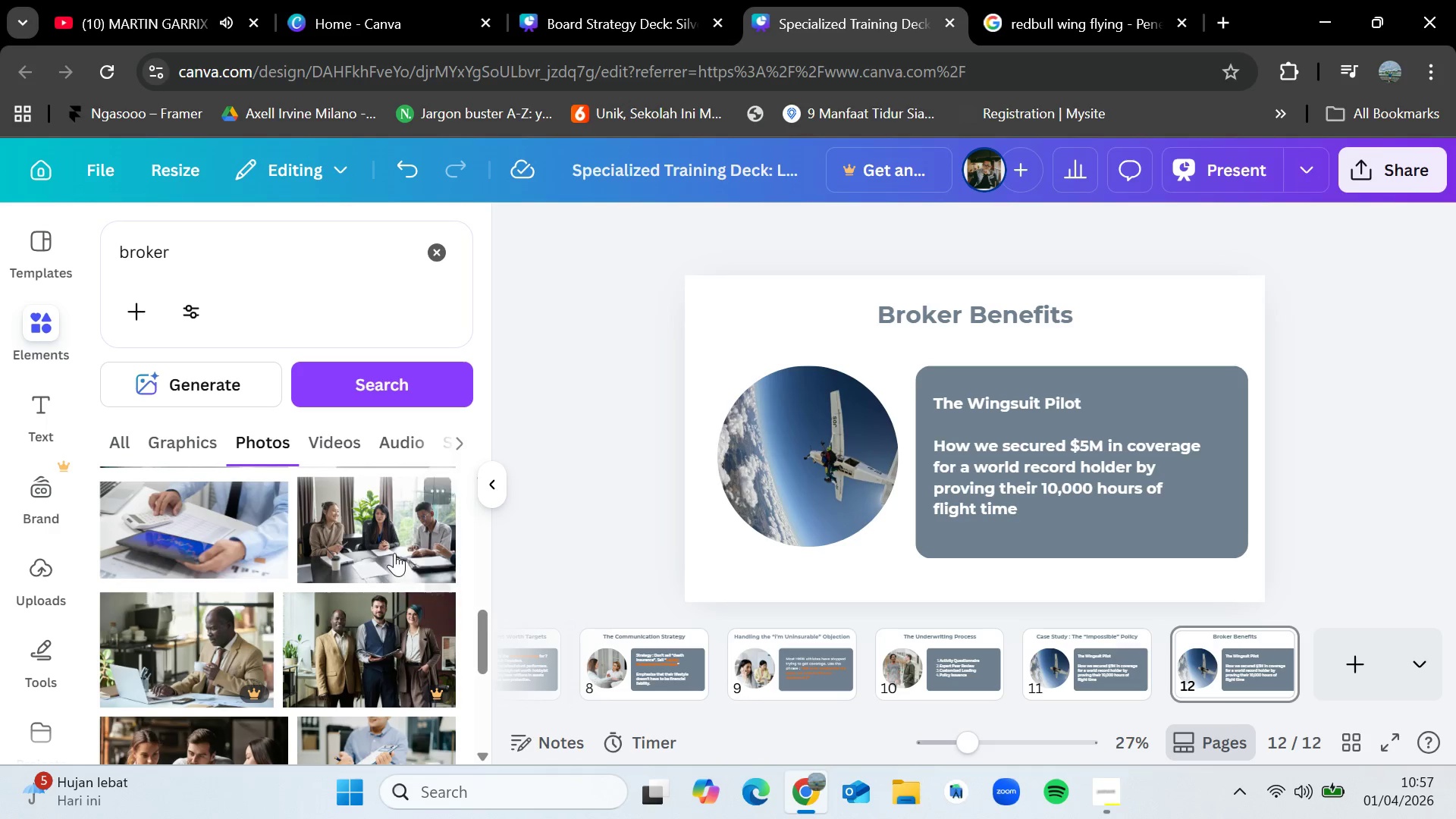 
left_click_drag(start_coordinate=[394, 548], to_coordinate=[808, 438])
 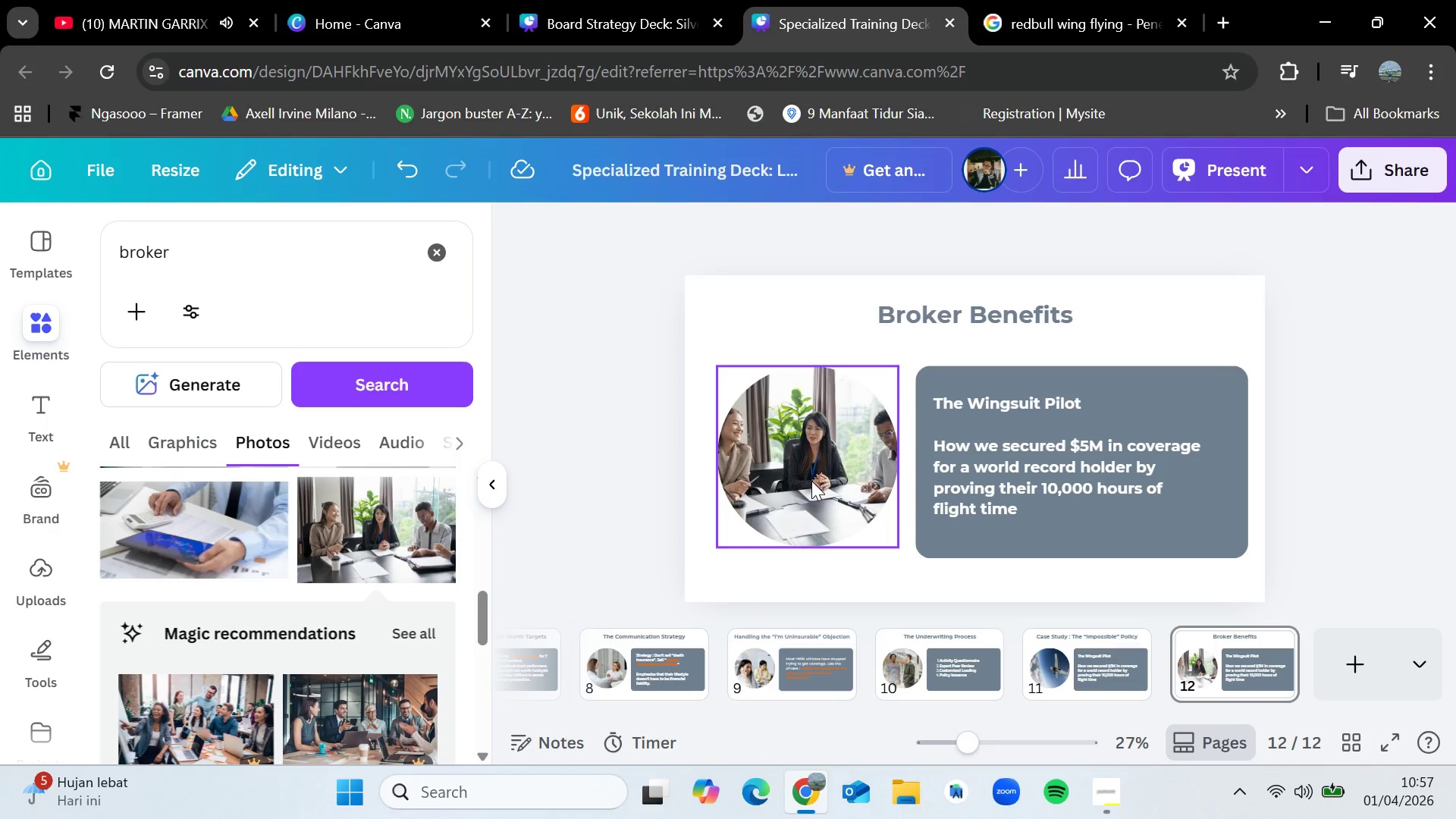 
double_click([811, 480])
 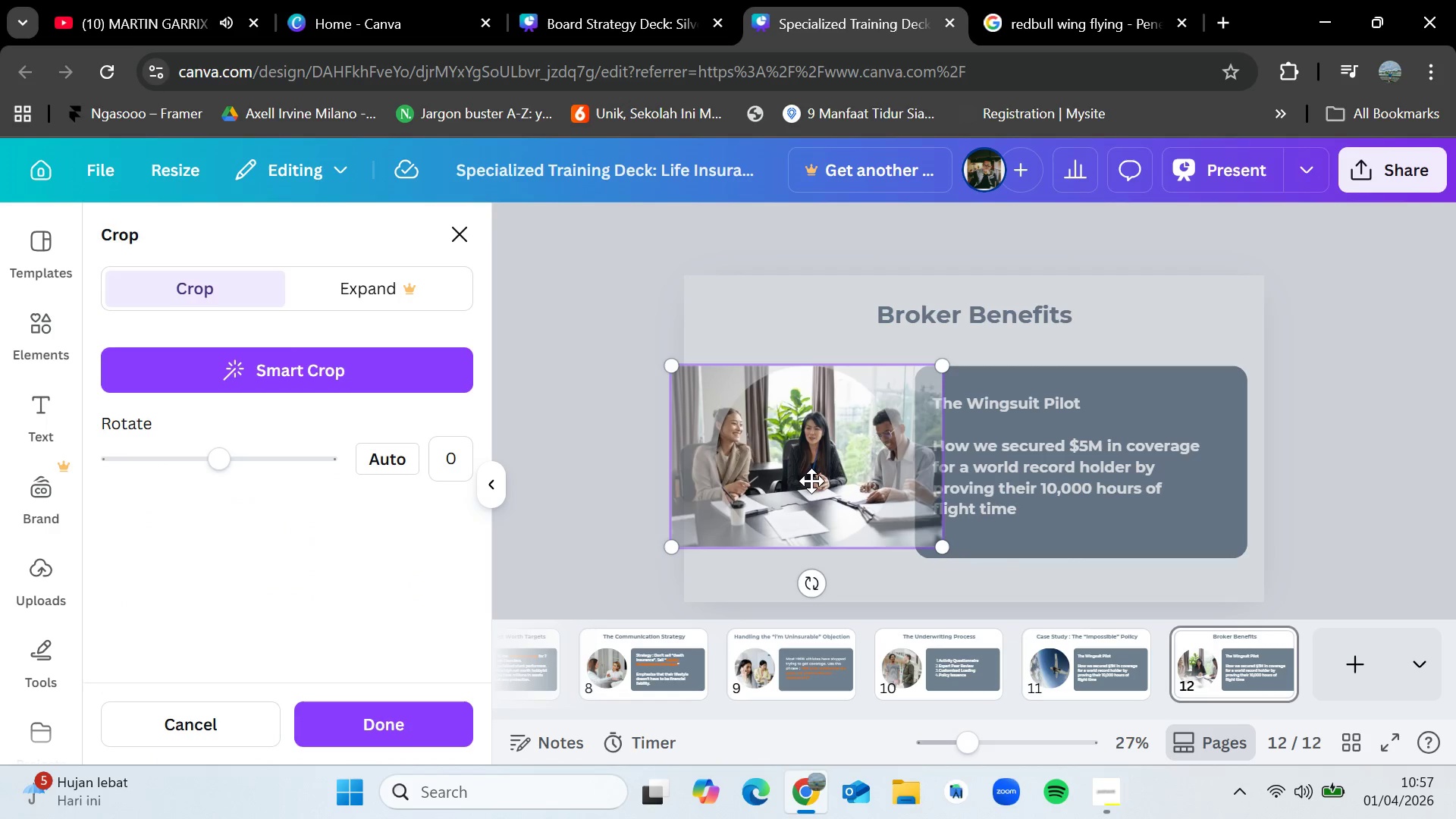 
left_click_drag(start_coordinate=[811, 481], to_coordinate=[859, 483])
 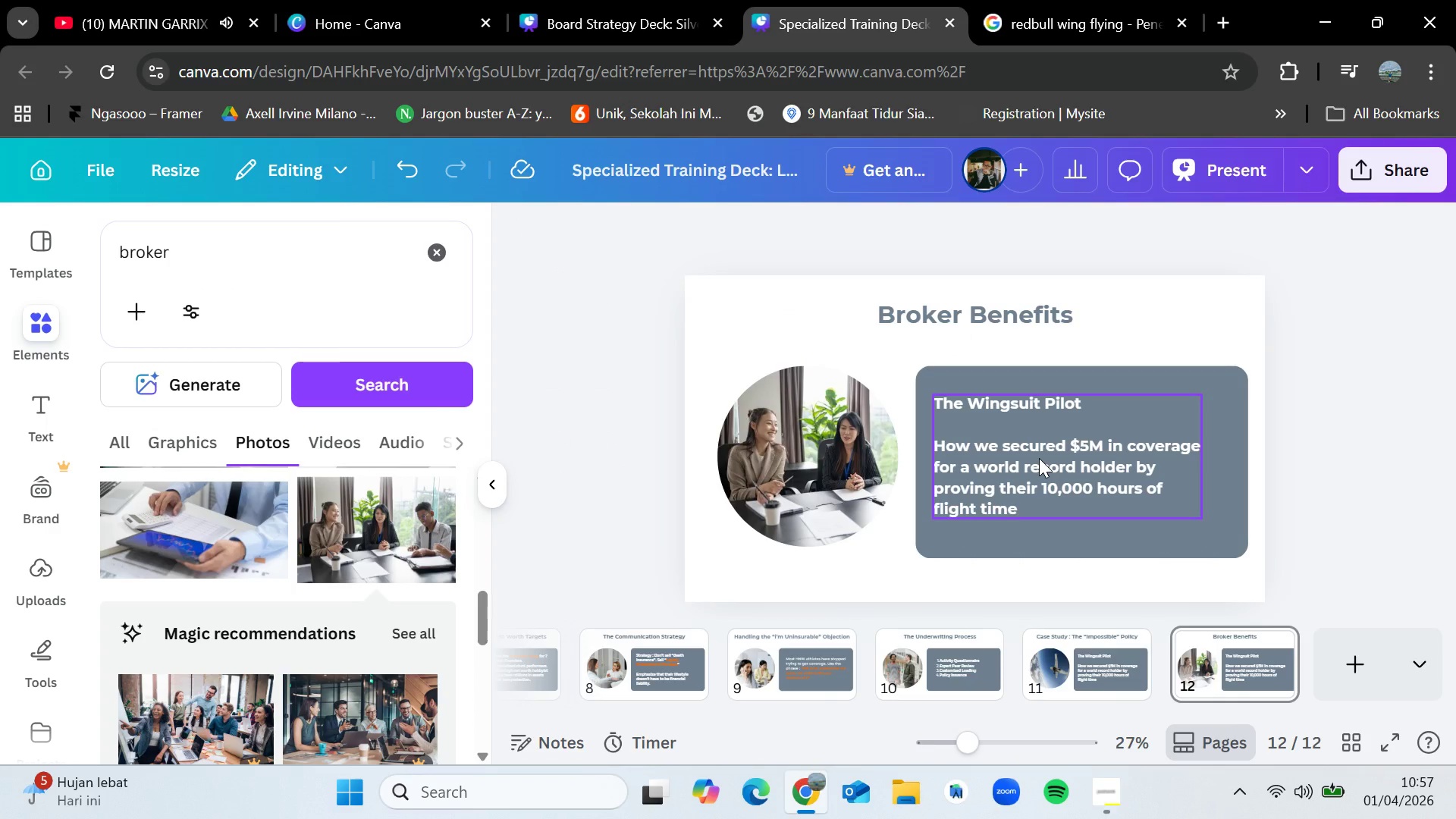 
wait(6.24)
 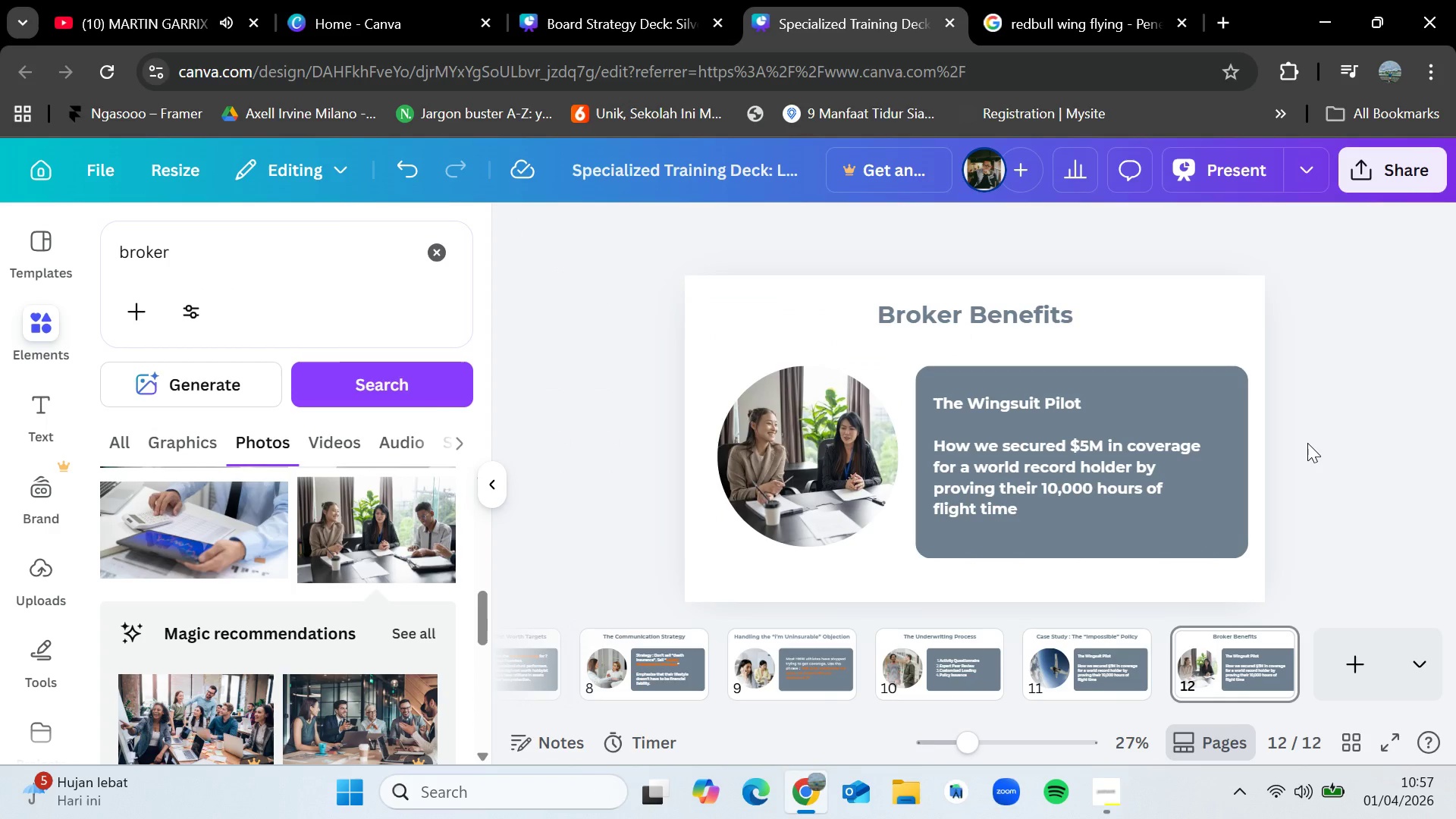 
double_click([1043, 485])
 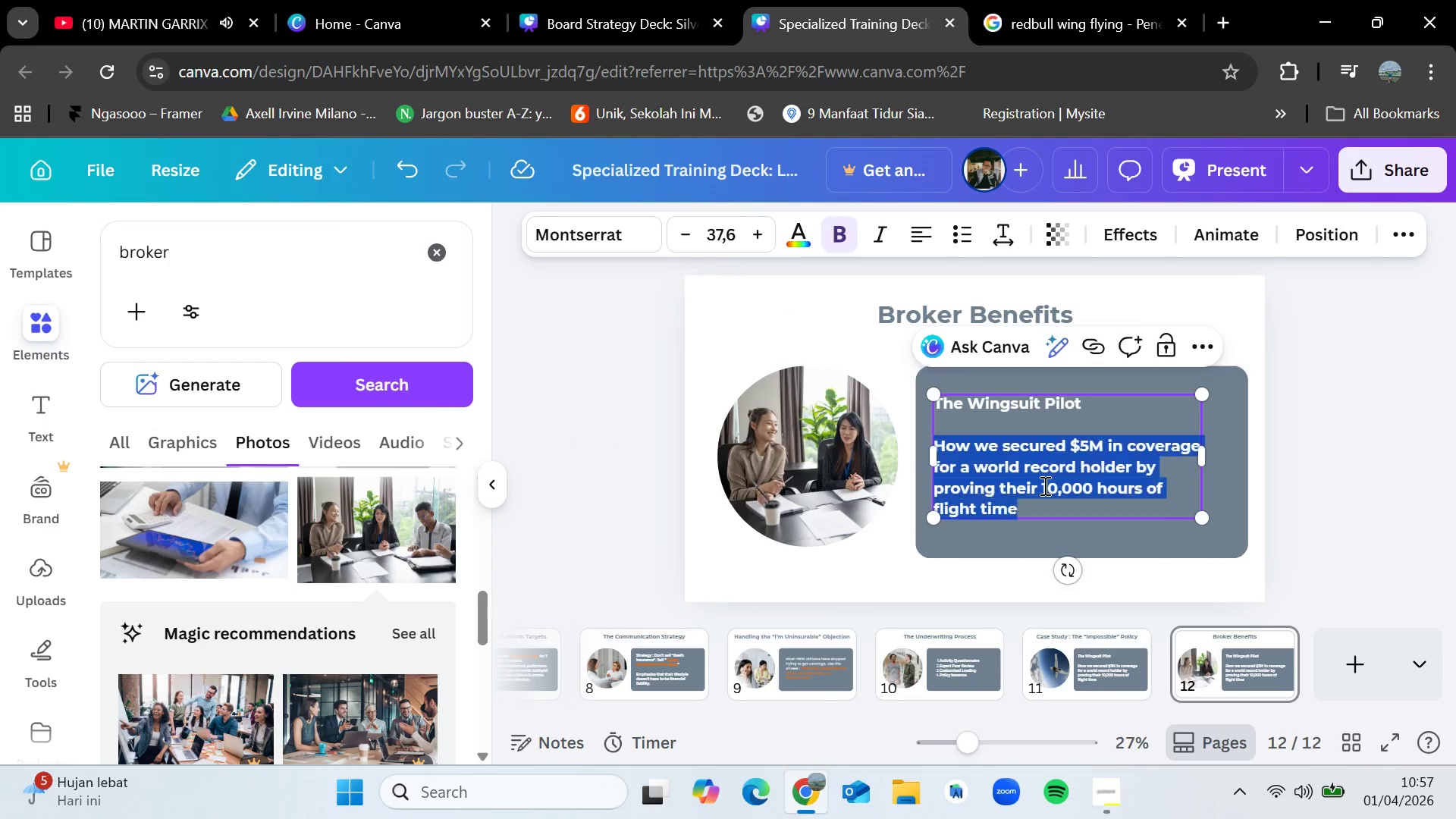 
triple_click([1043, 485])
 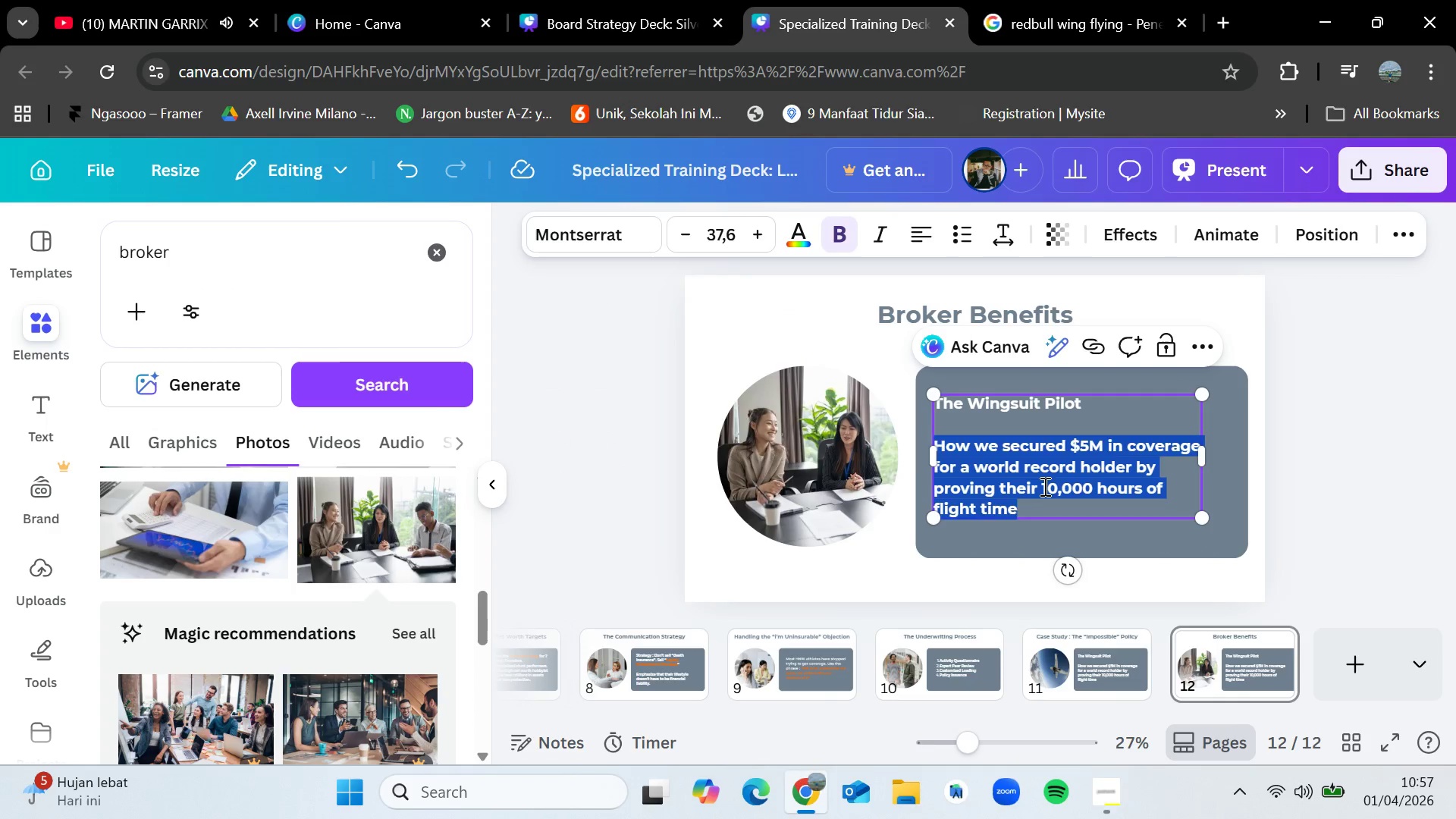 
left_click([1043, 488])
 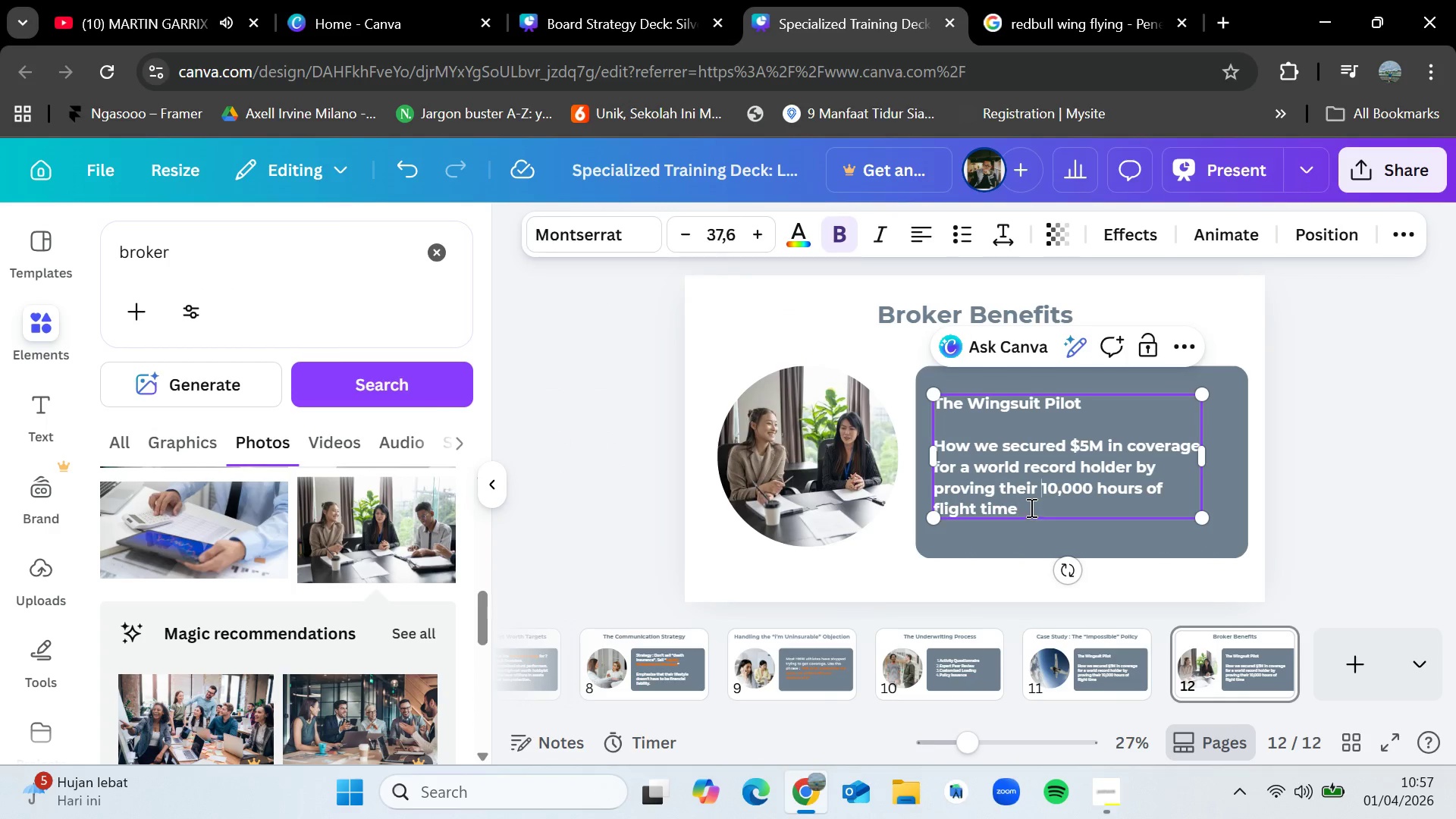 
left_click_drag(start_coordinate=[1030, 507], to_coordinate=[940, 403])
 